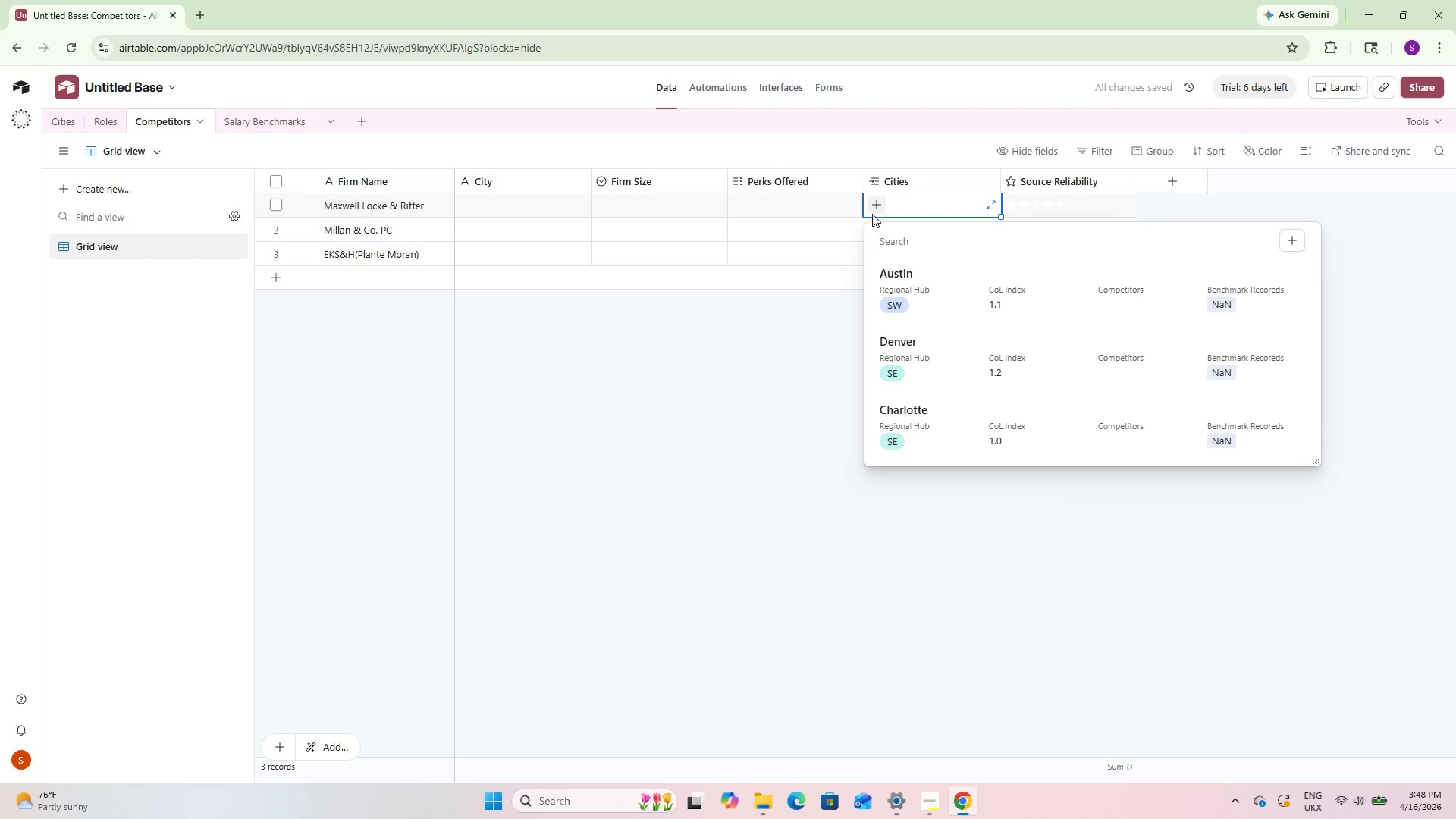 
left_click([965, 290])
 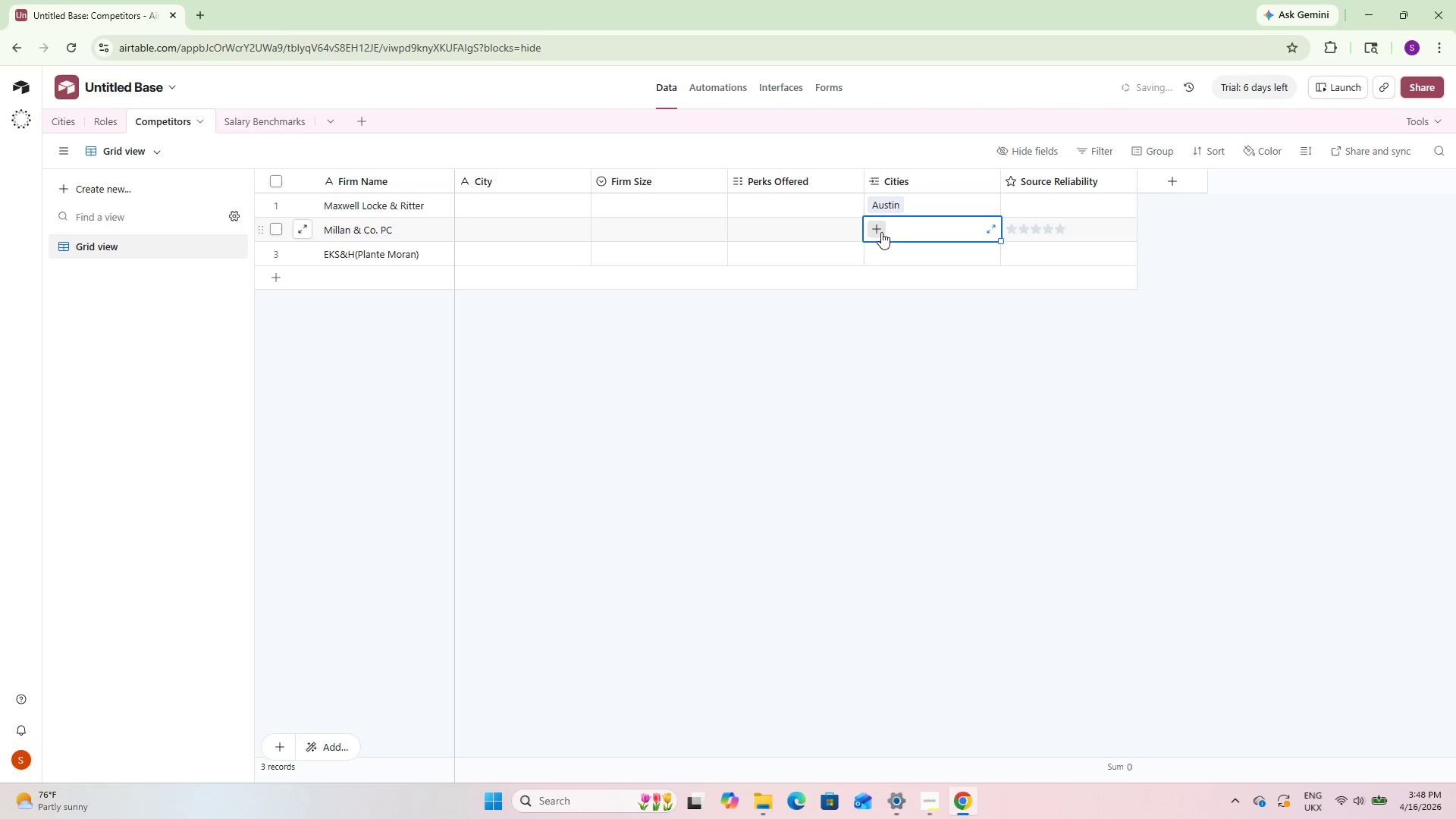 
double_click([875, 231])
 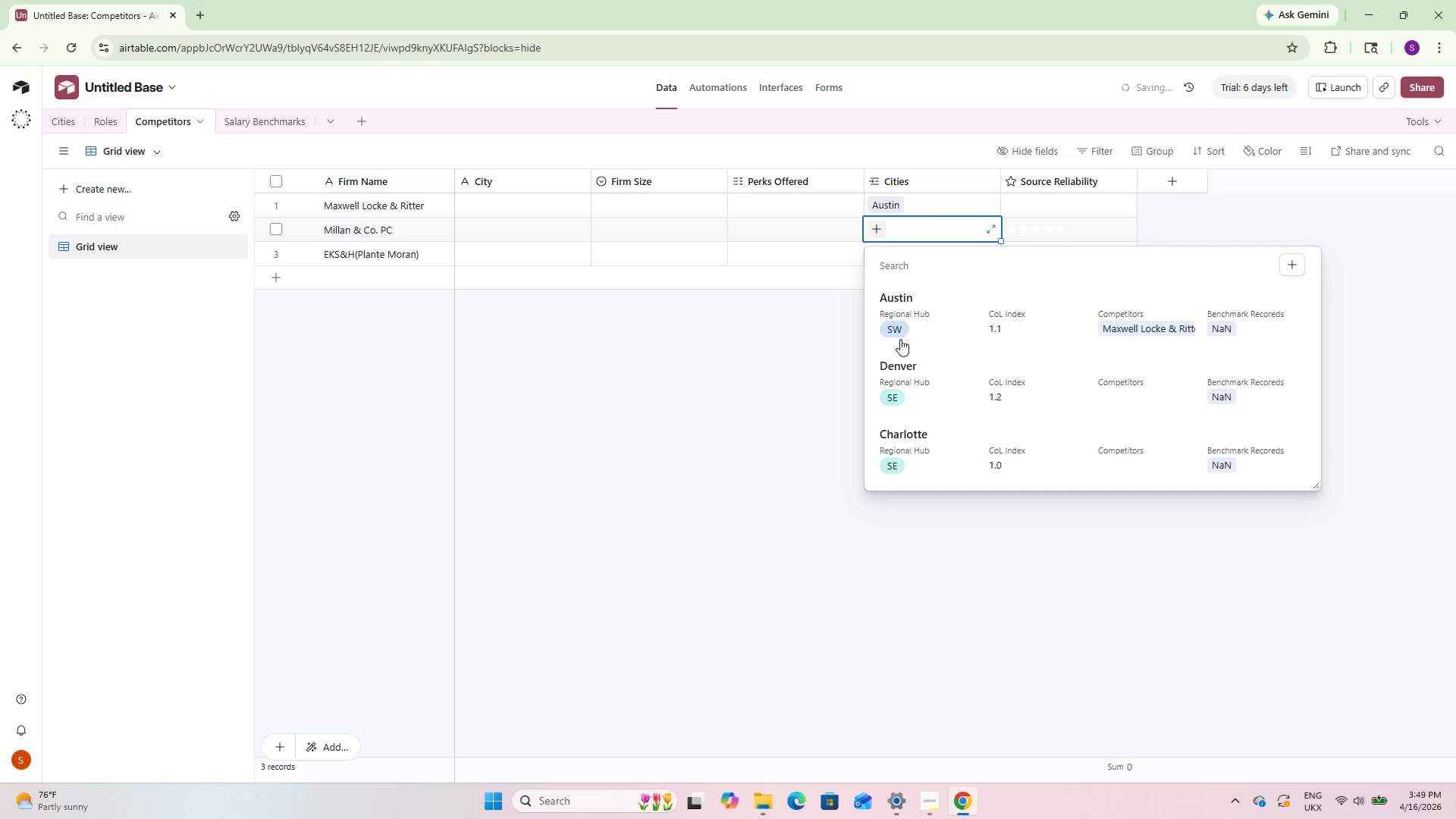 
left_click([907, 310])
 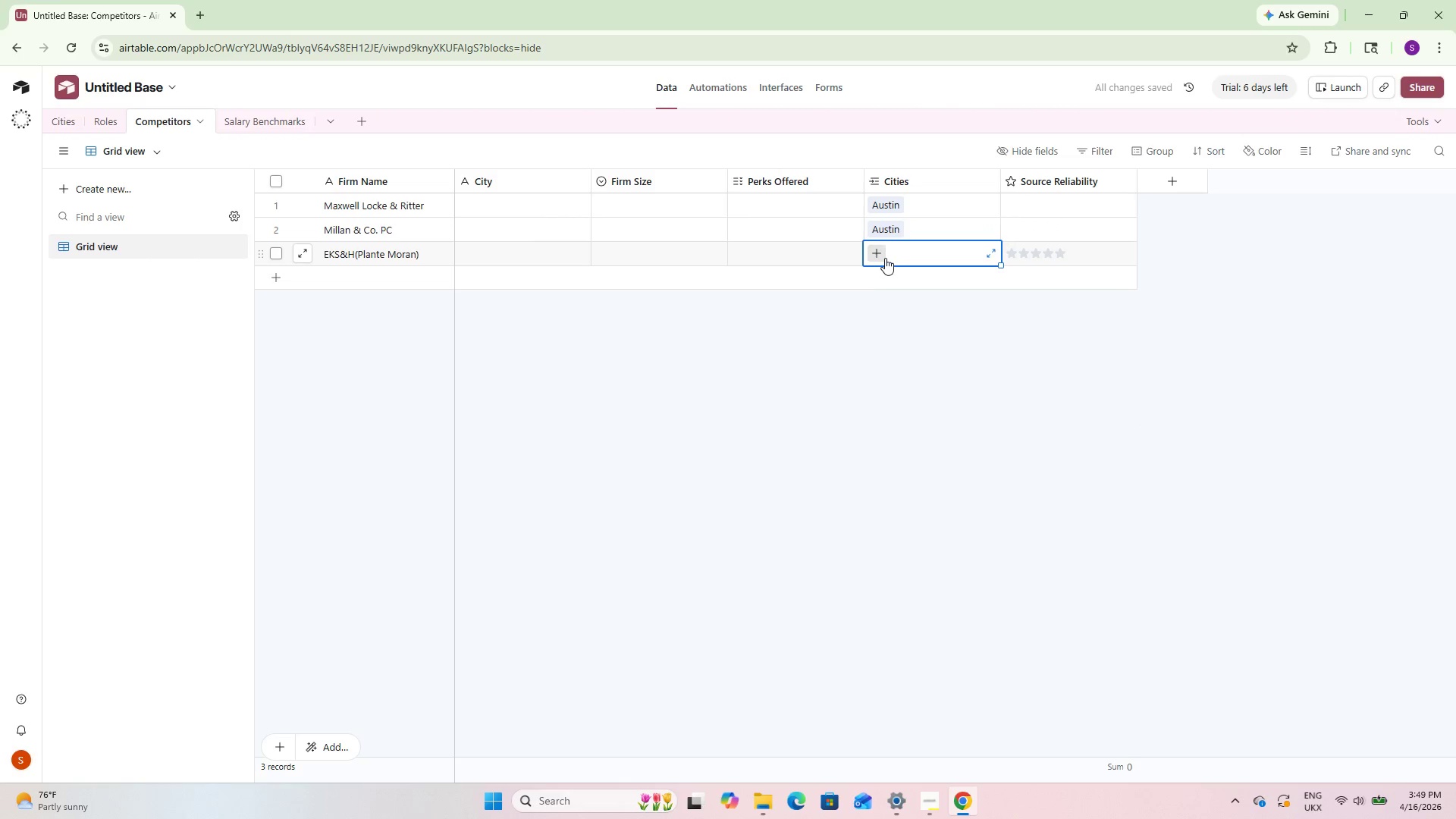 
left_click([874, 257])
 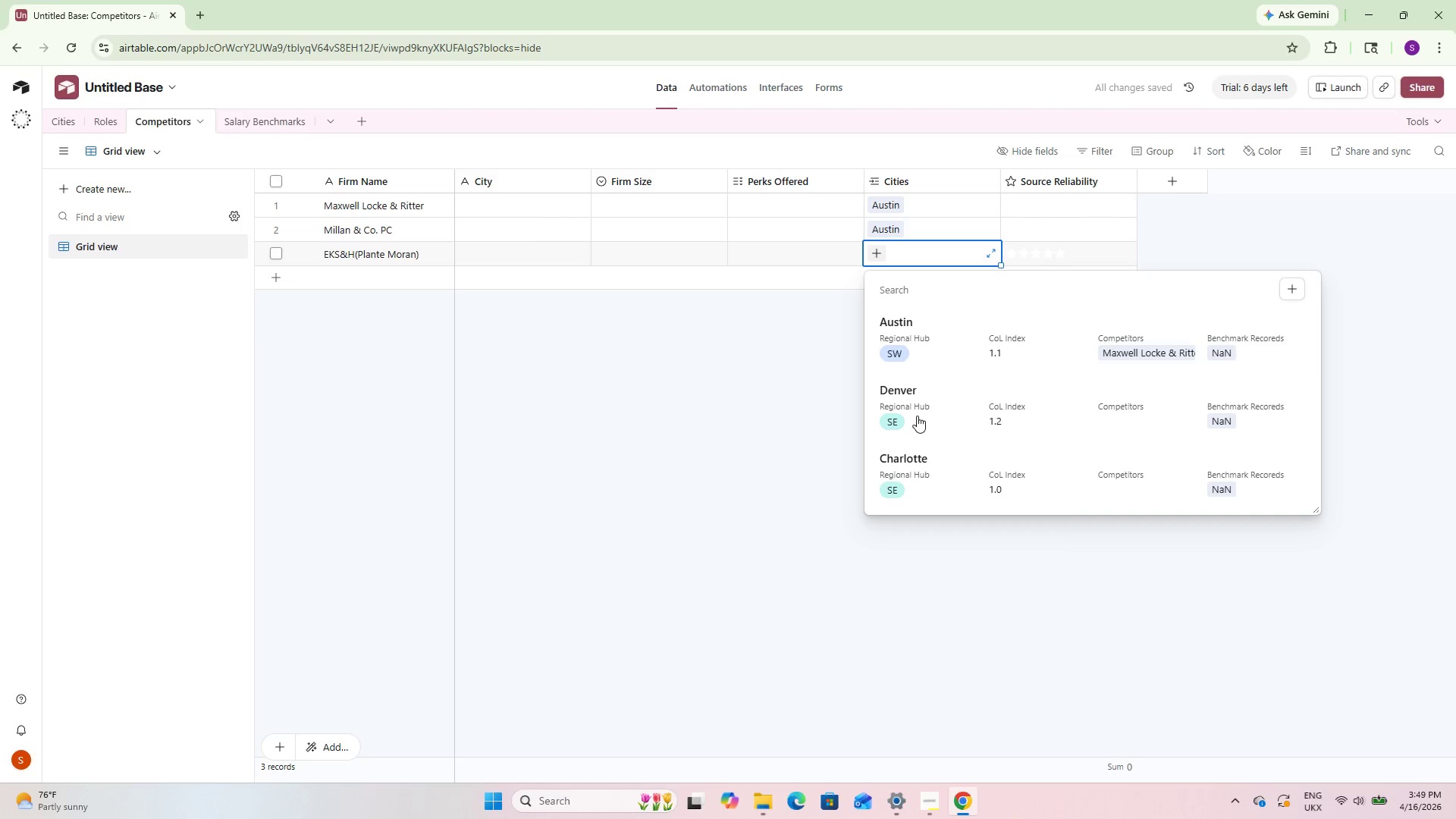 
left_click([912, 400])
 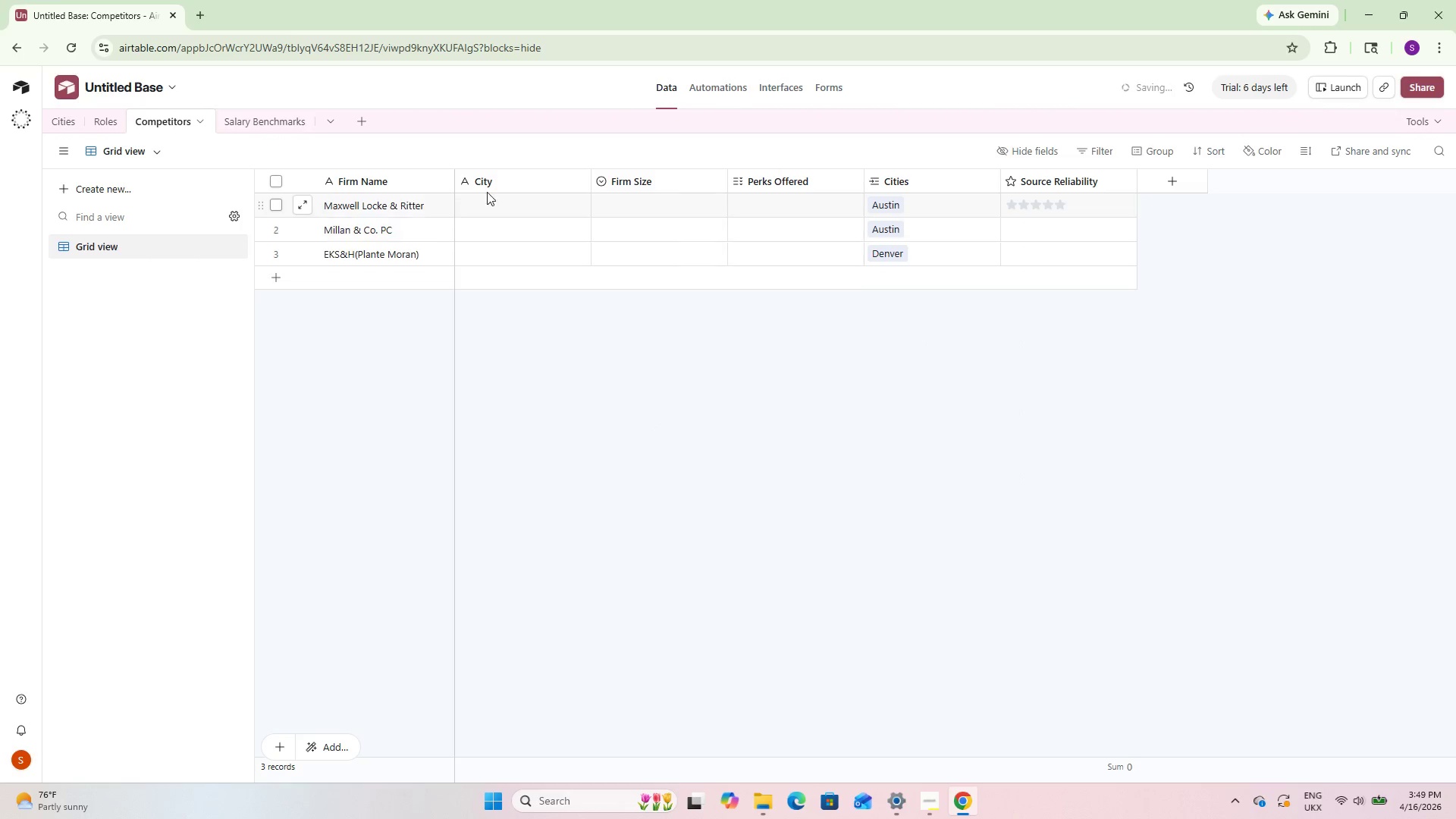 
right_click([494, 185])
 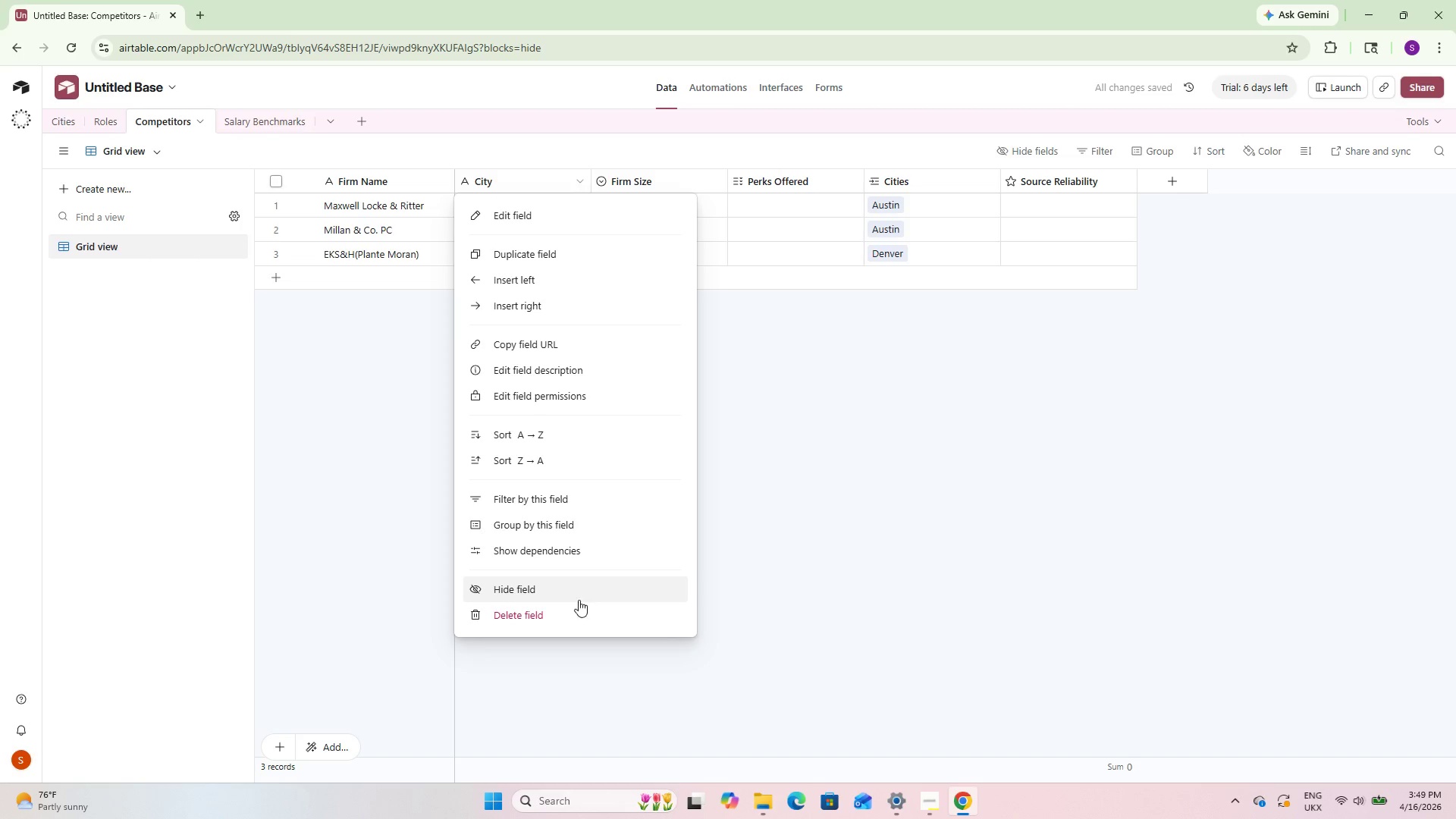 
left_click([566, 617])
 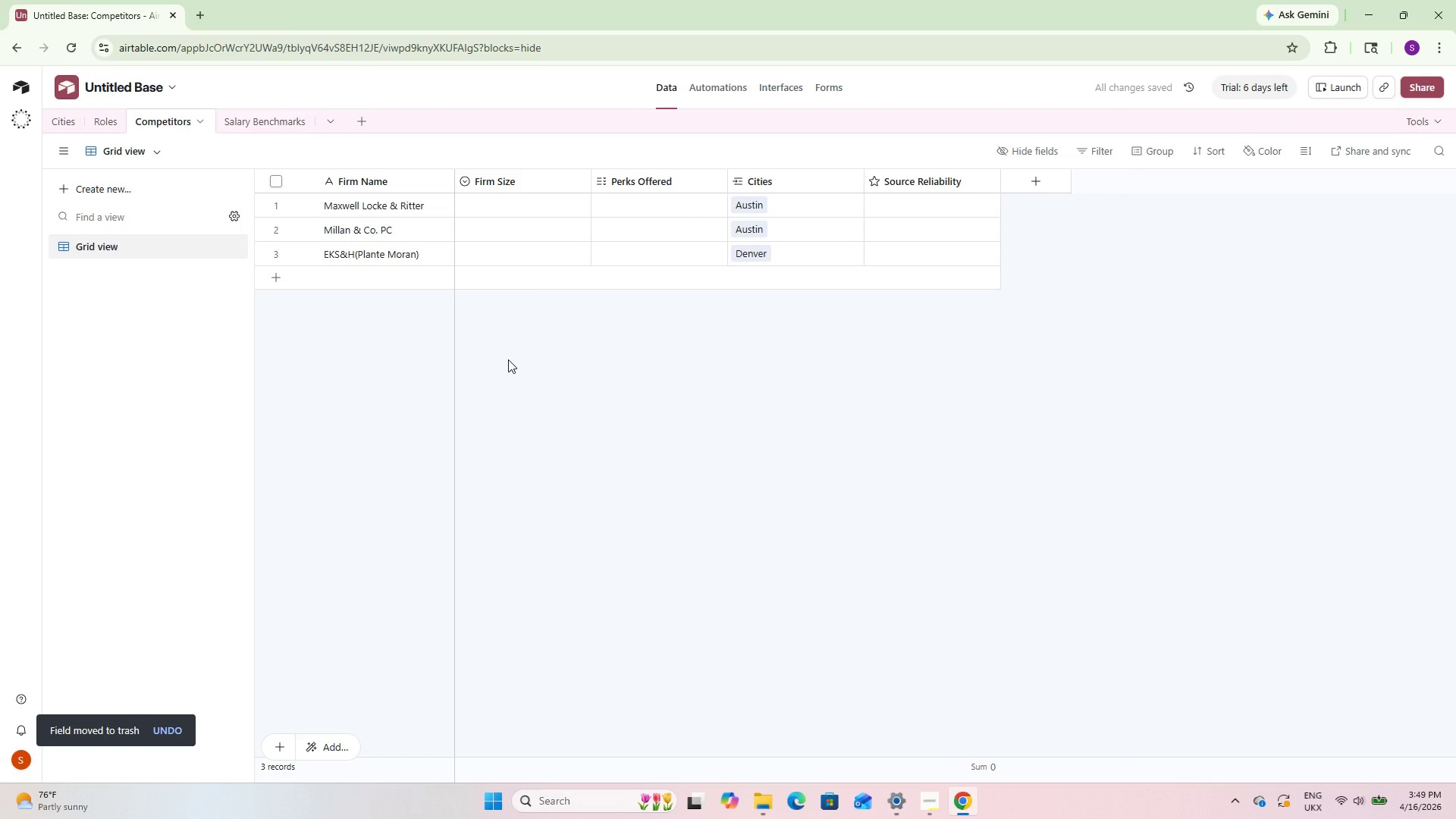 
wait(8.51)
 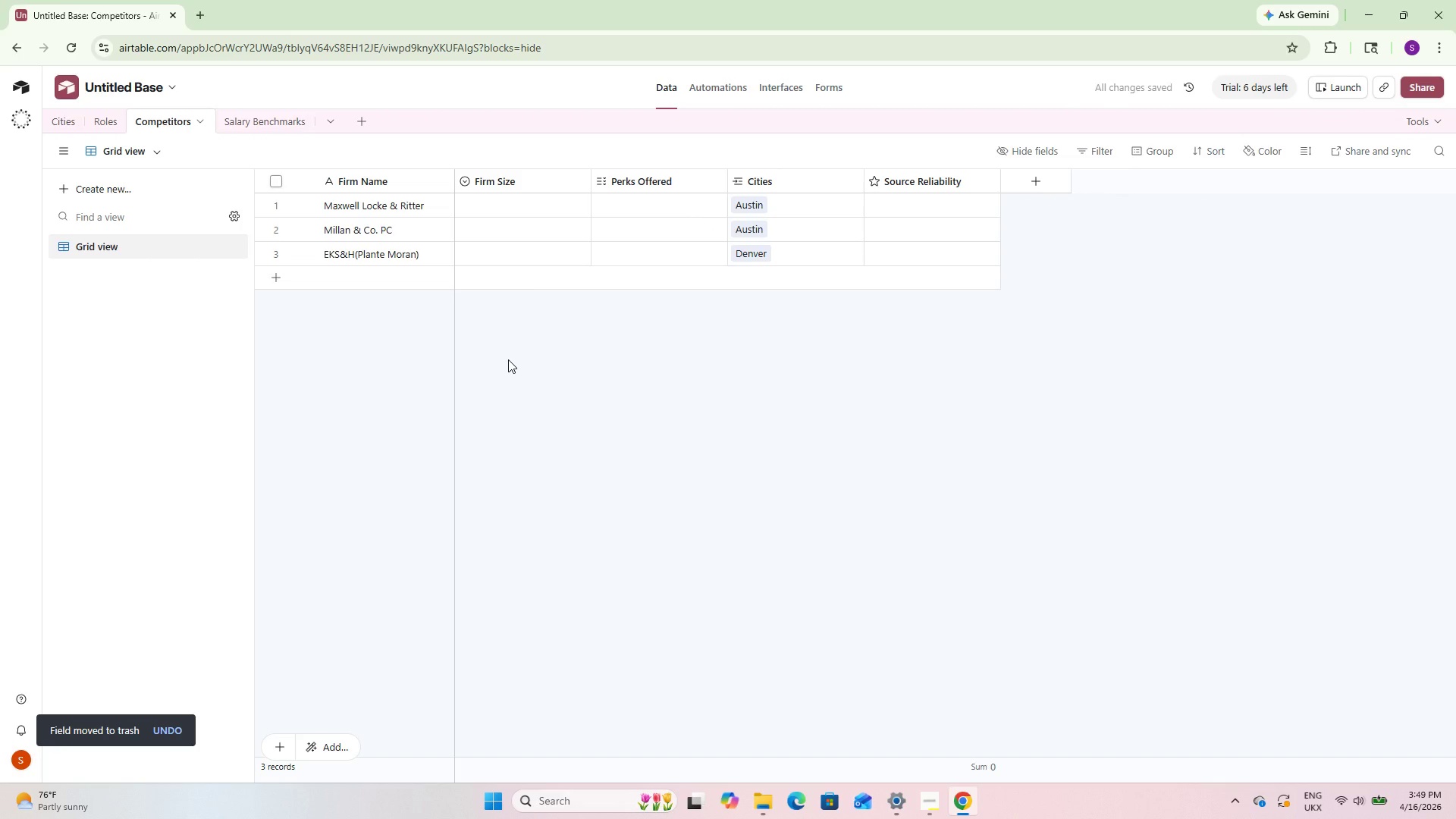 
left_click([514, 207])
 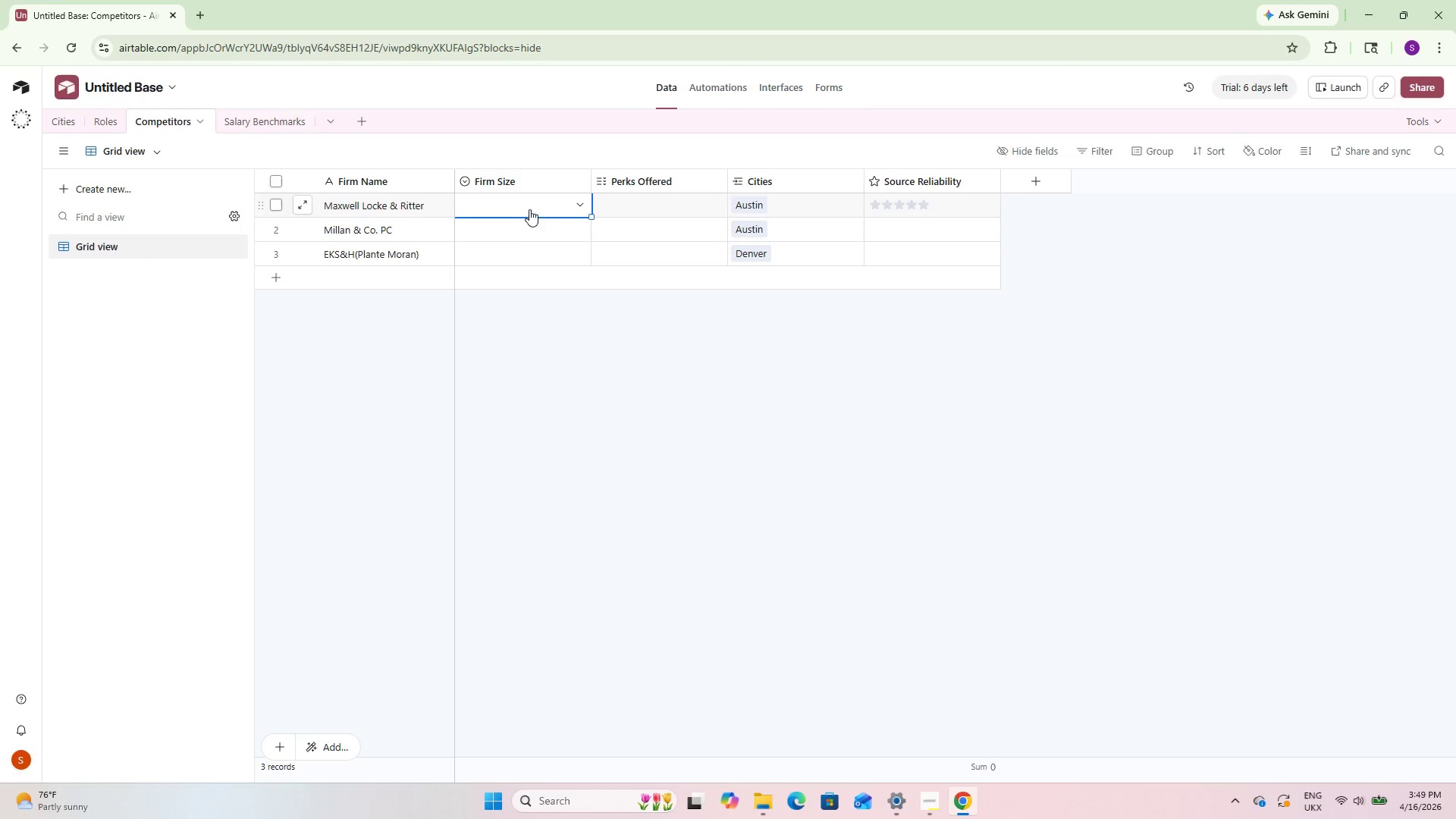 
left_click([541, 209])
 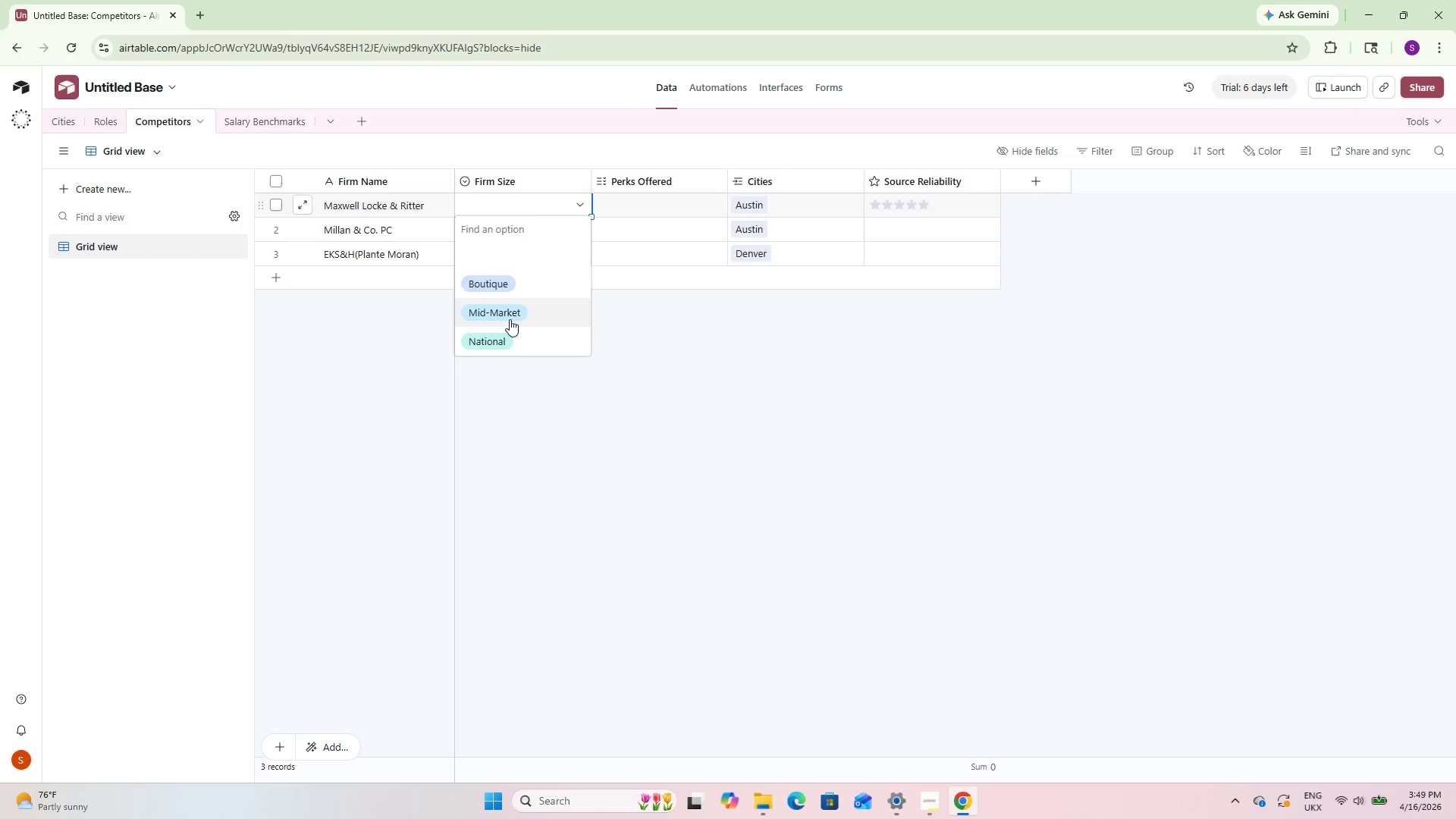 
left_click([509, 314])
 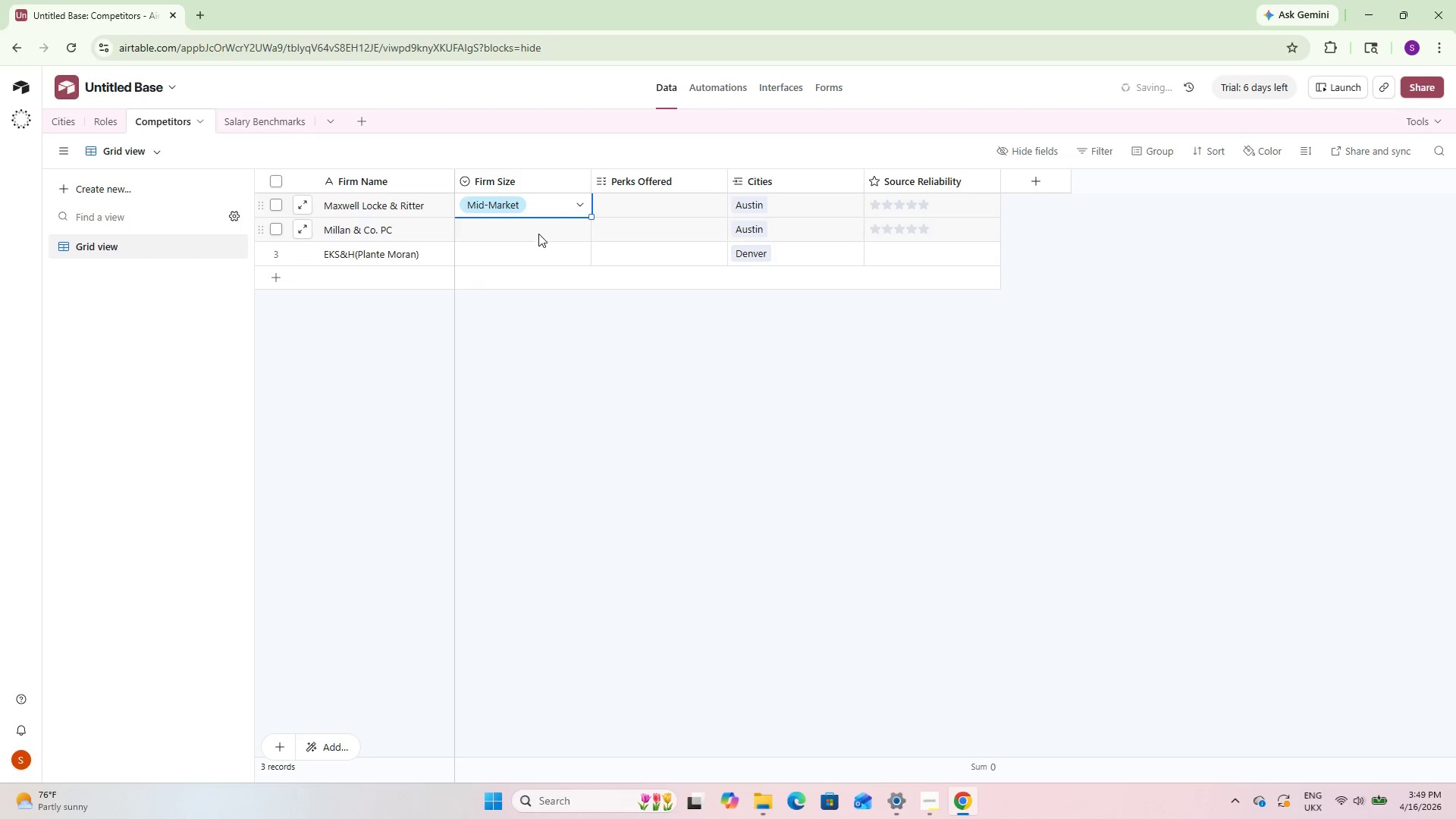 
left_click([538, 229])
 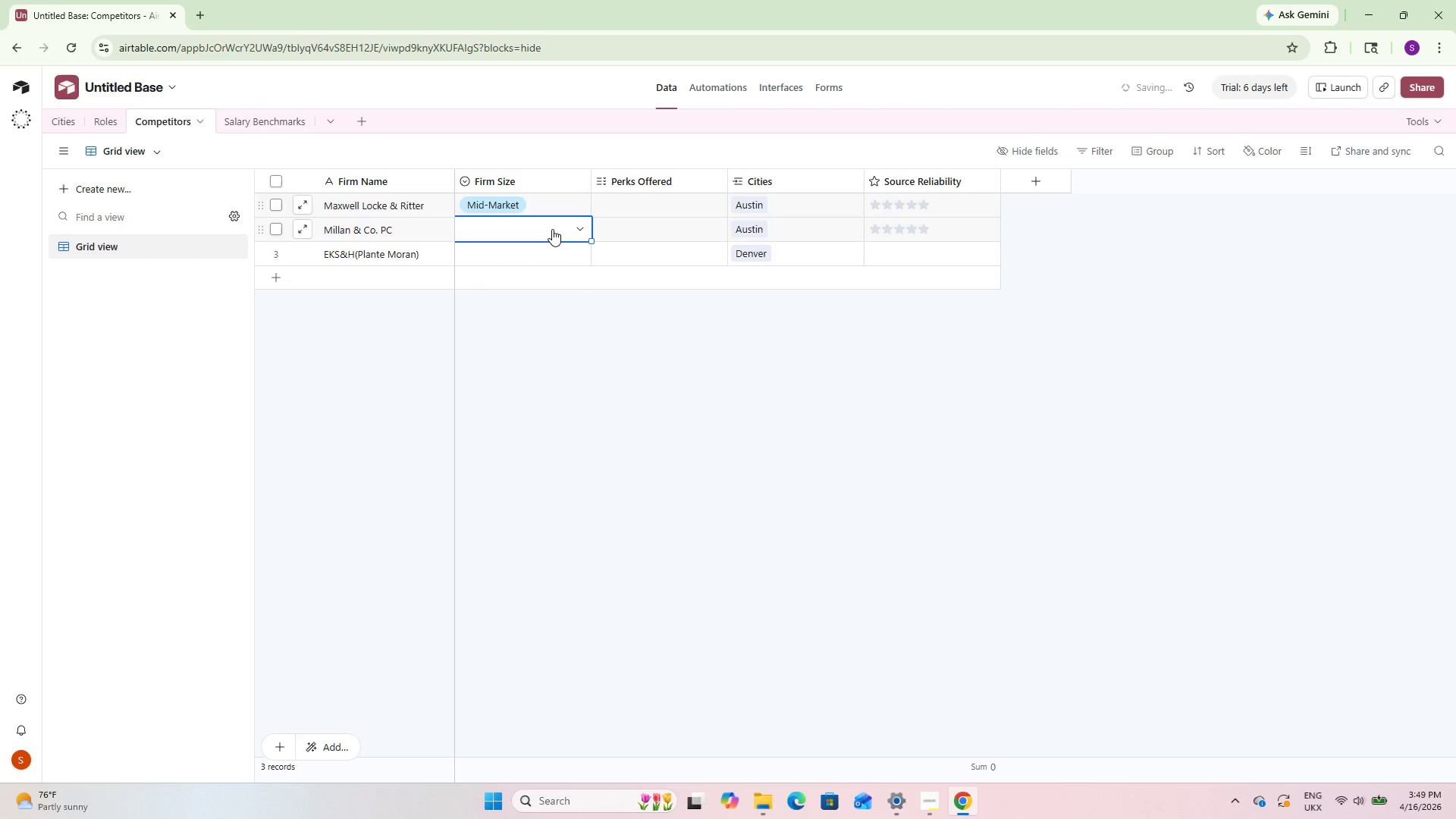 
left_click([552, 229])
 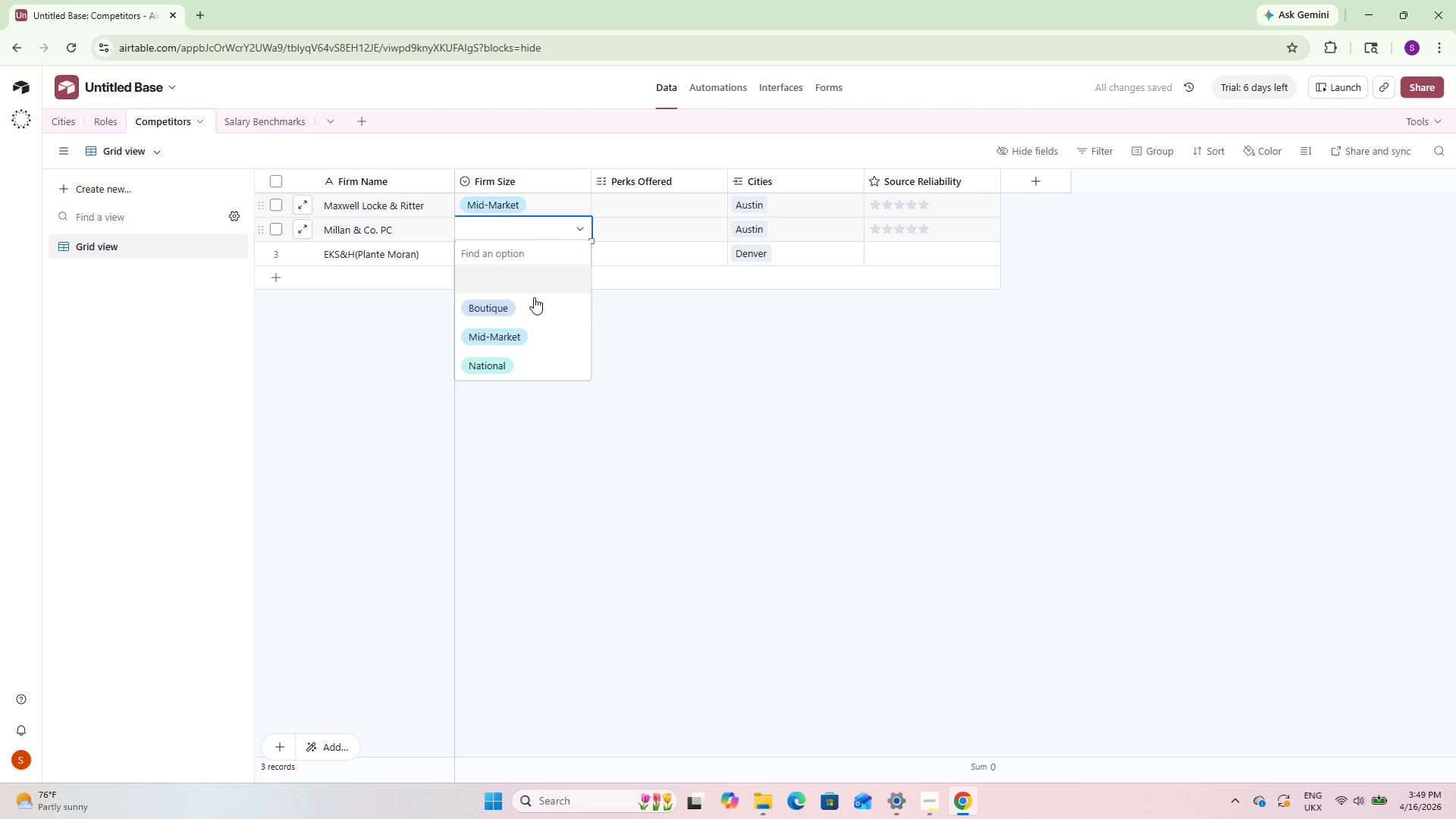 
left_click([531, 303])
 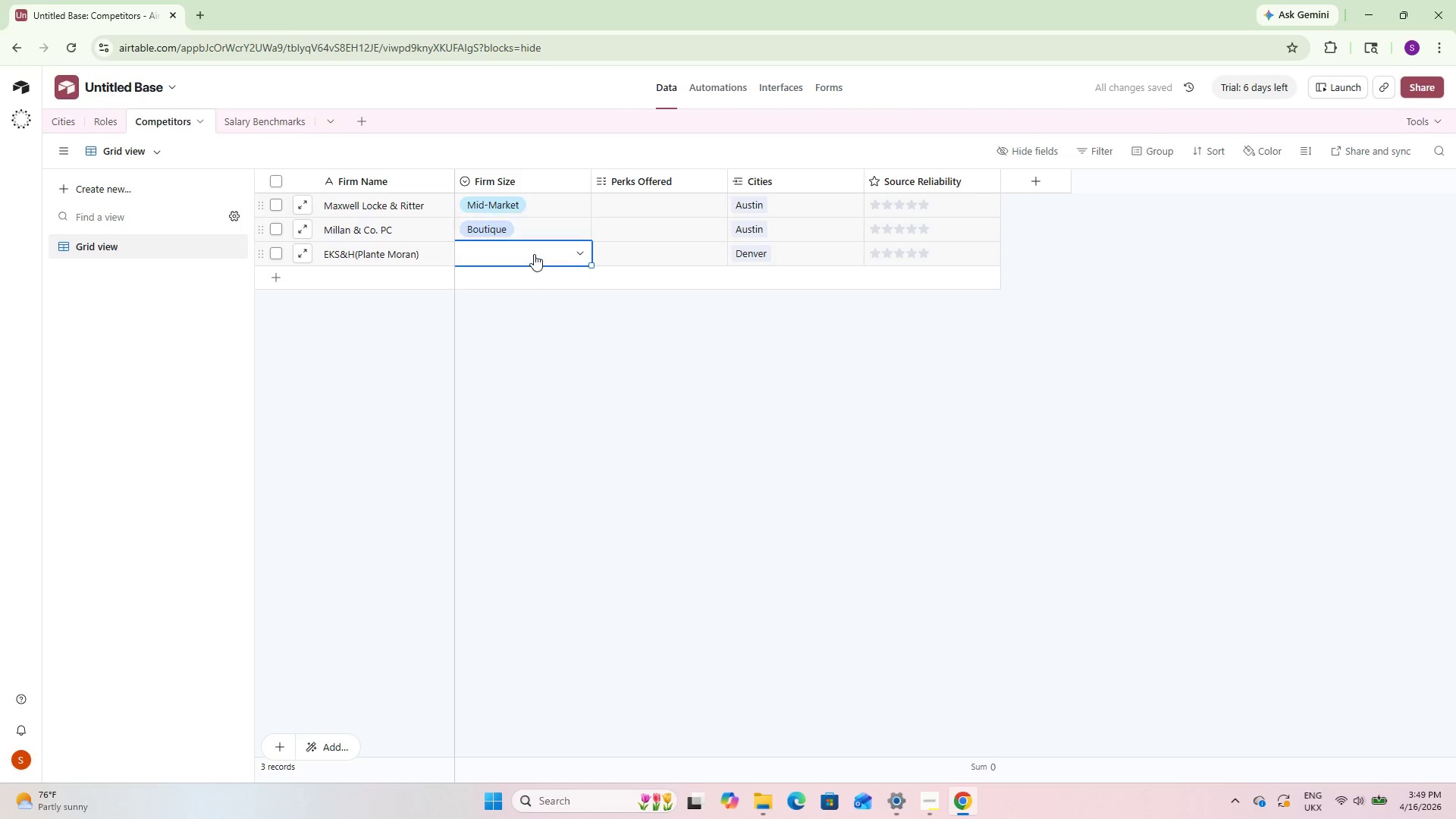 
double_click([543, 254])
 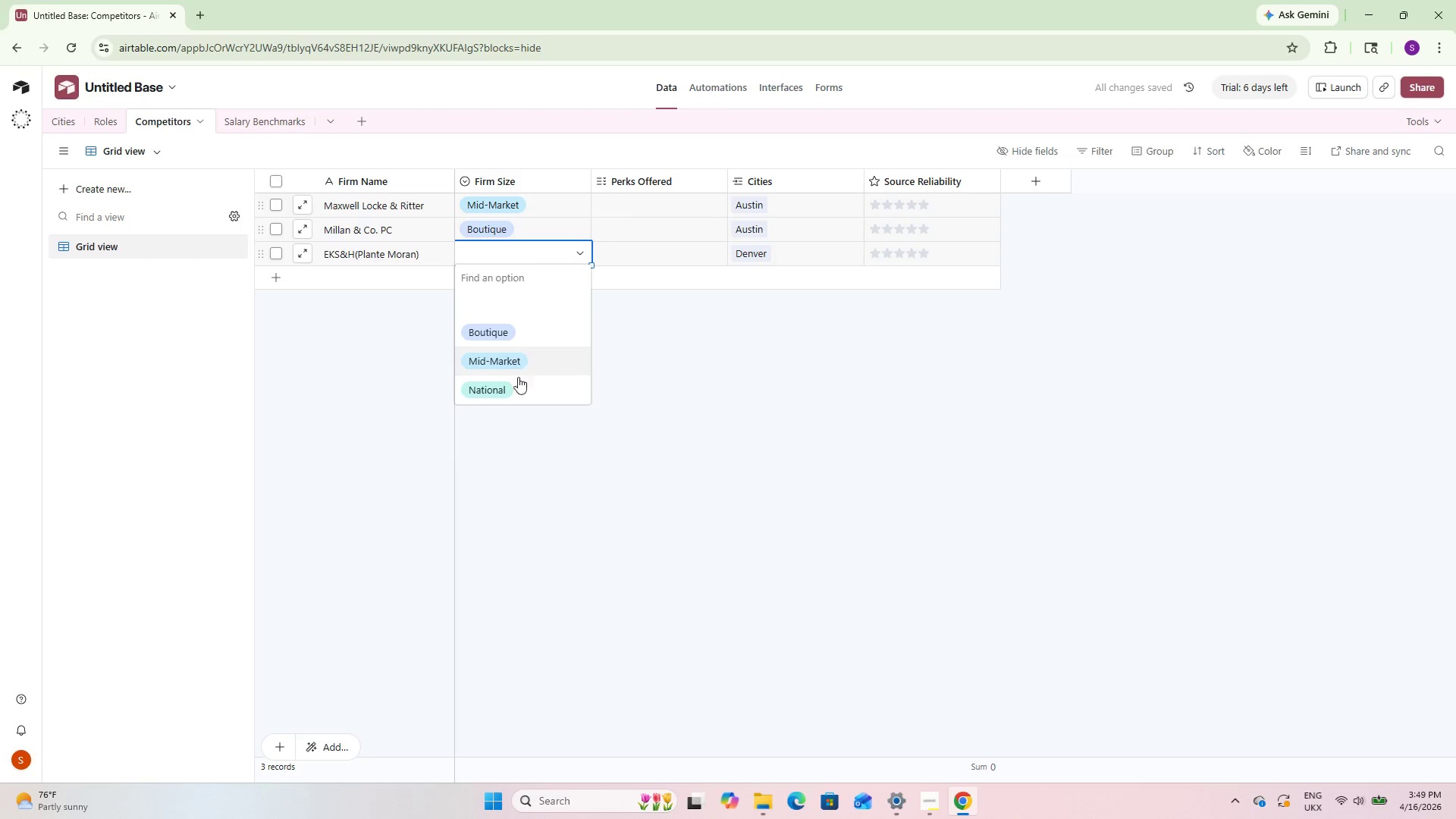 
left_click([514, 388])
 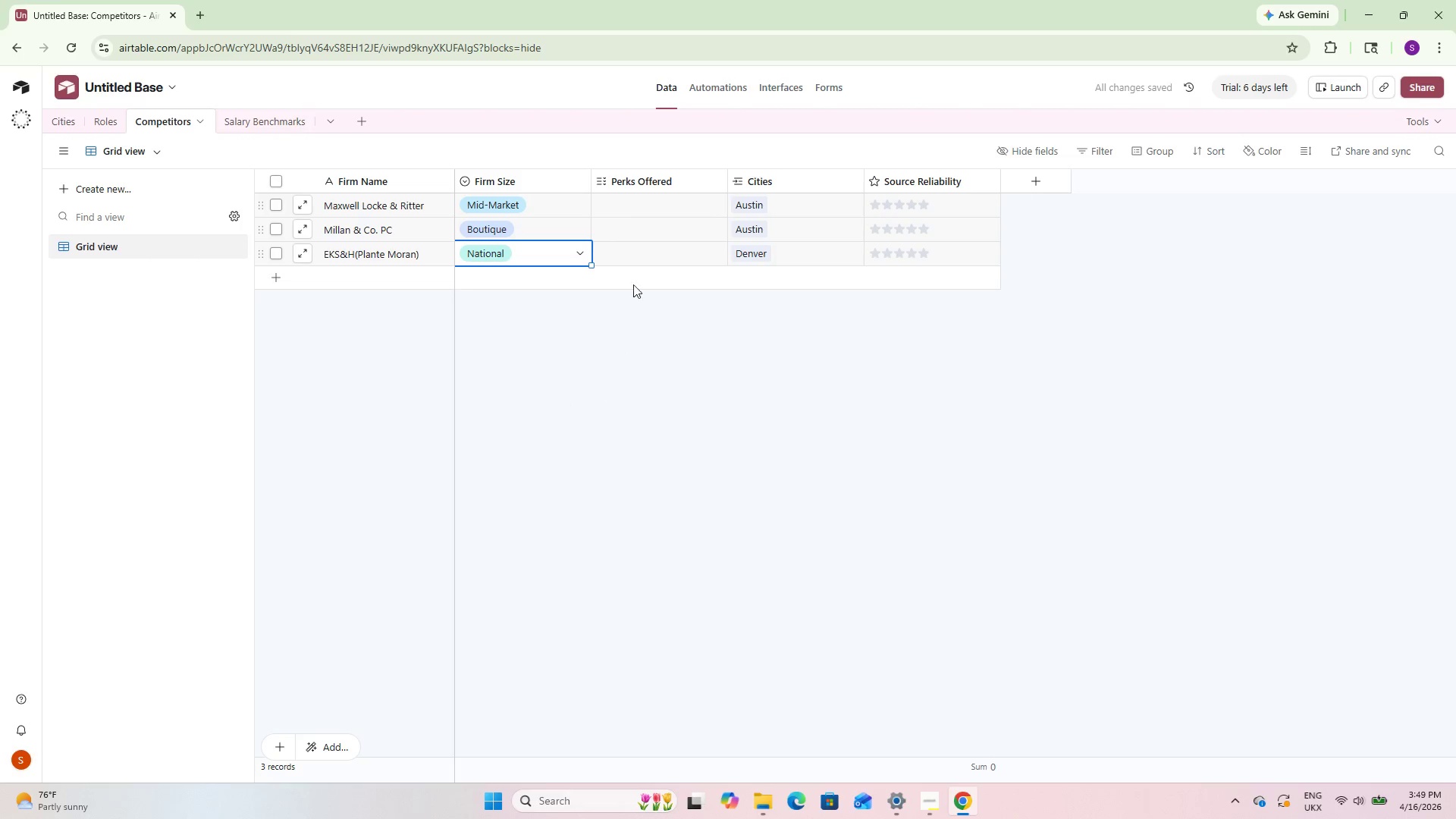 
double_click([654, 214])
 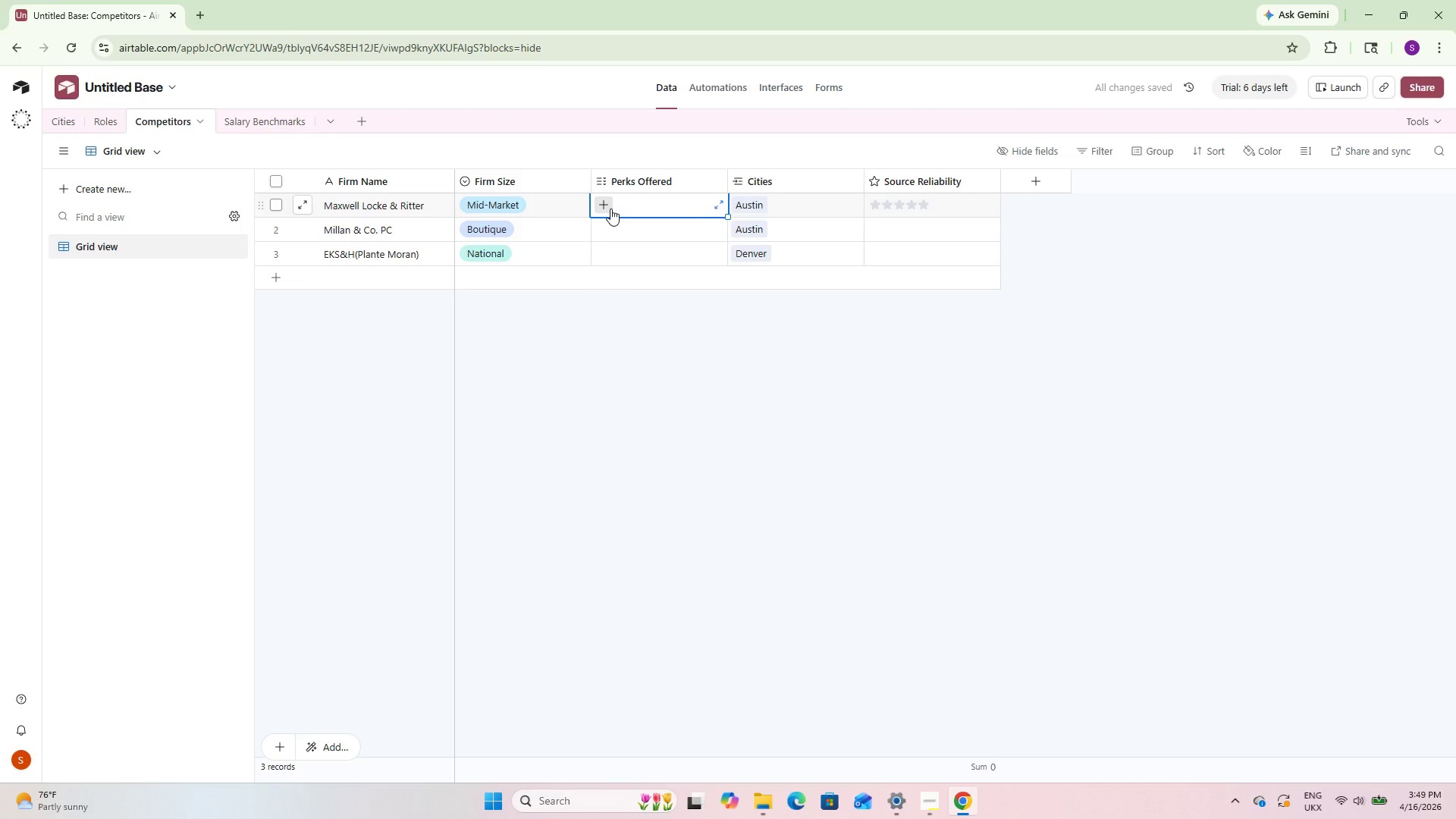 
left_click([610, 208])
 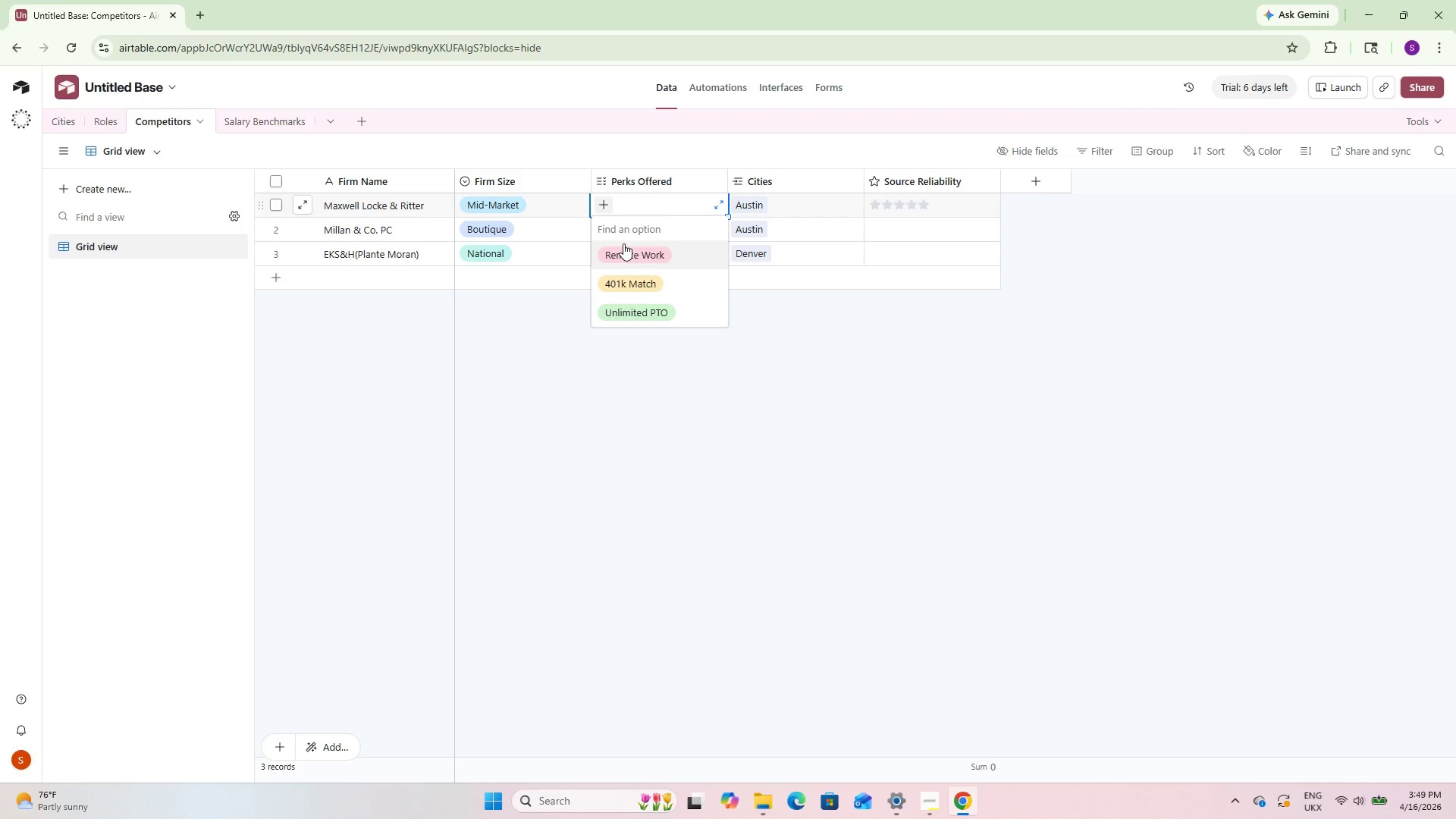 
left_click([627, 249])
 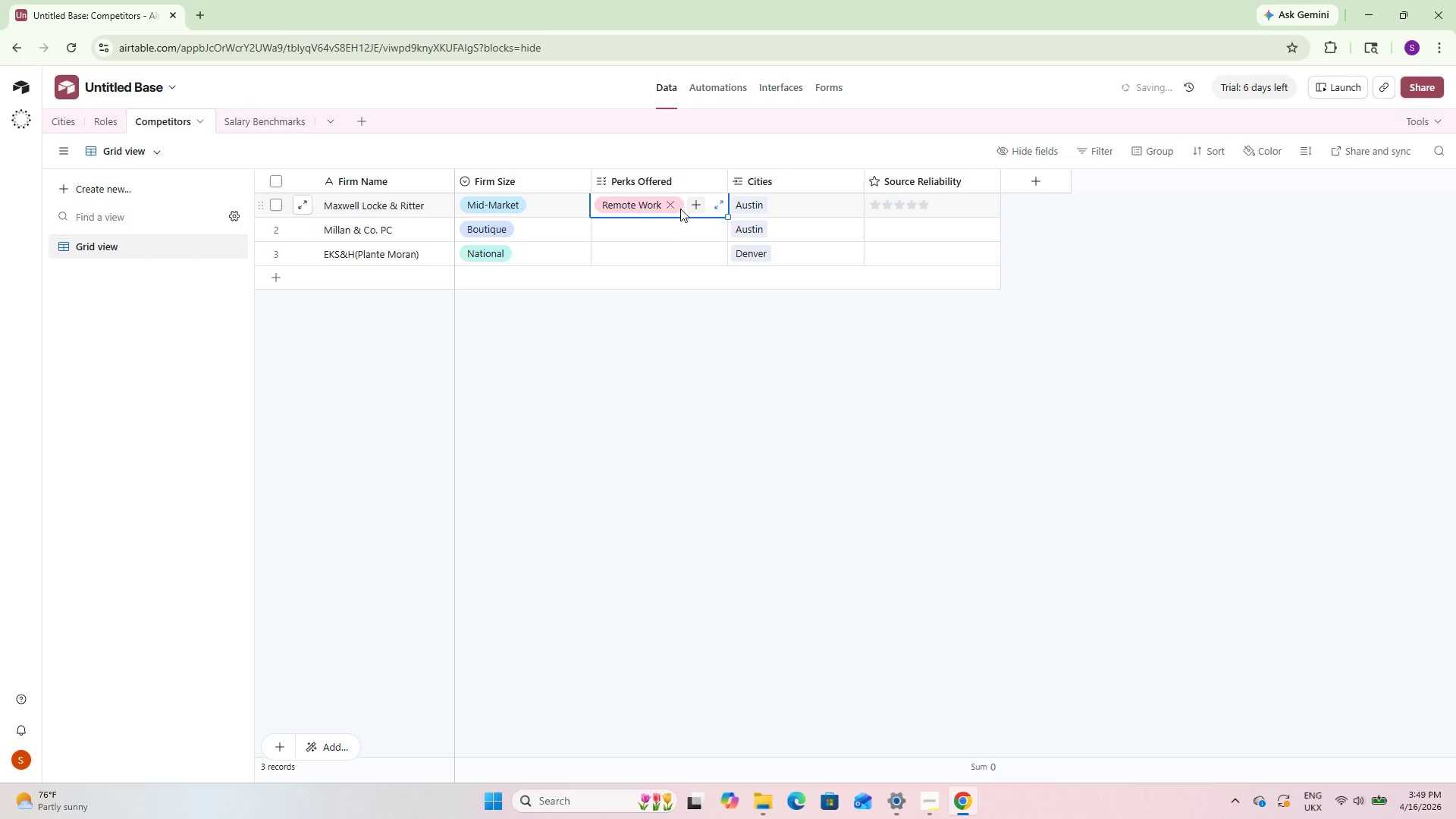 
left_click([689, 202])
 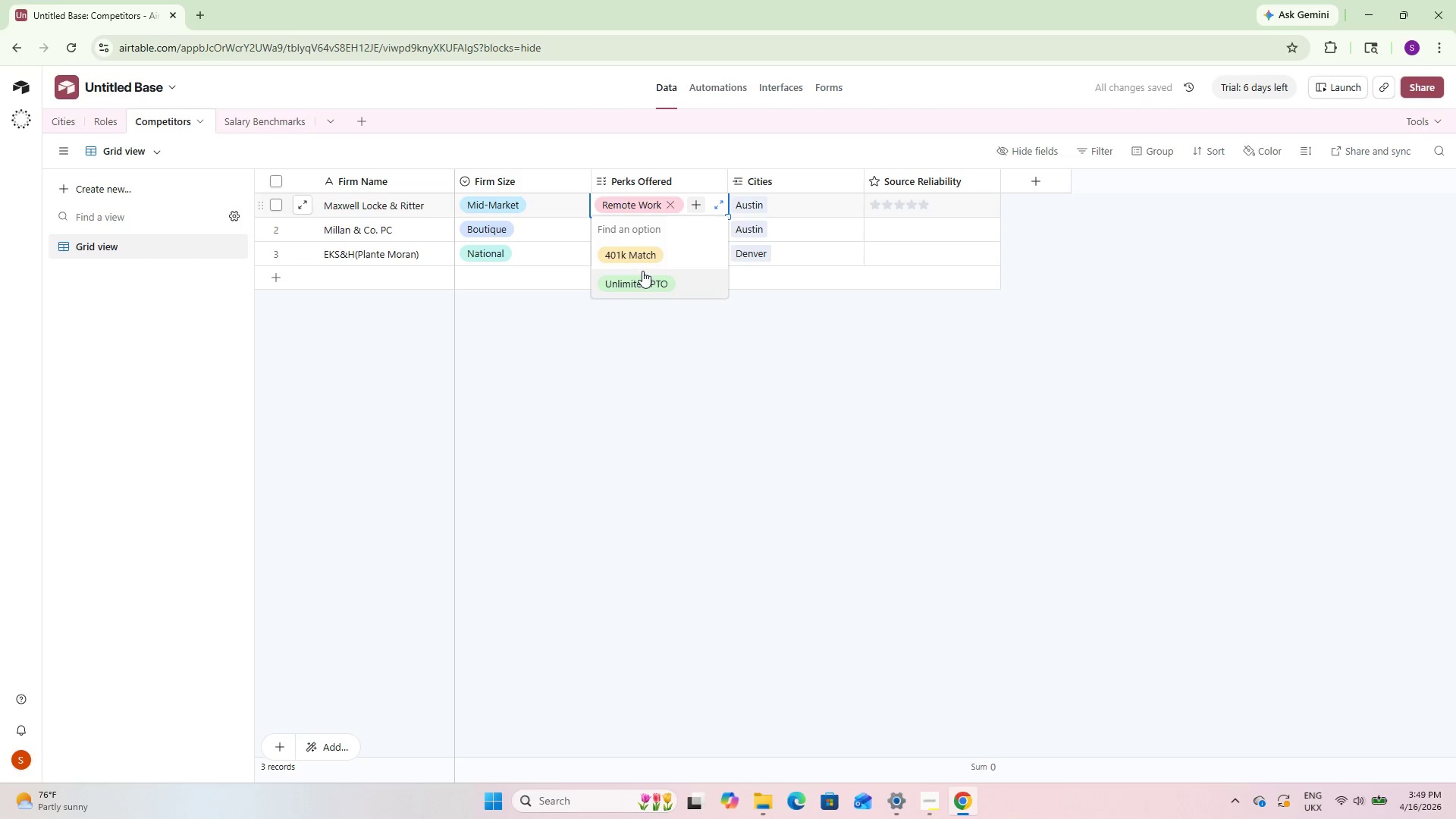 
left_click([640, 258])
 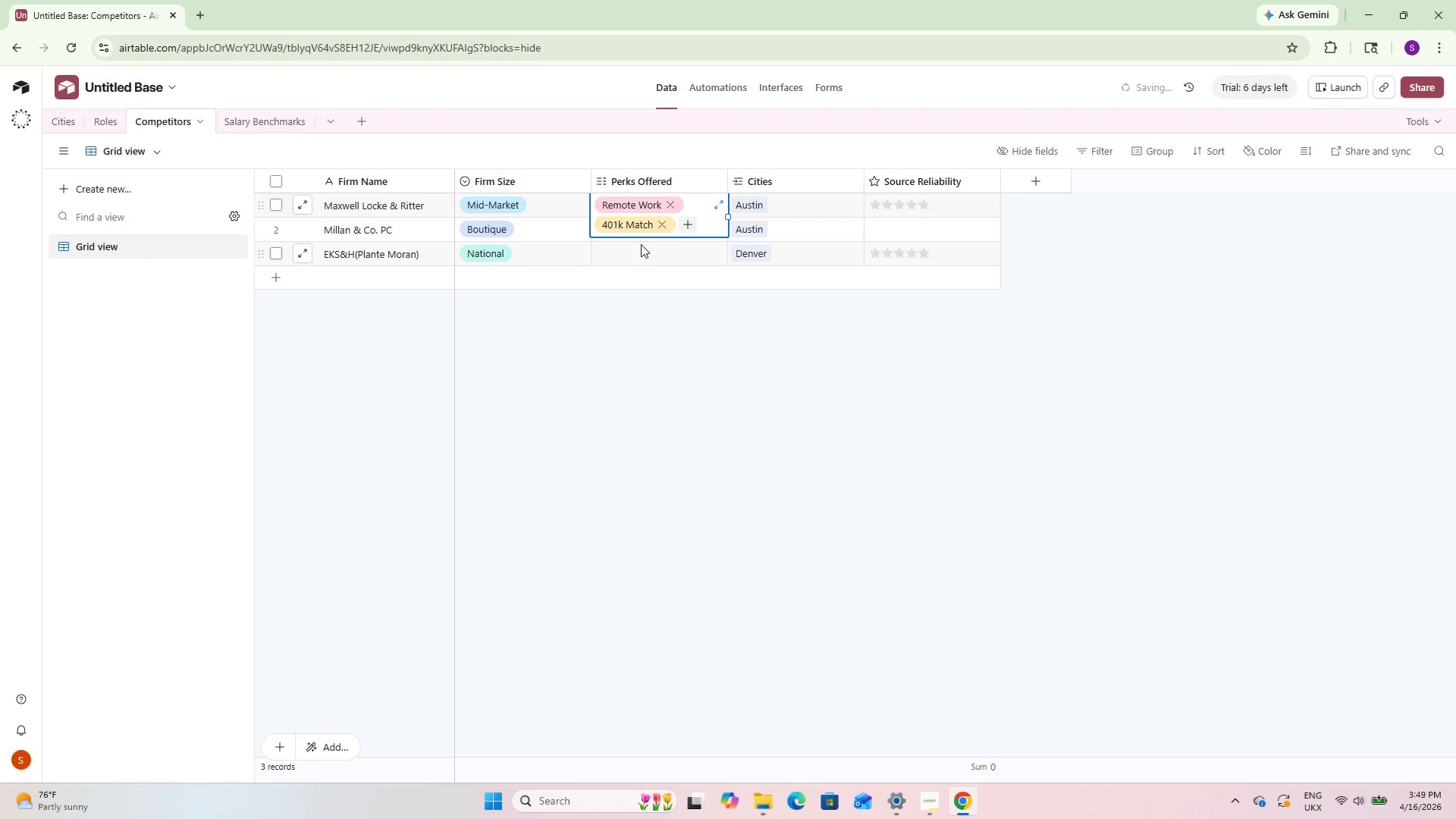 
left_click([639, 244])
 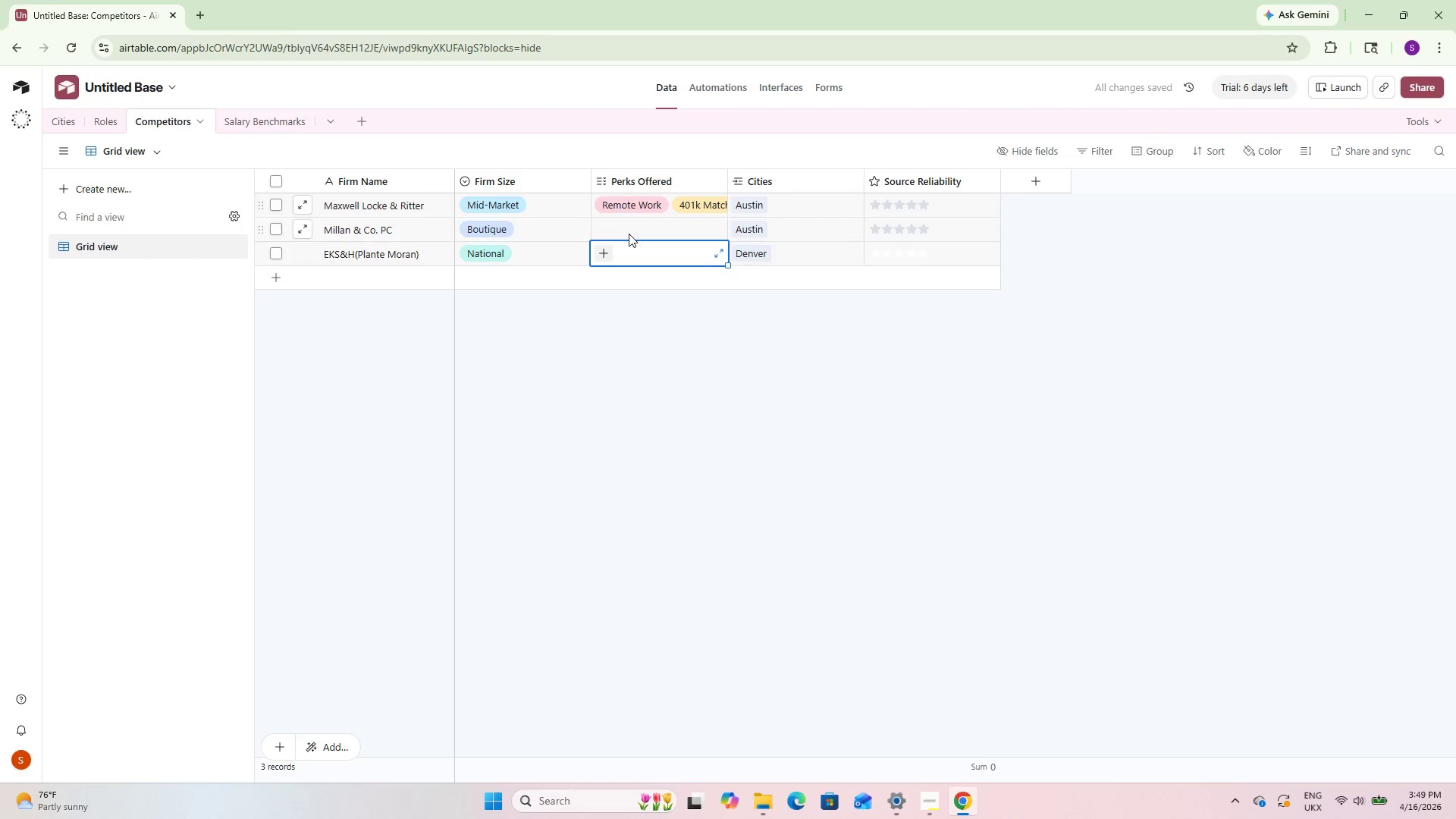 
left_click([623, 224])
 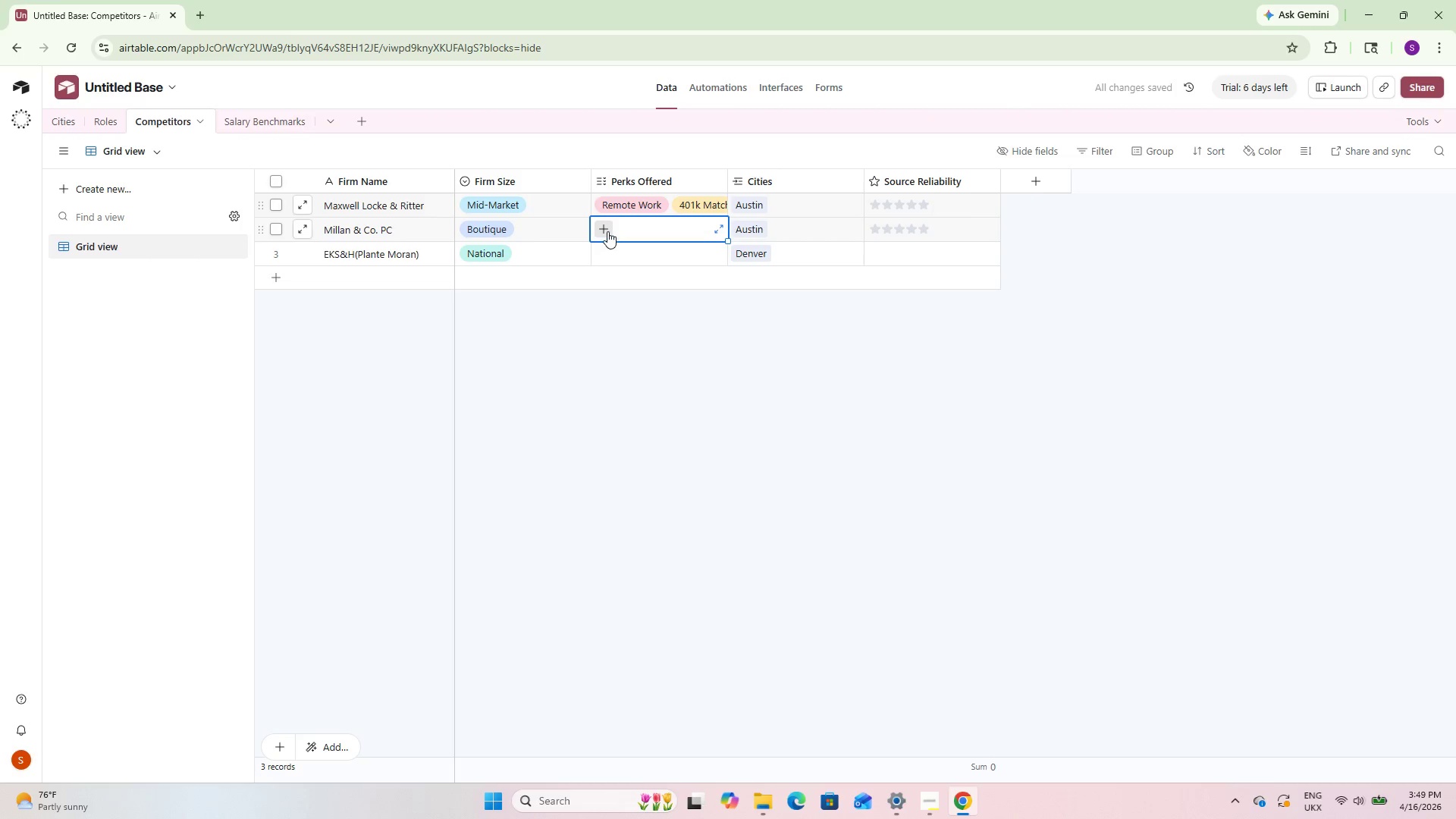 
left_click([607, 231])
 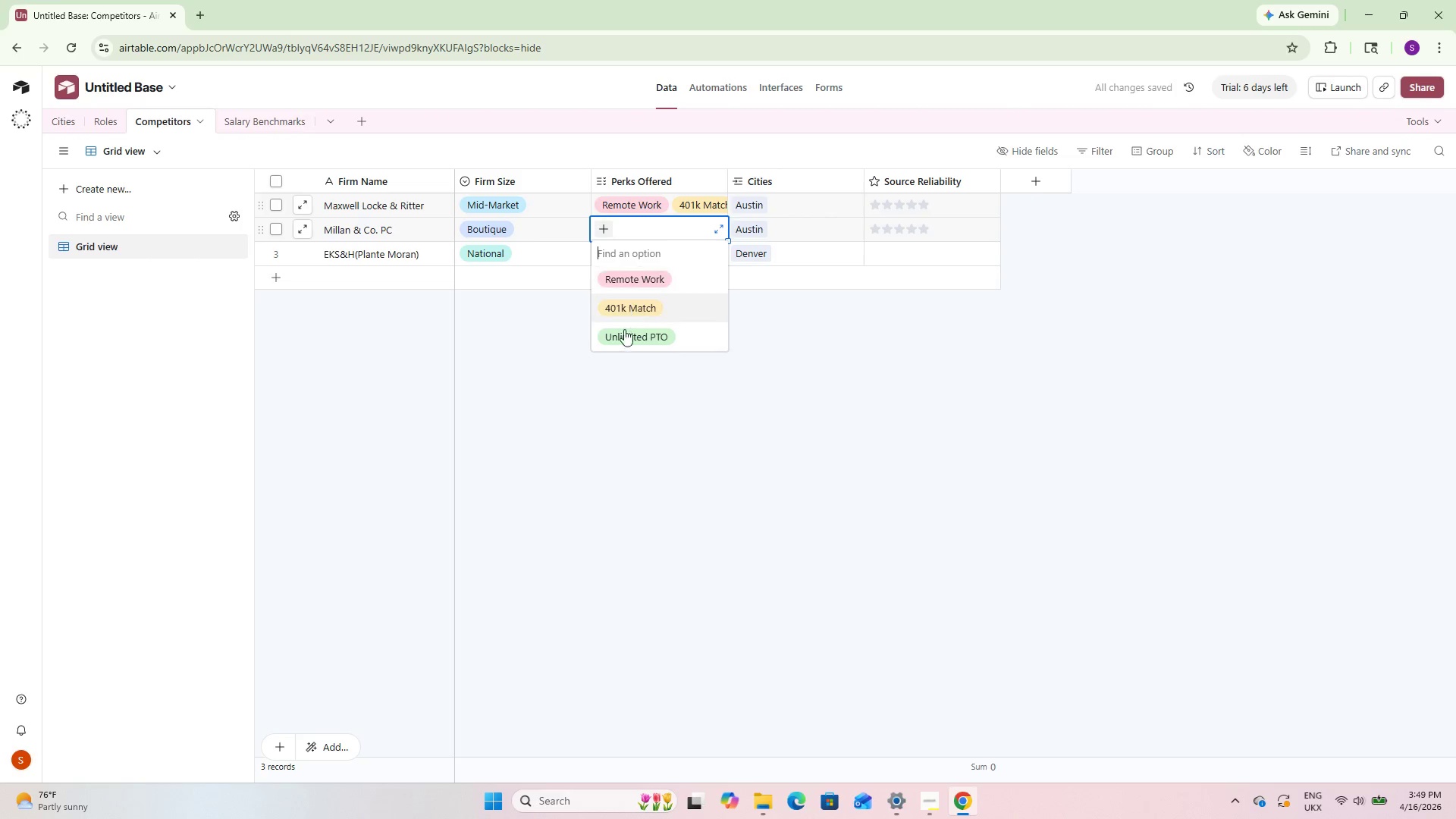 
left_click([624, 337])
 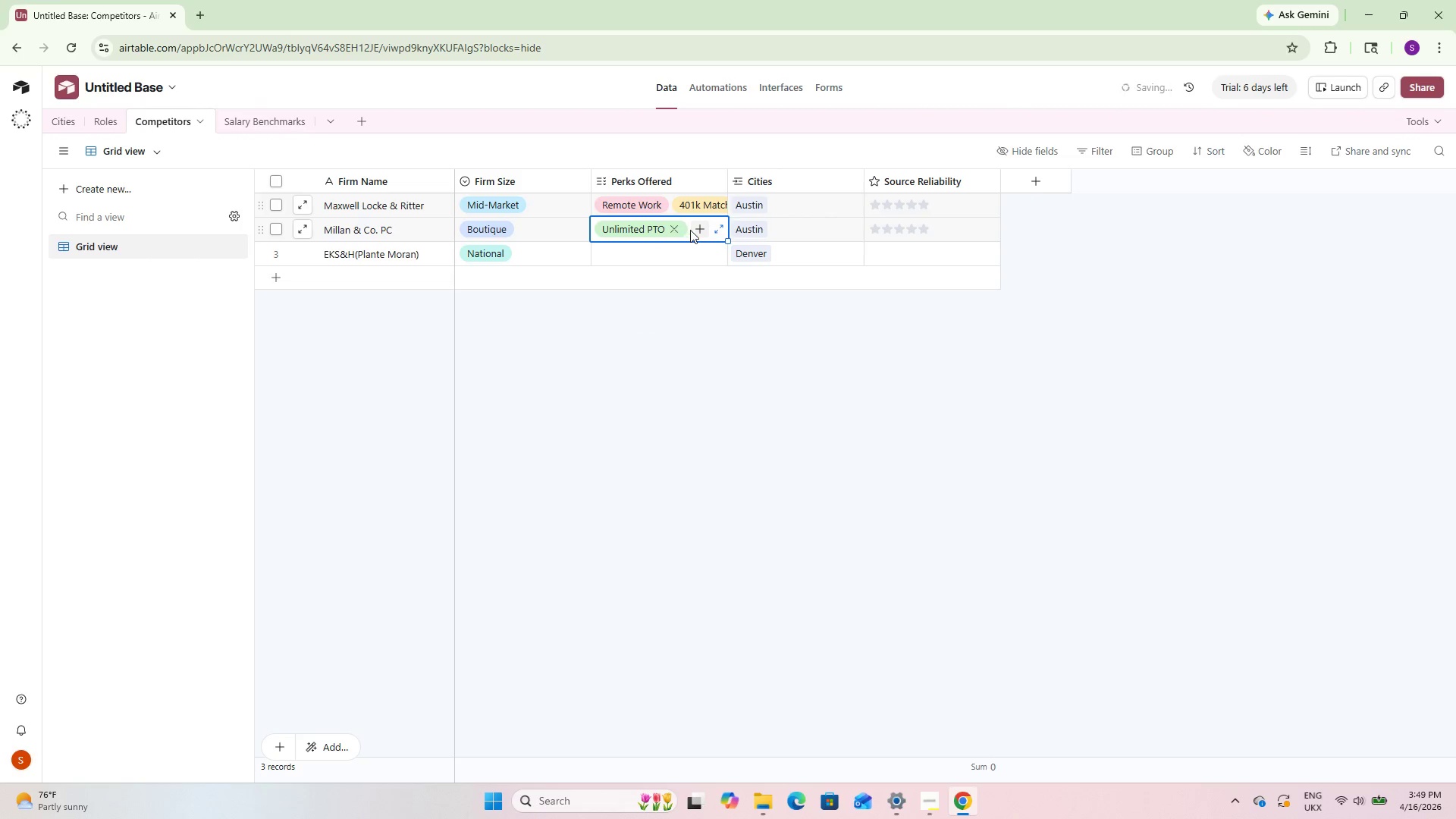 
left_click([698, 227])
 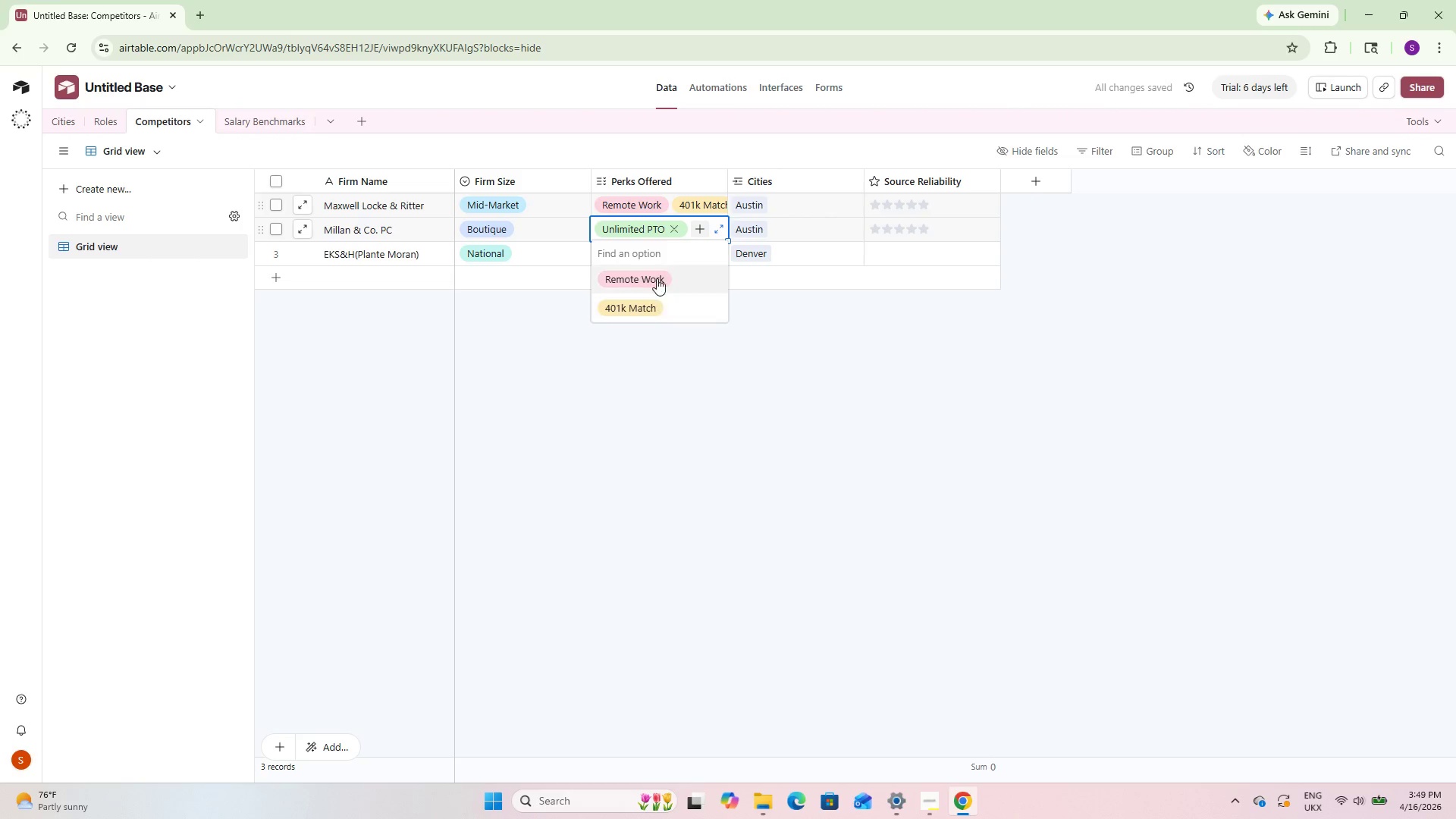 
left_click([657, 275])
 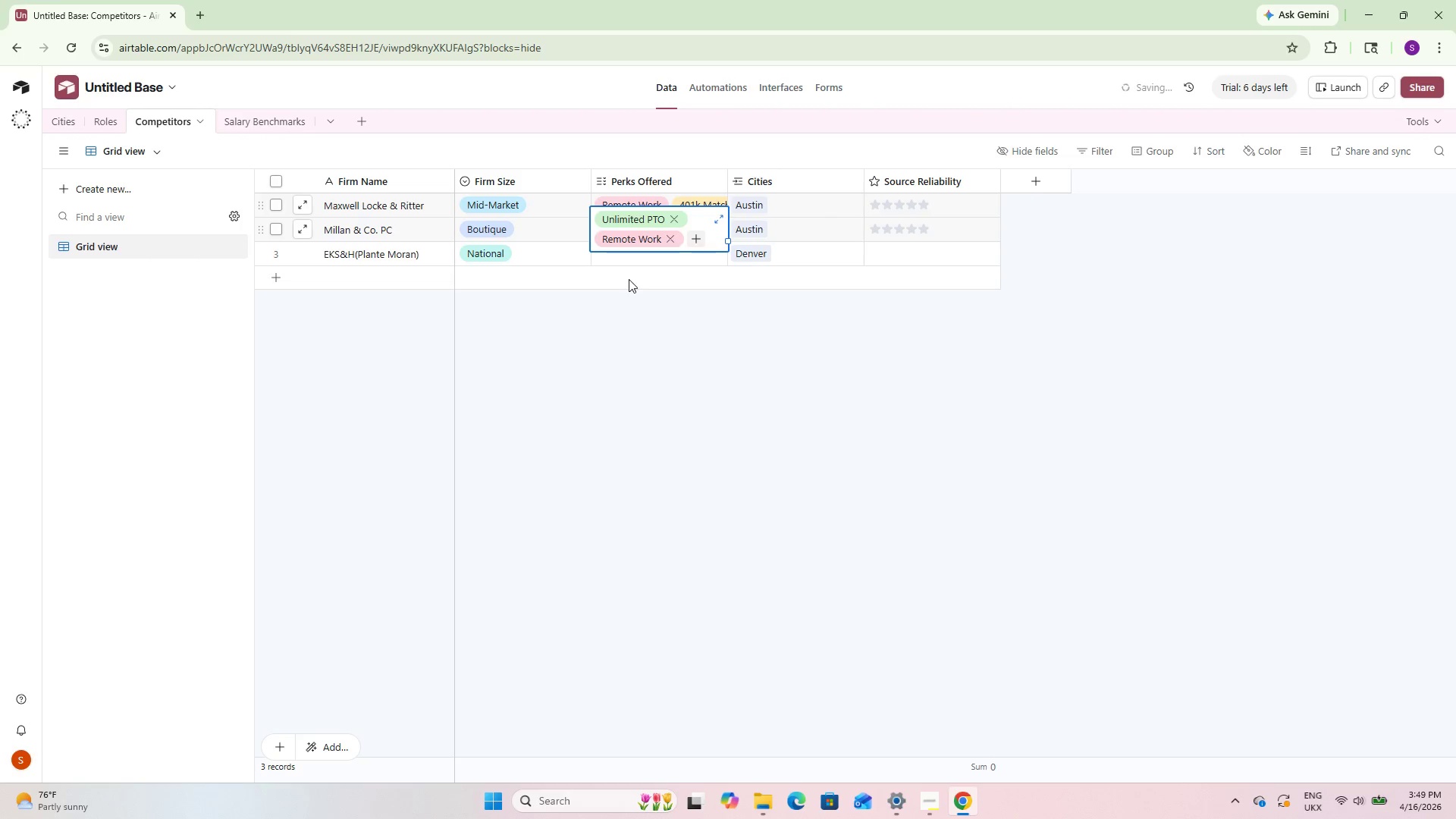 
left_click([630, 264])
 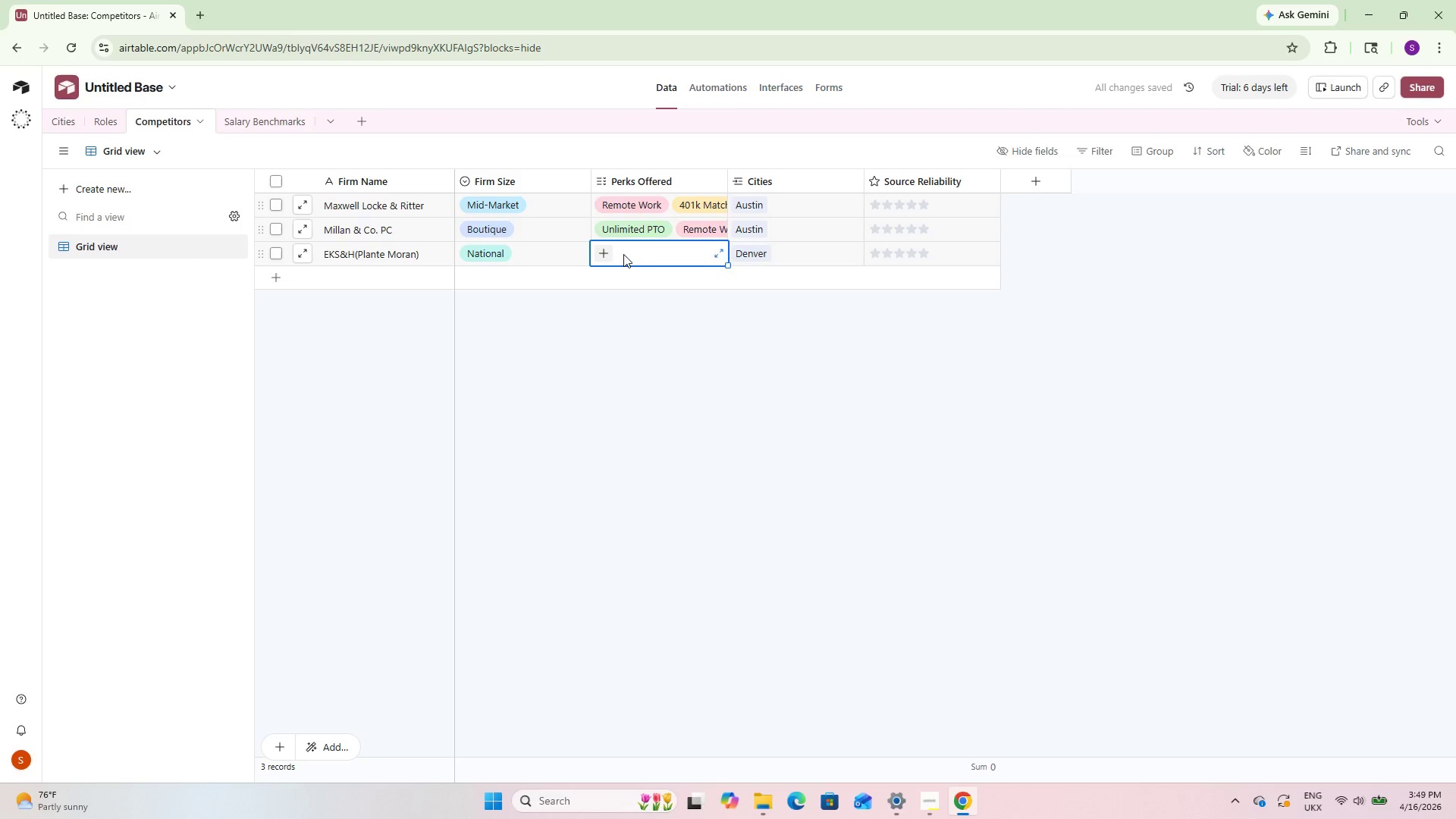 
left_click([606, 256])
 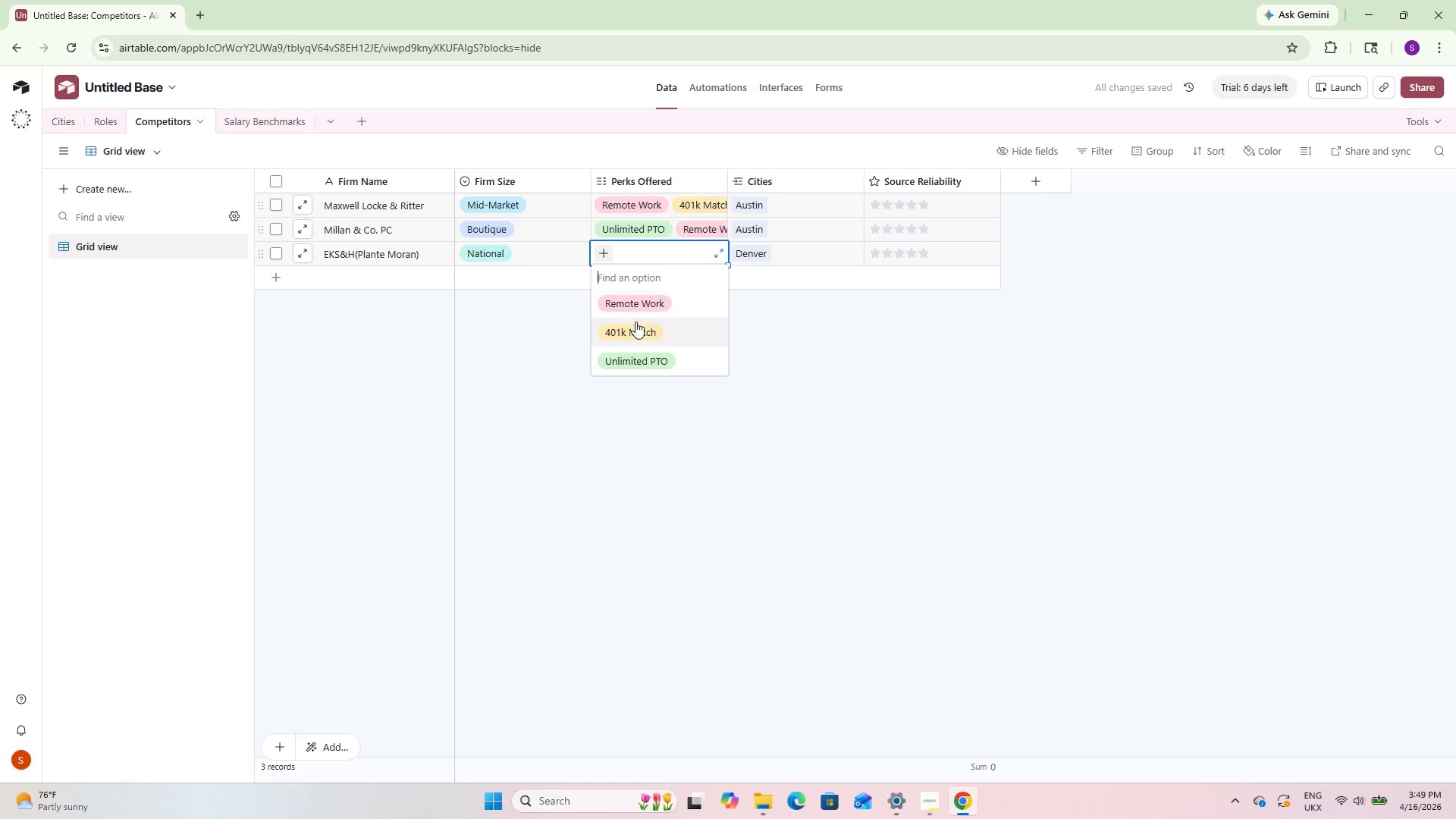 
left_click([636, 324])
 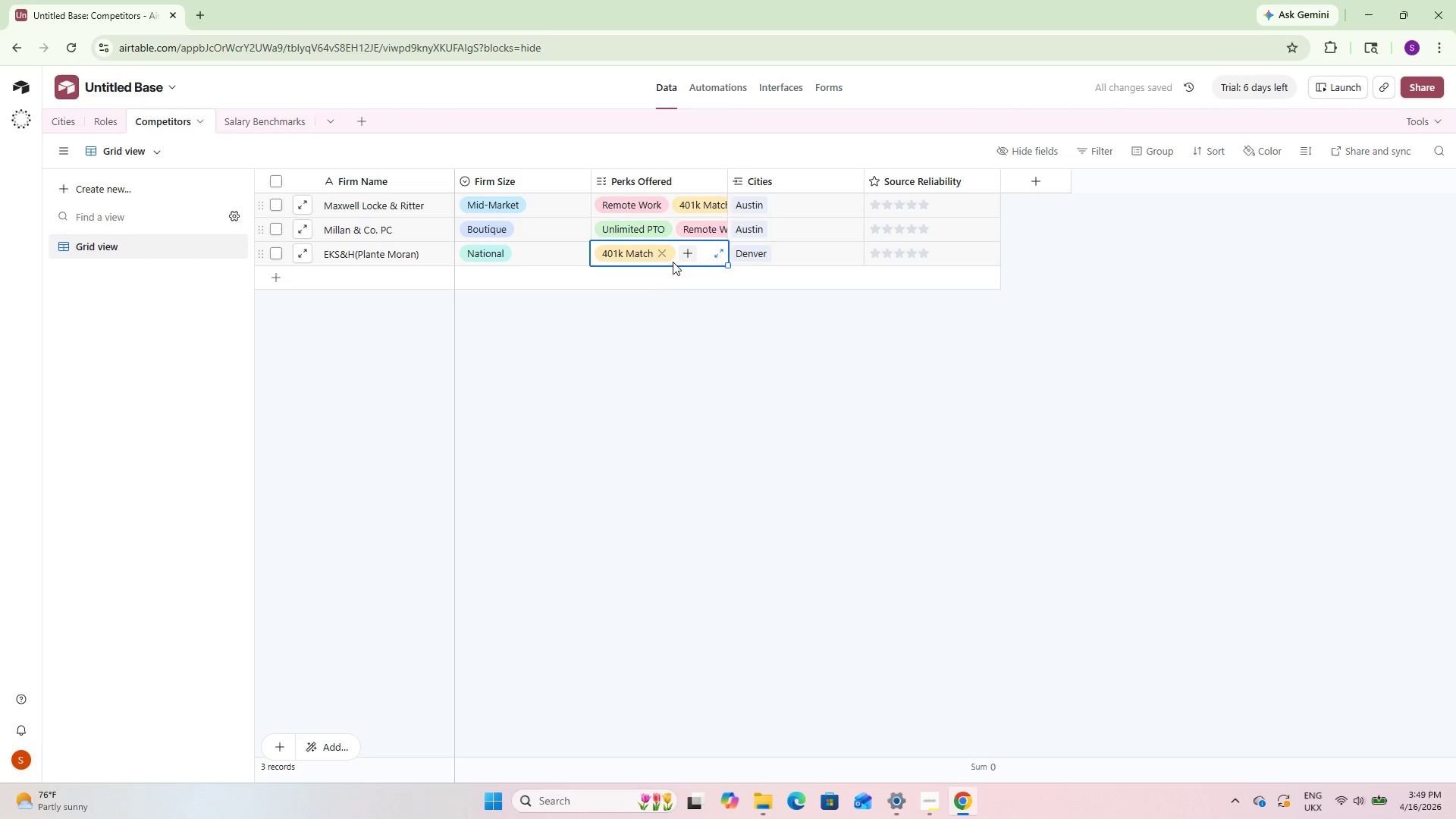 
left_click([686, 250])
 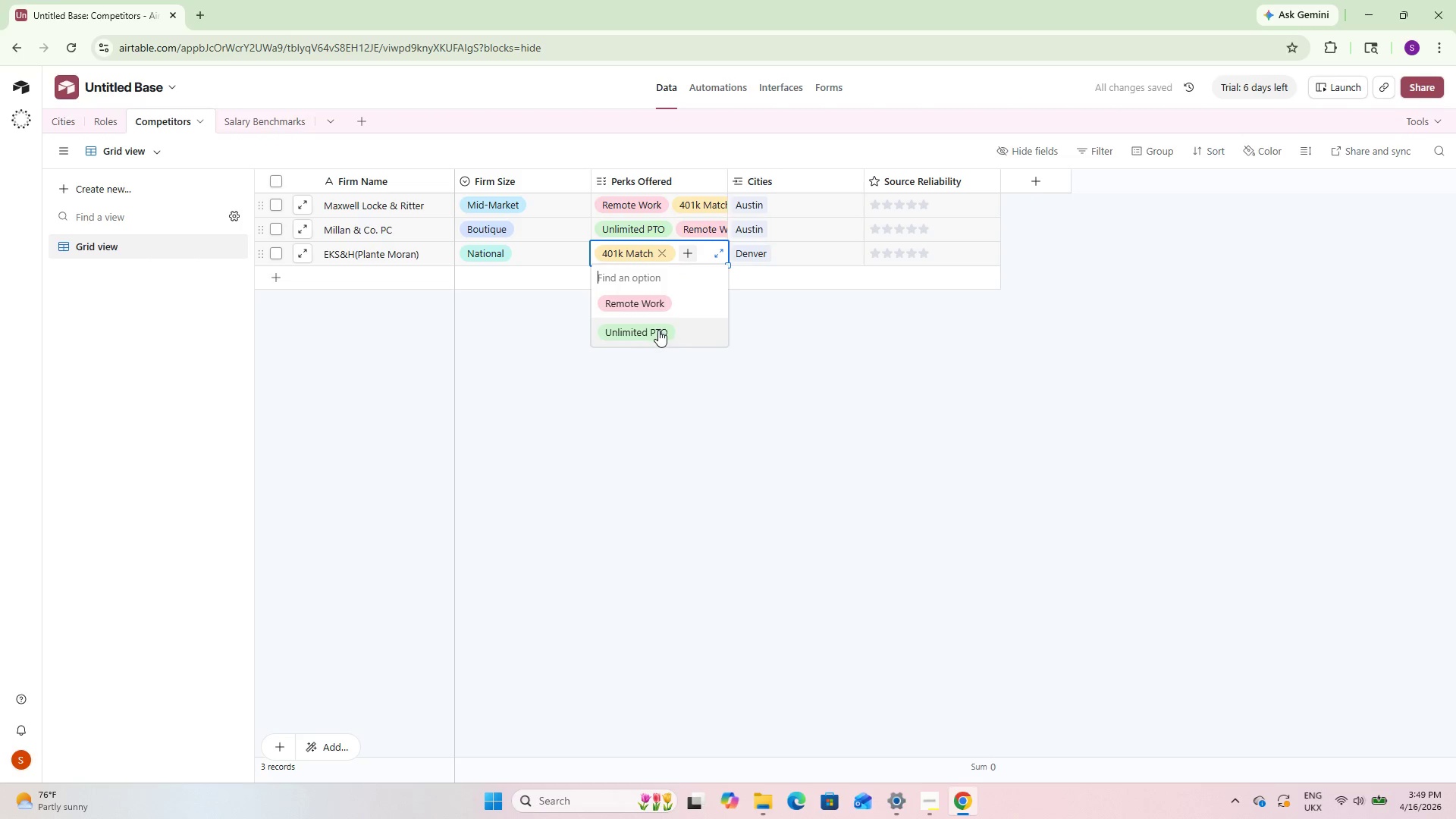 
left_click([658, 330])
 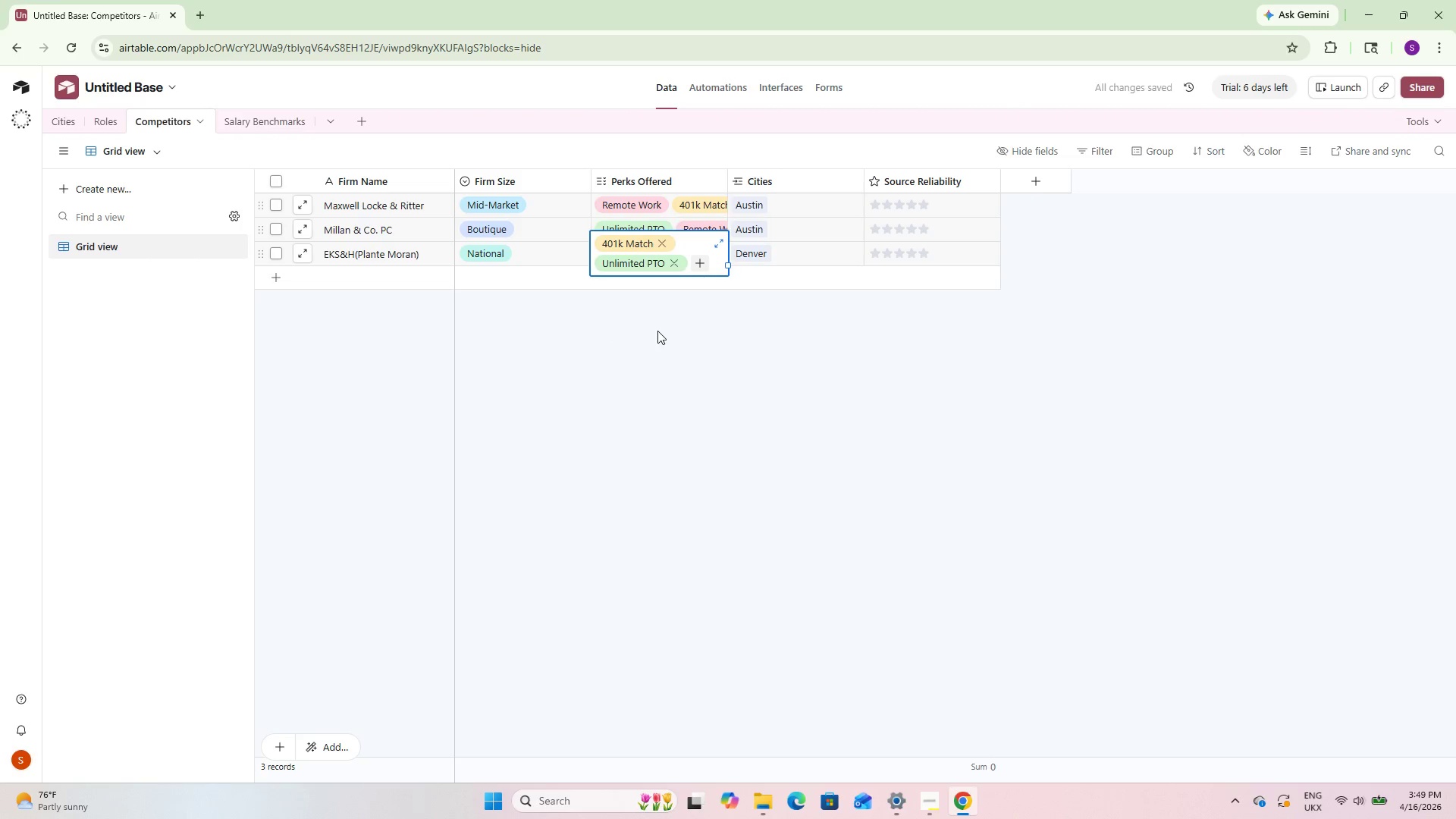 
left_click([661, 337])
 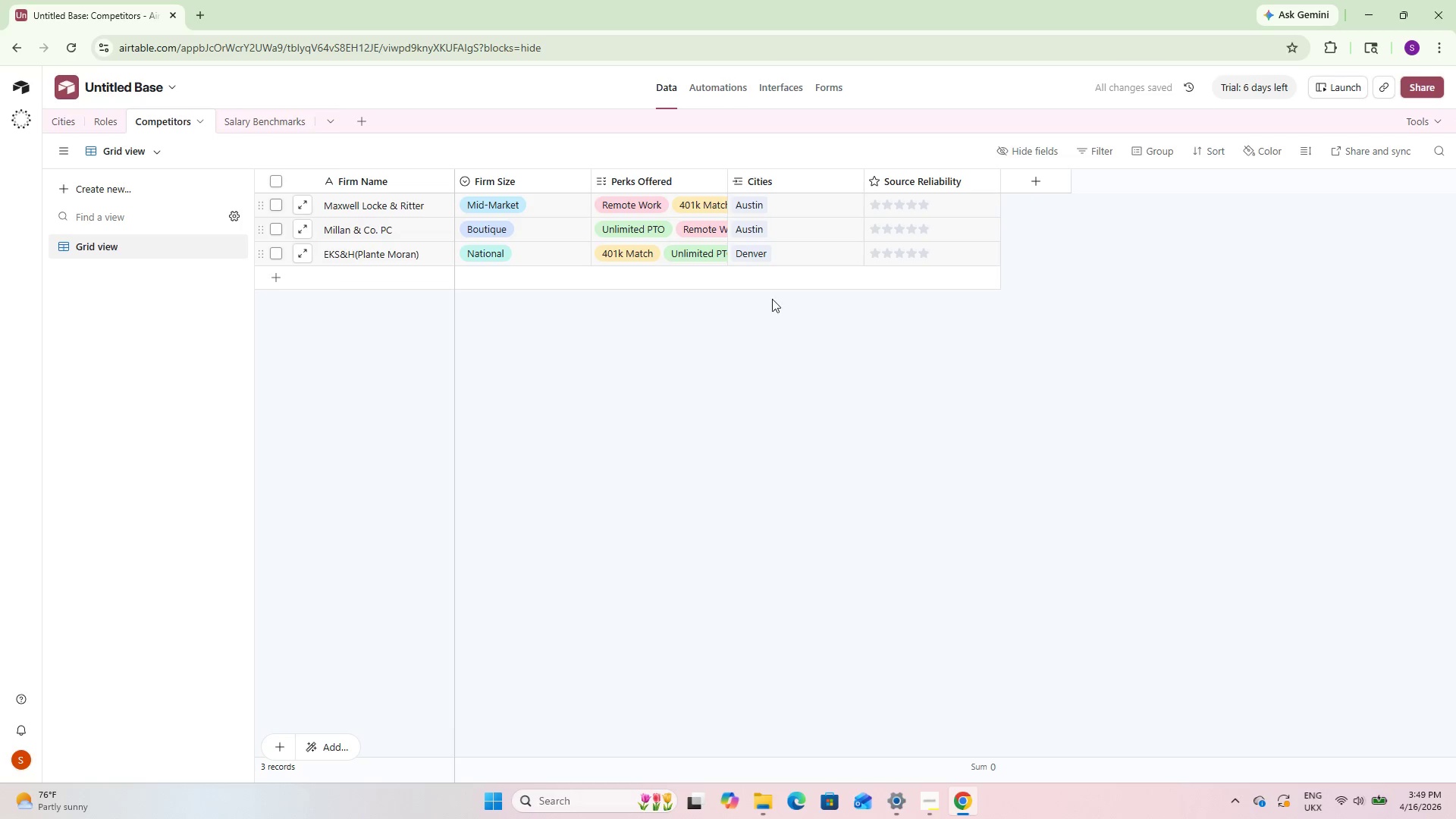 
left_click([893, 204])
 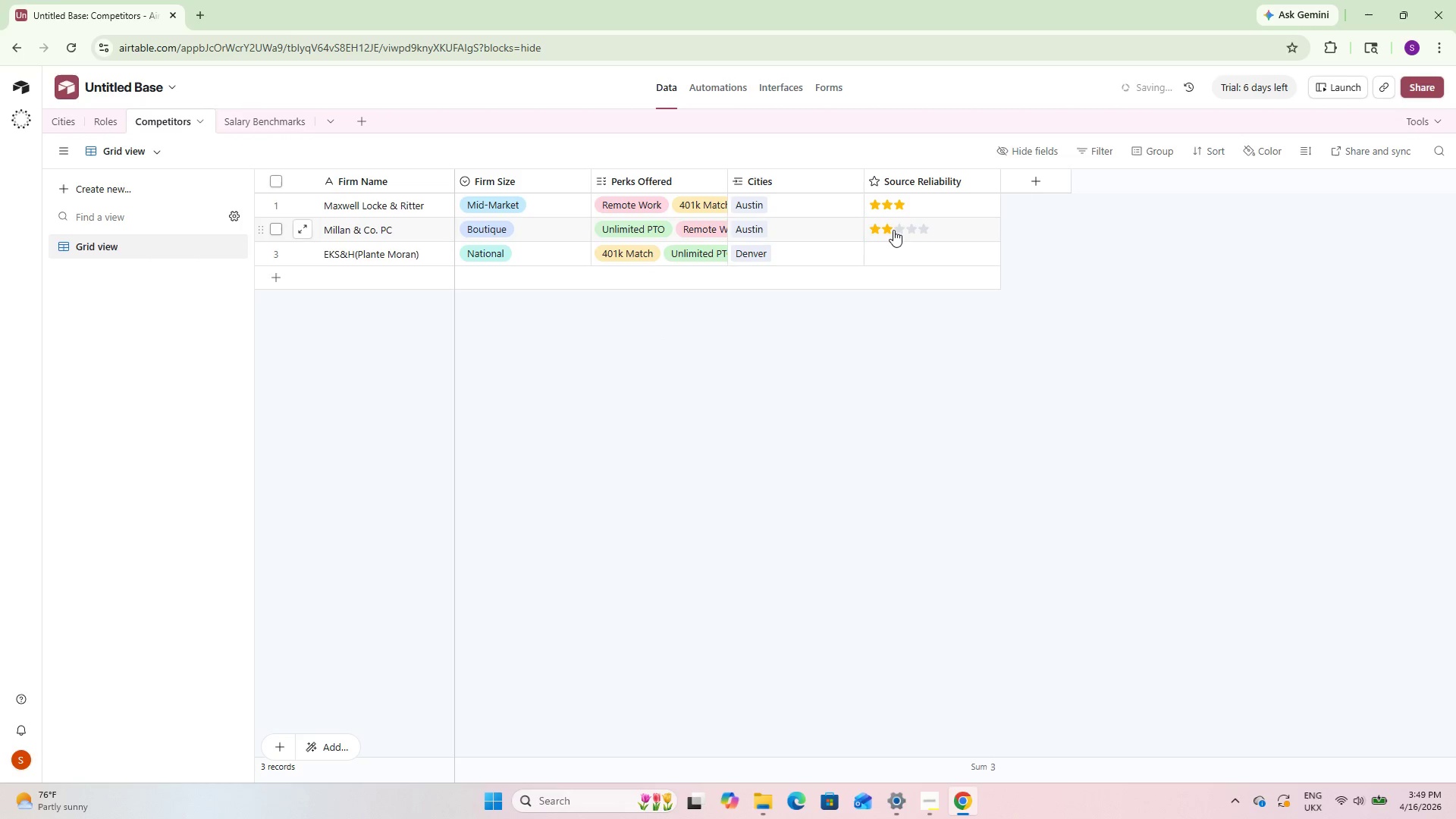 
left_click([895, 230])
 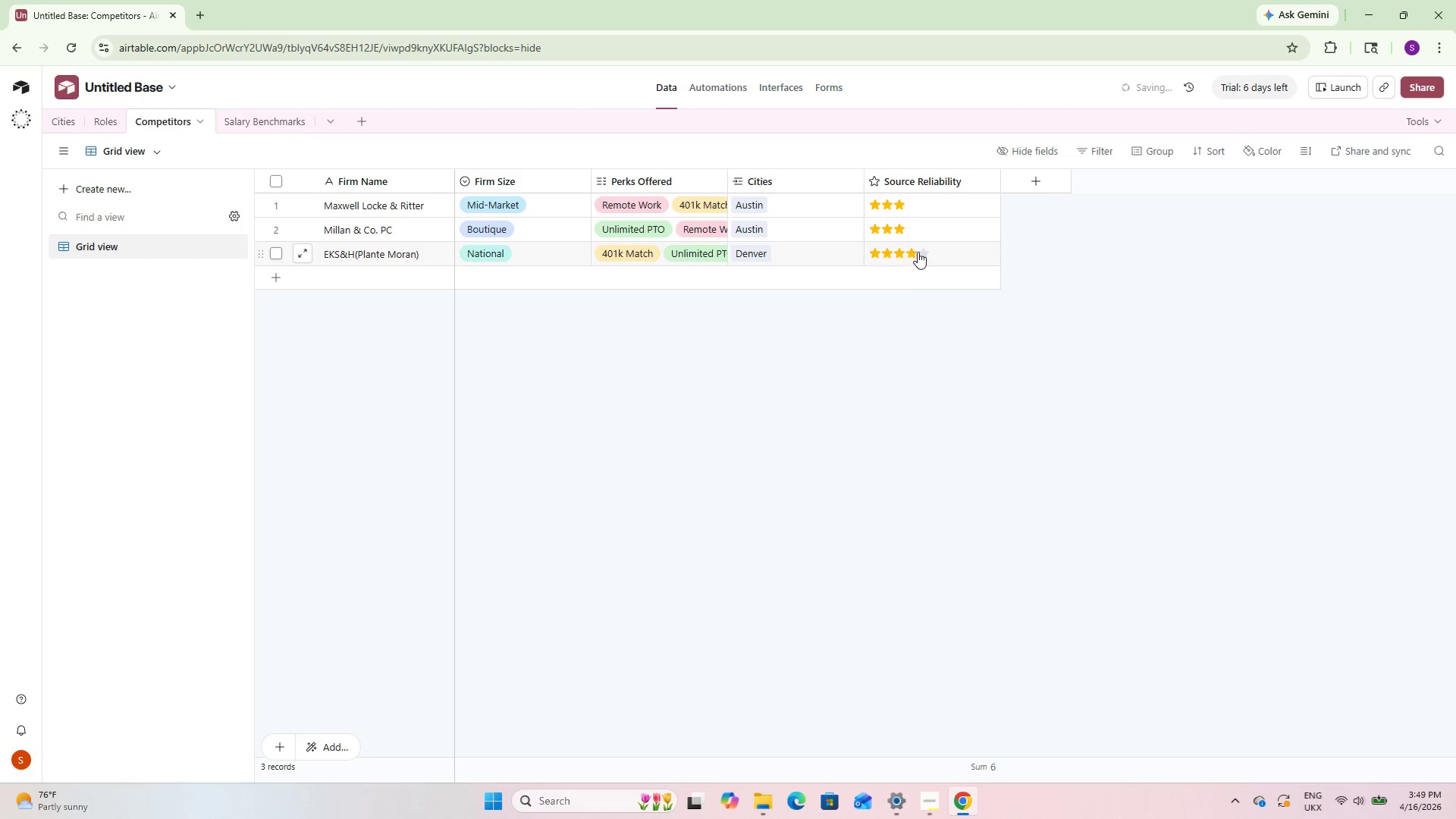 
left_click([918, 252])
 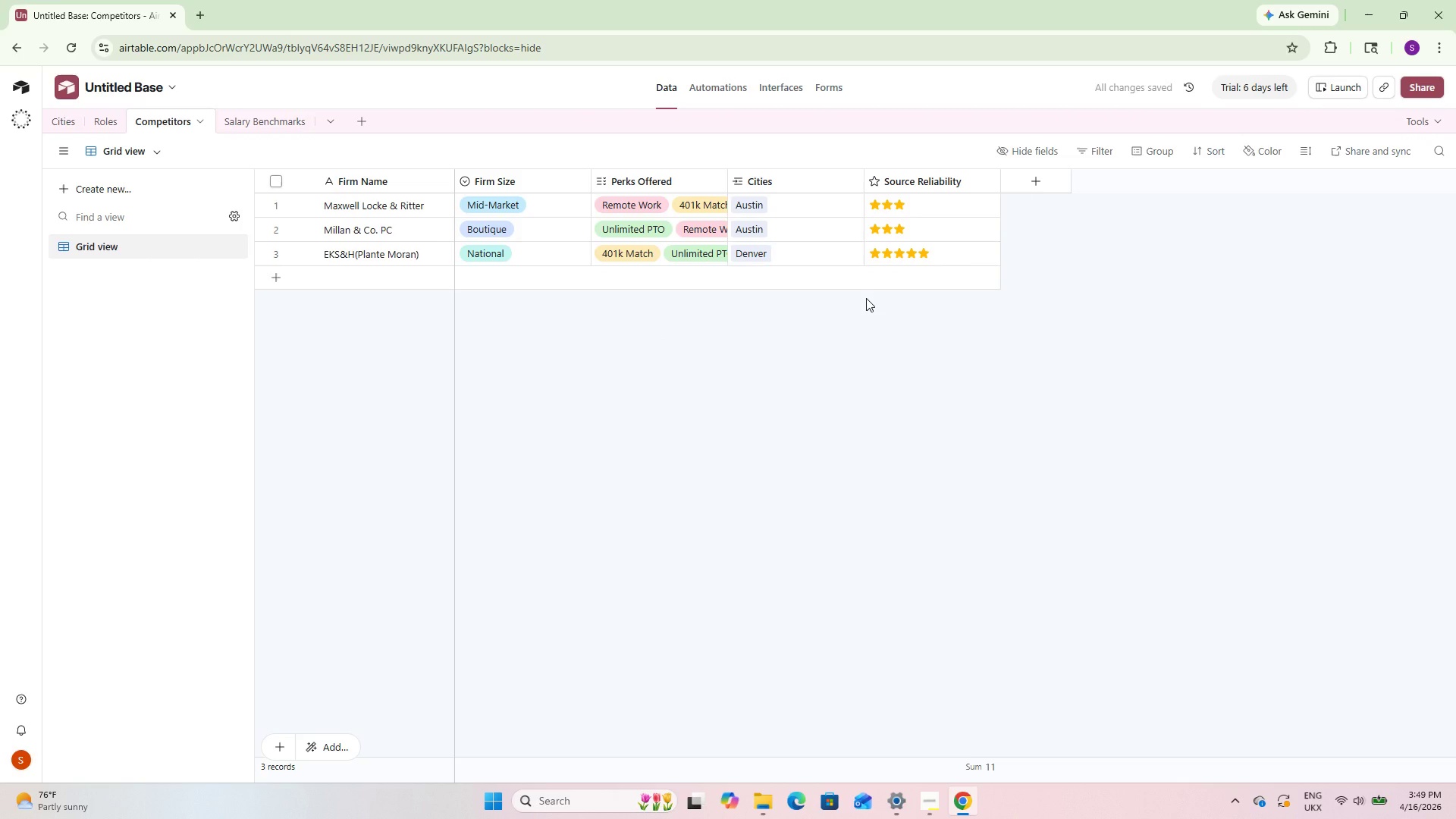 
wait(7.34)
 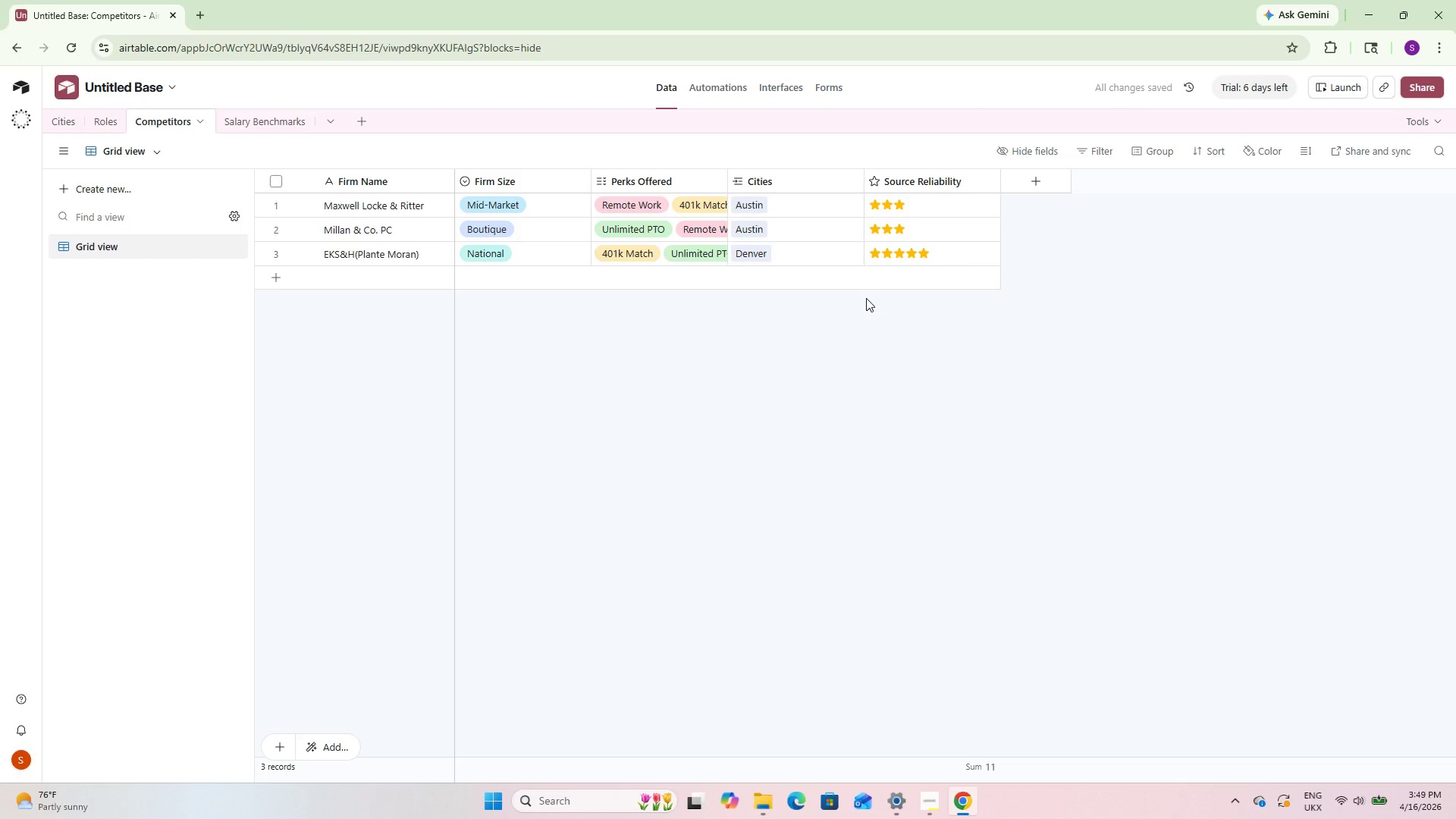 
left_click([281, 124])
 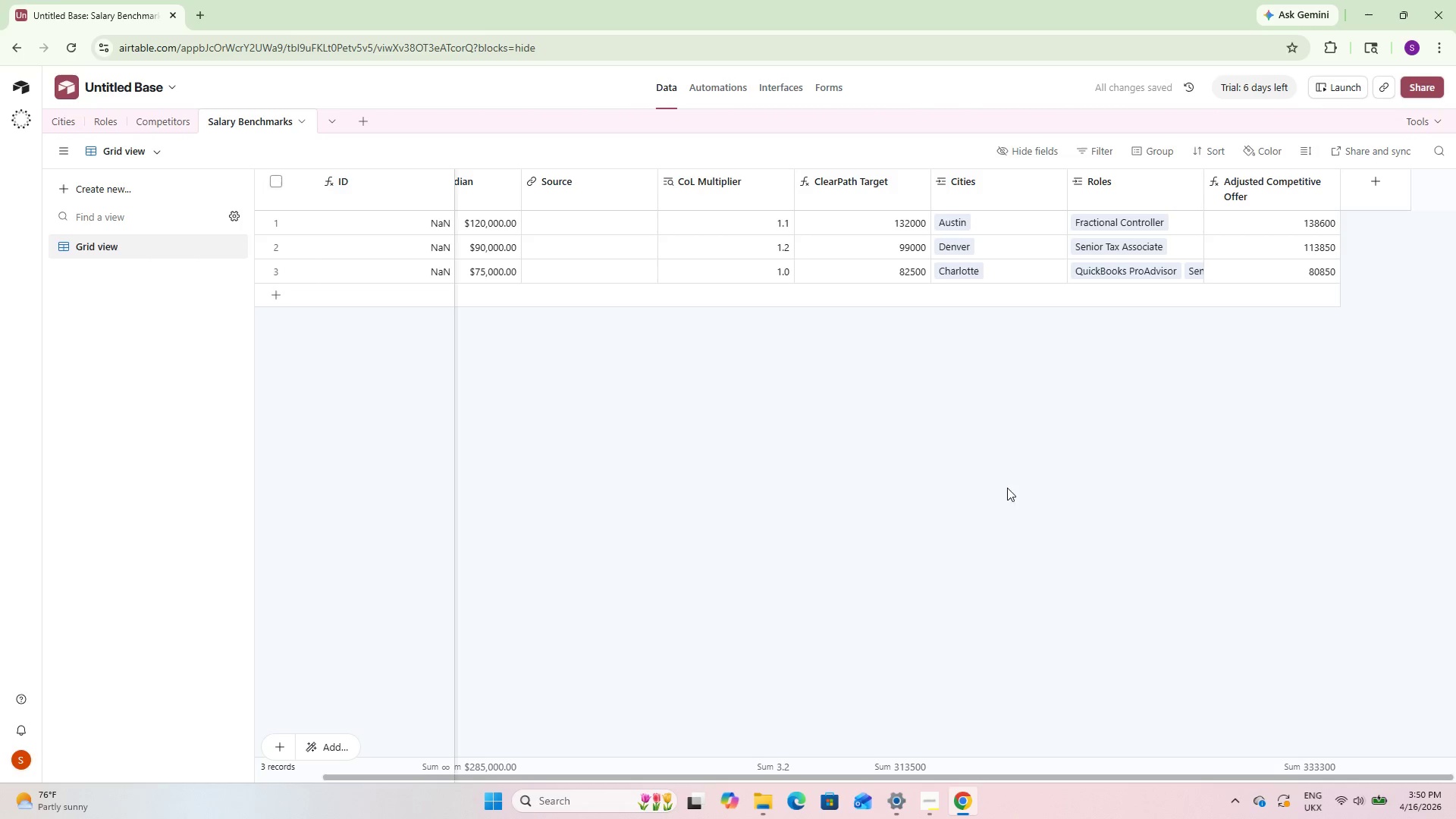 
scroll: coordinate [998, 419], scroll_direction: up, amount: 1.0
 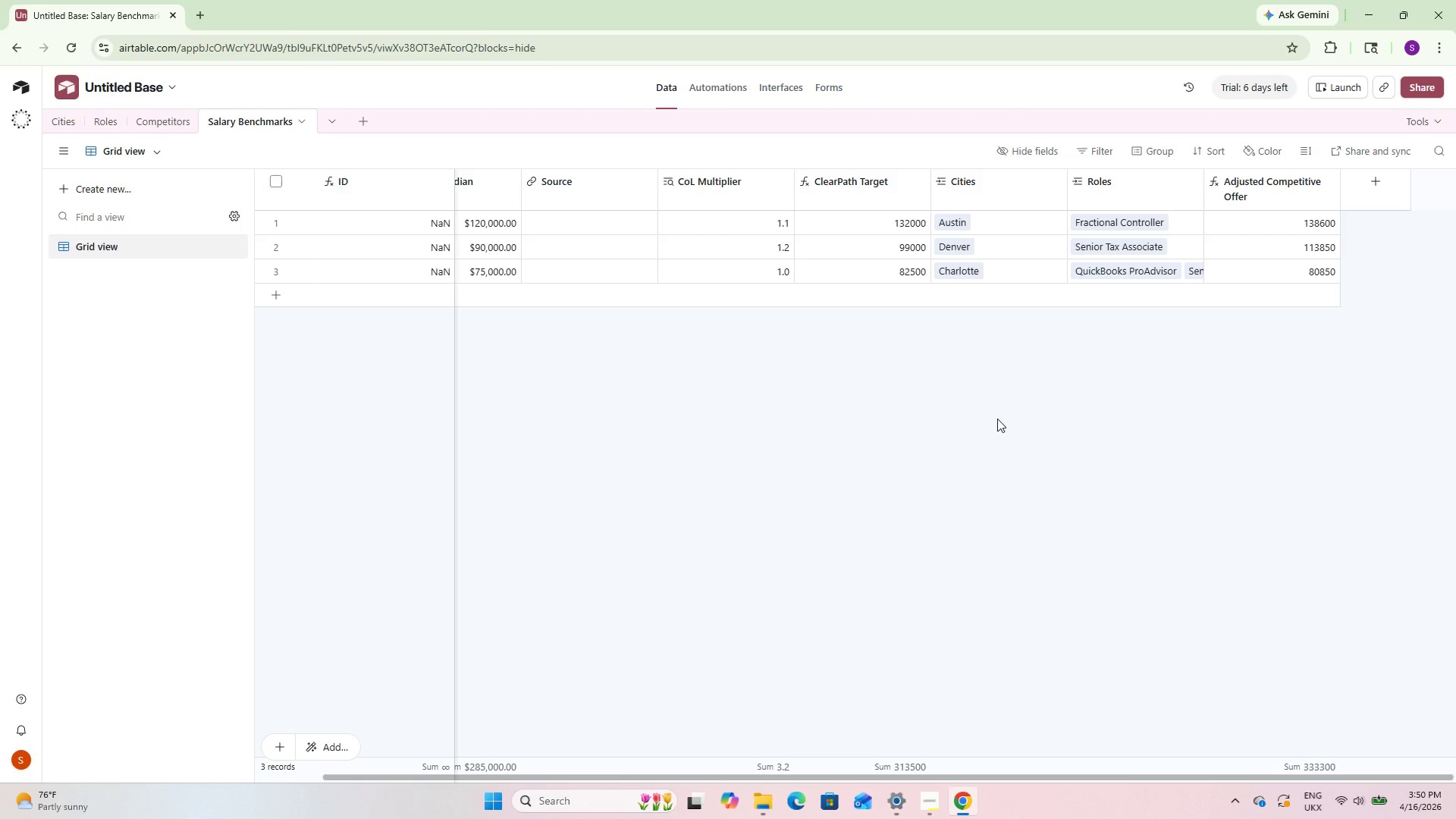 
wait(40.96)
 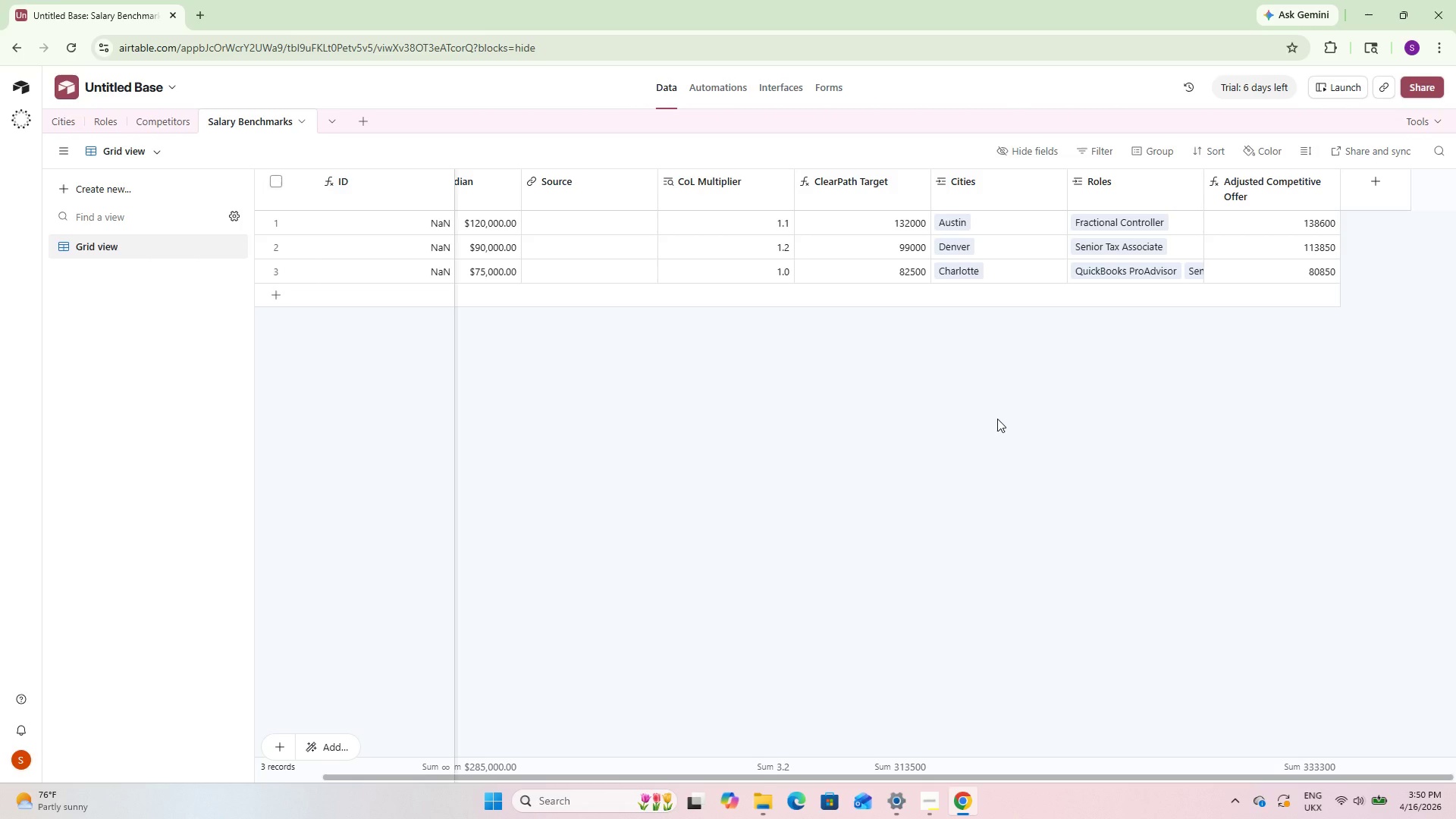 
double_click([362, 192])
 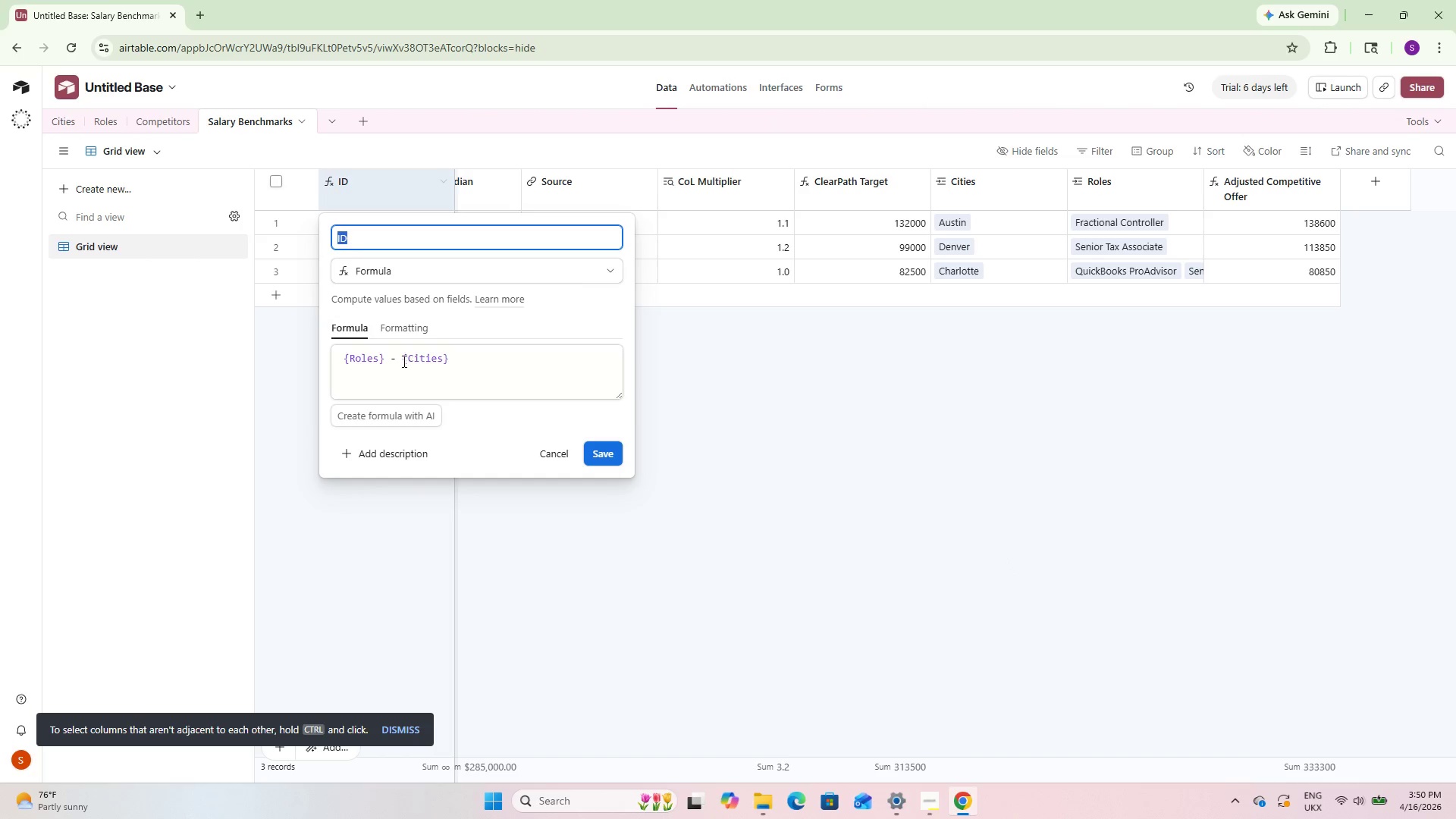 
left_click([386, 361])
 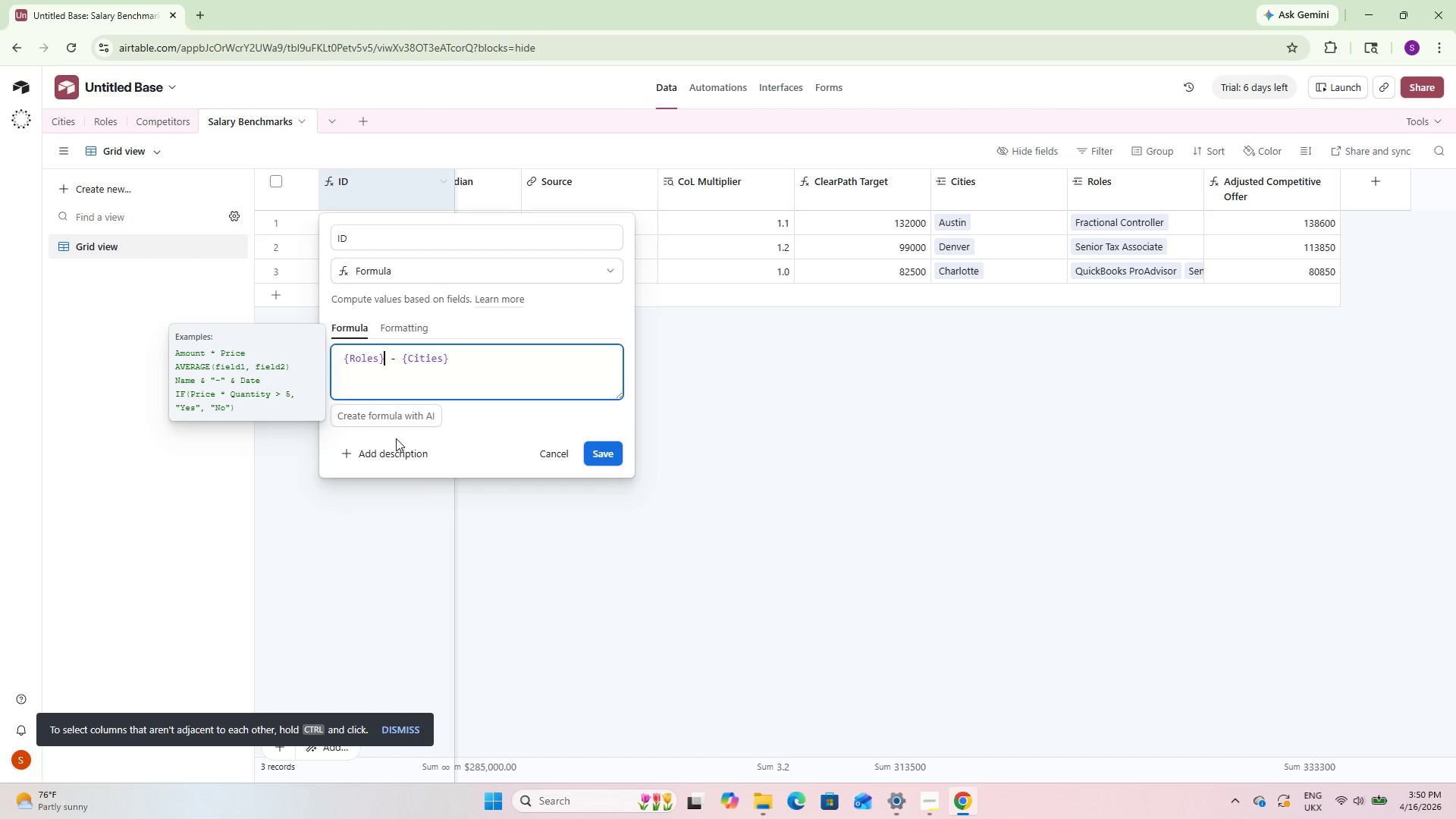 
key(Shift+7)
 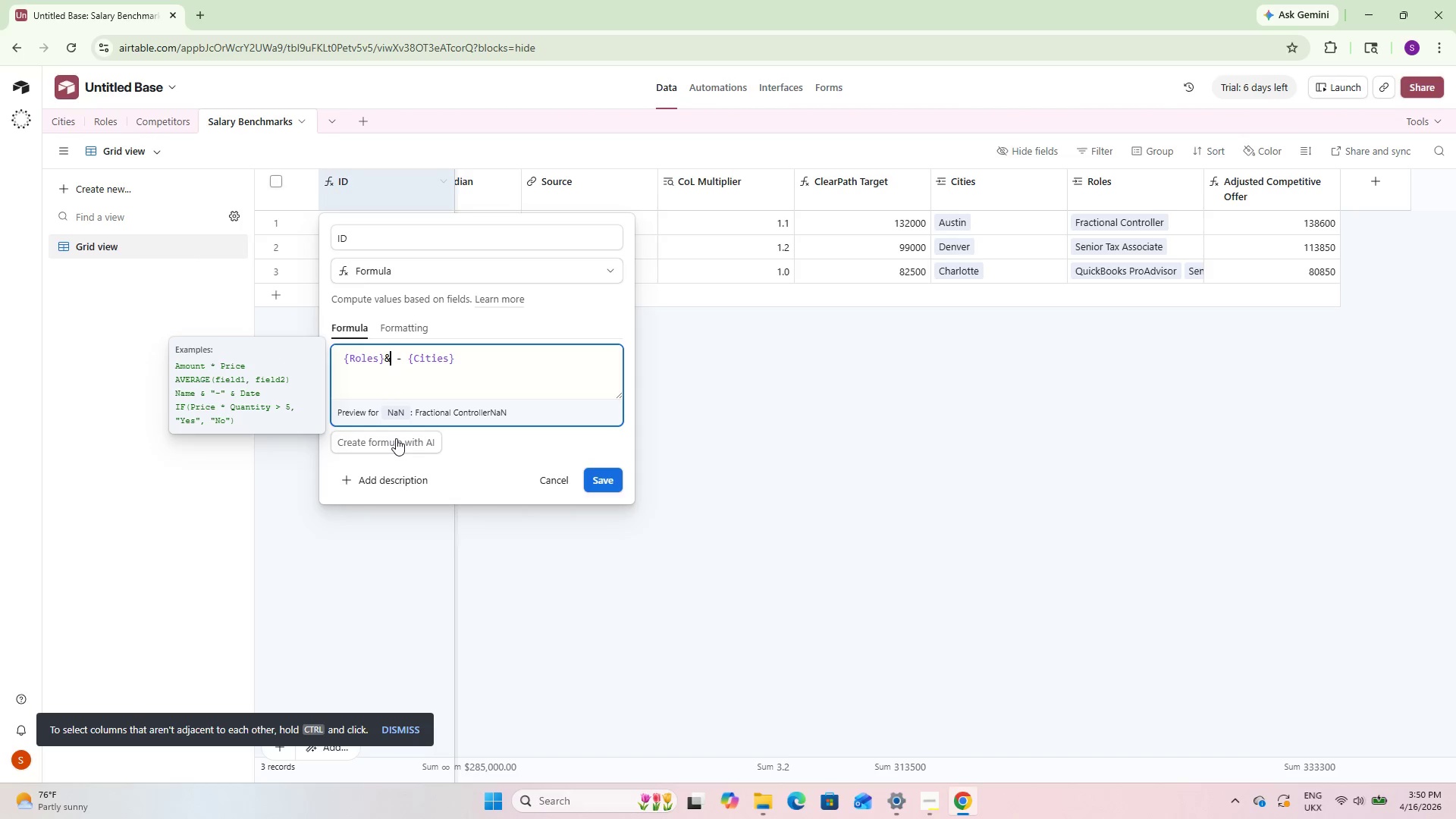 
hold_key(key=ShiftLeft, duration=0.5)
 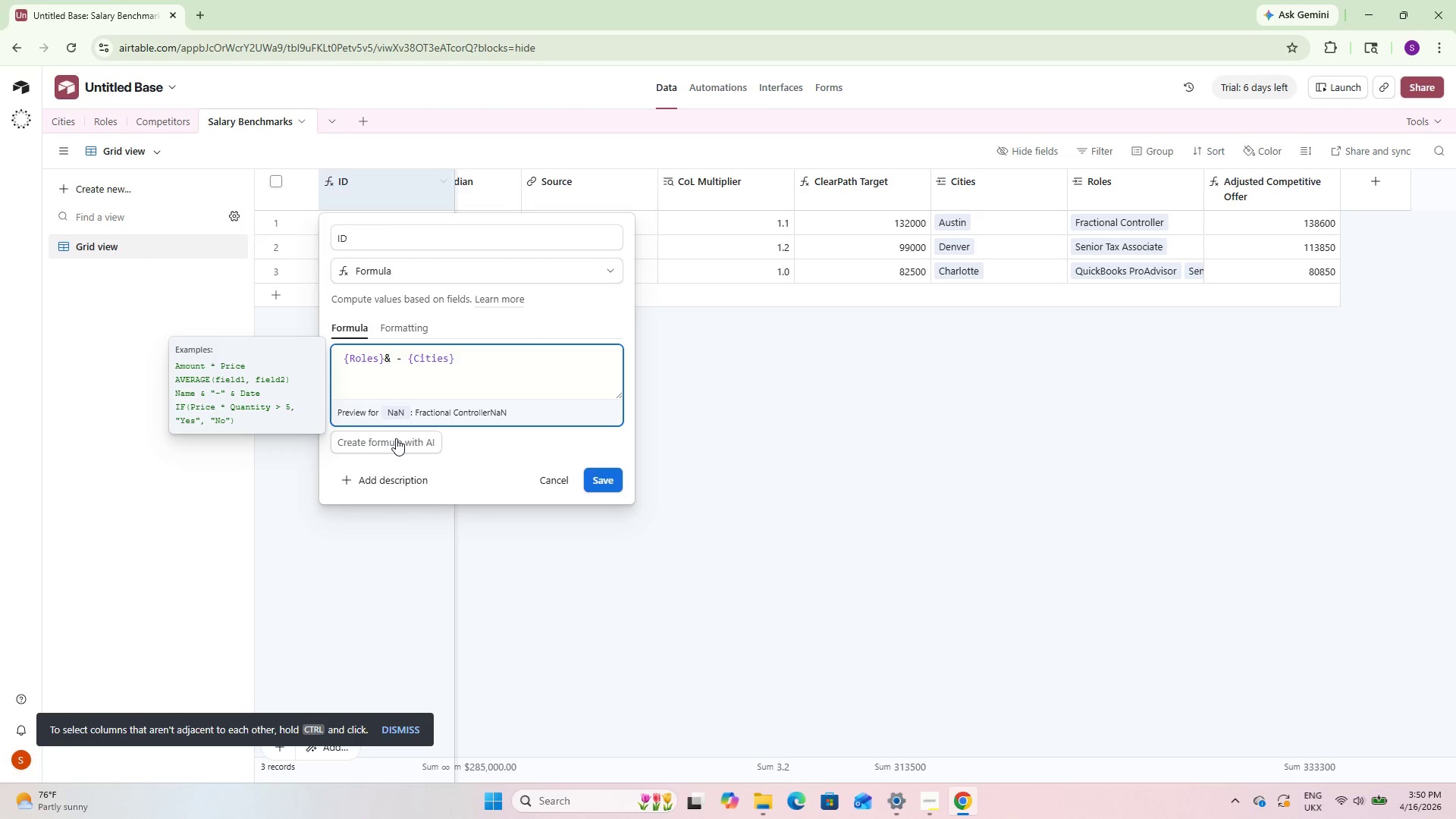 
key(Space)
 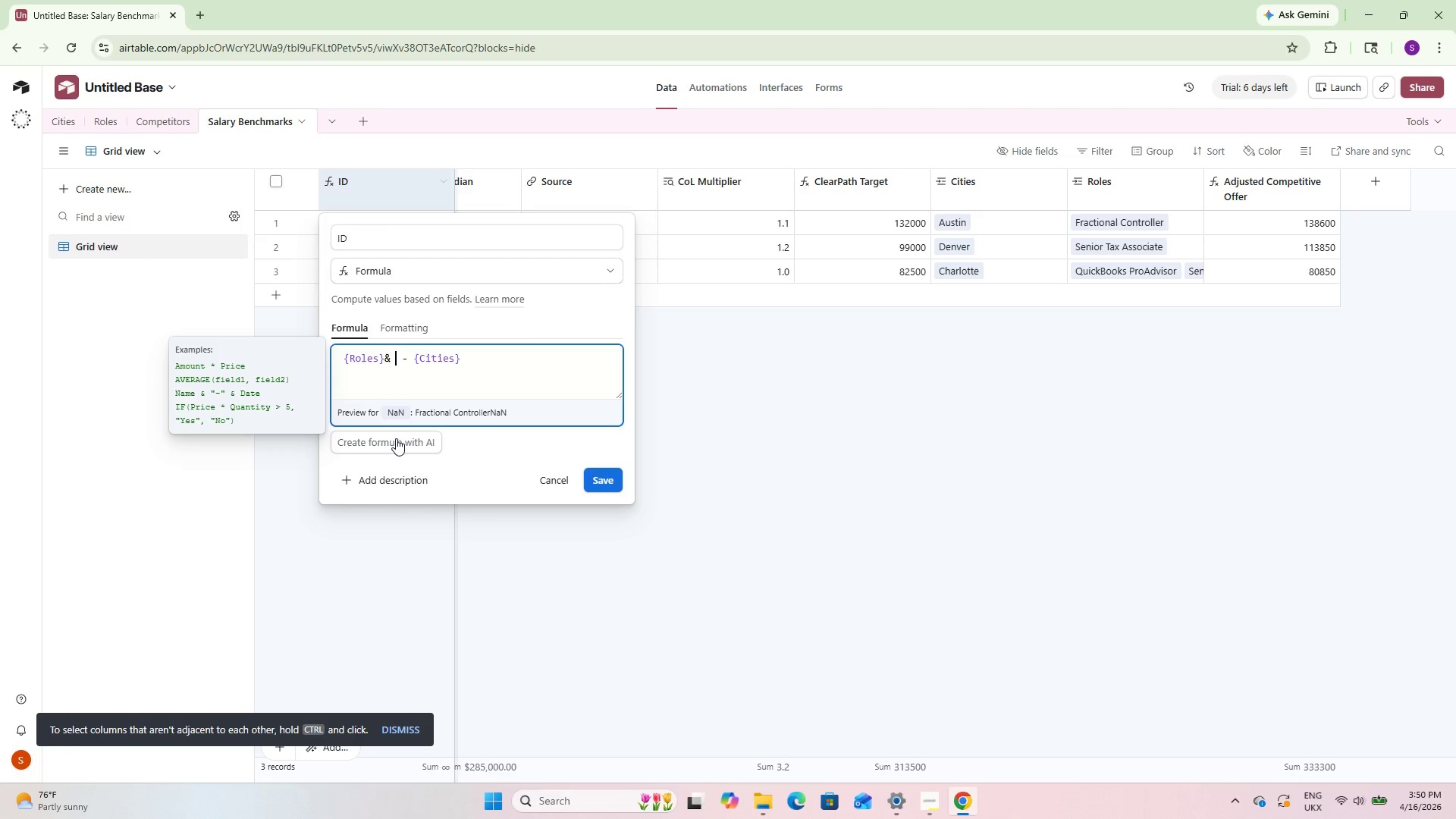 
key(Shift+ArrowRight)
 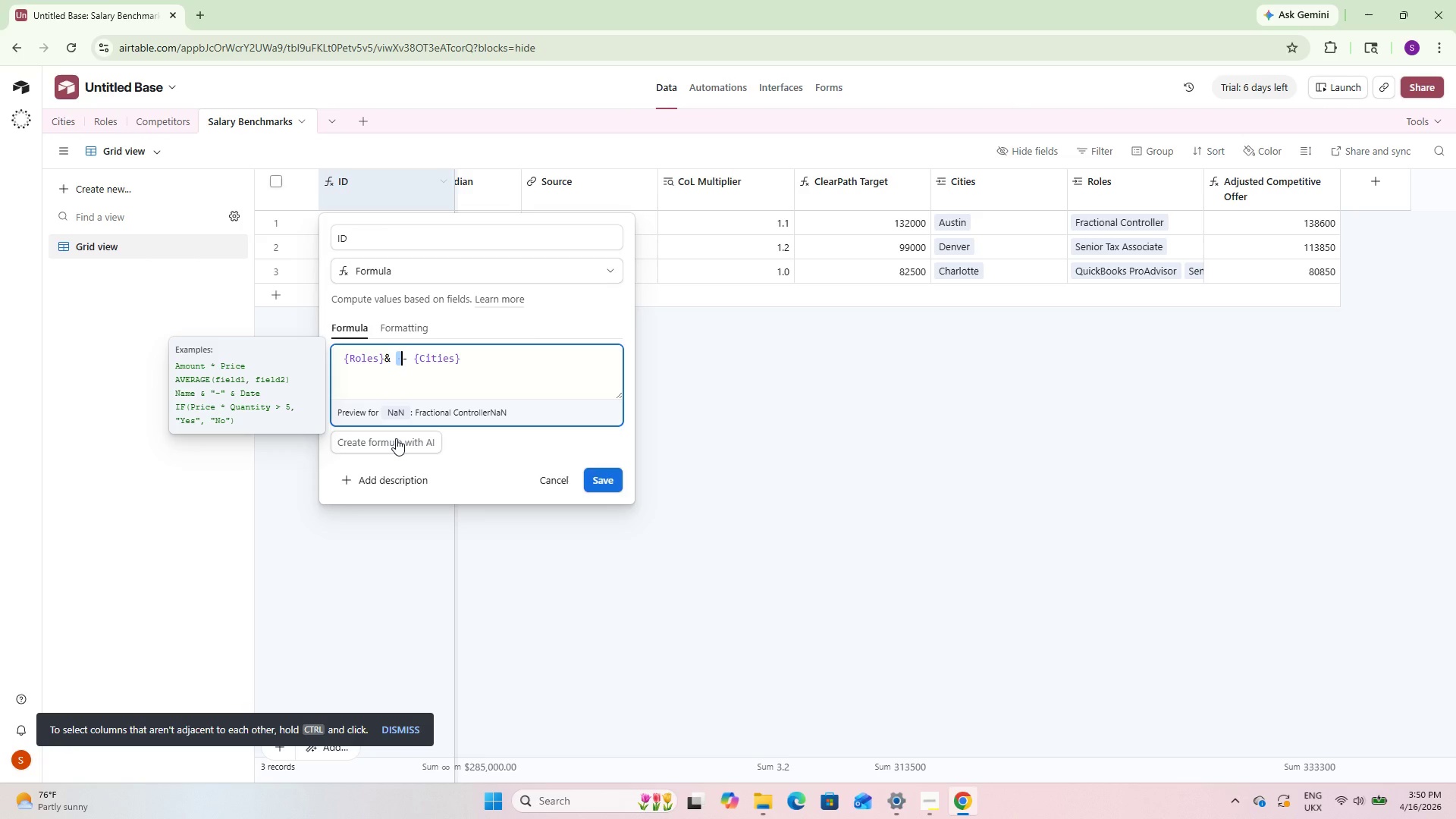 
key(Backspace)
 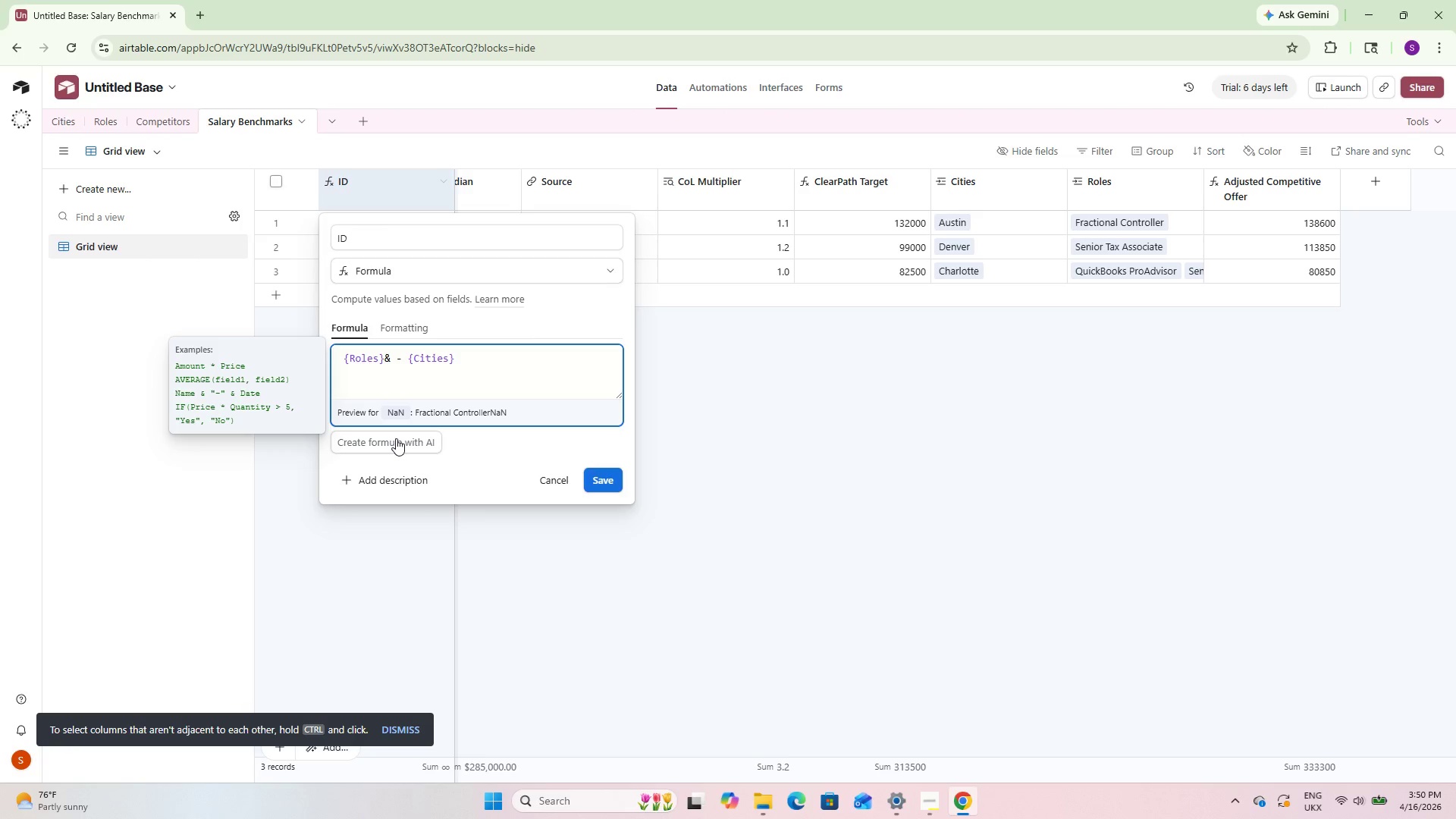 
key(Shift+Backquote)
 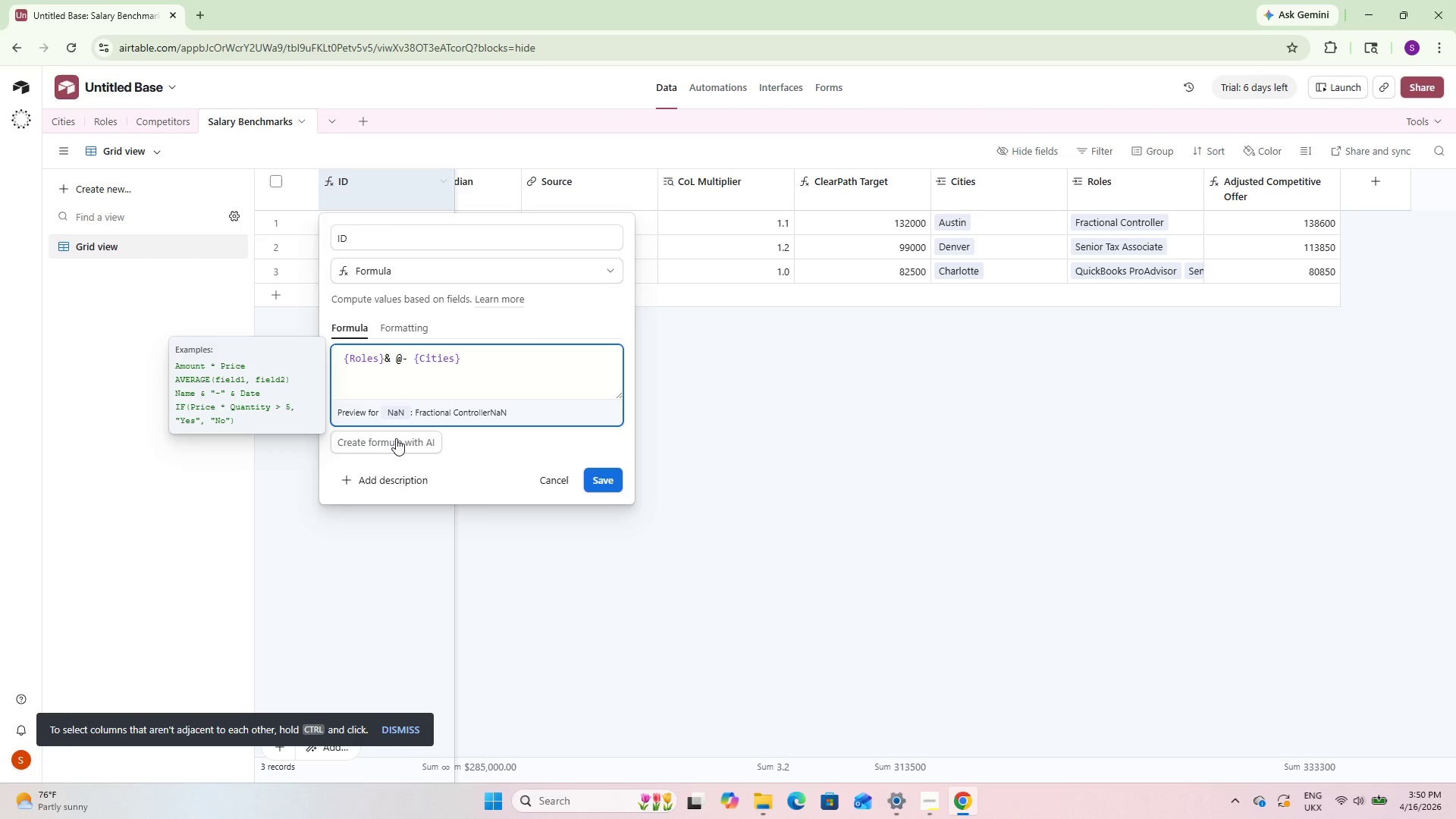 
key(Shift+Backspace)
 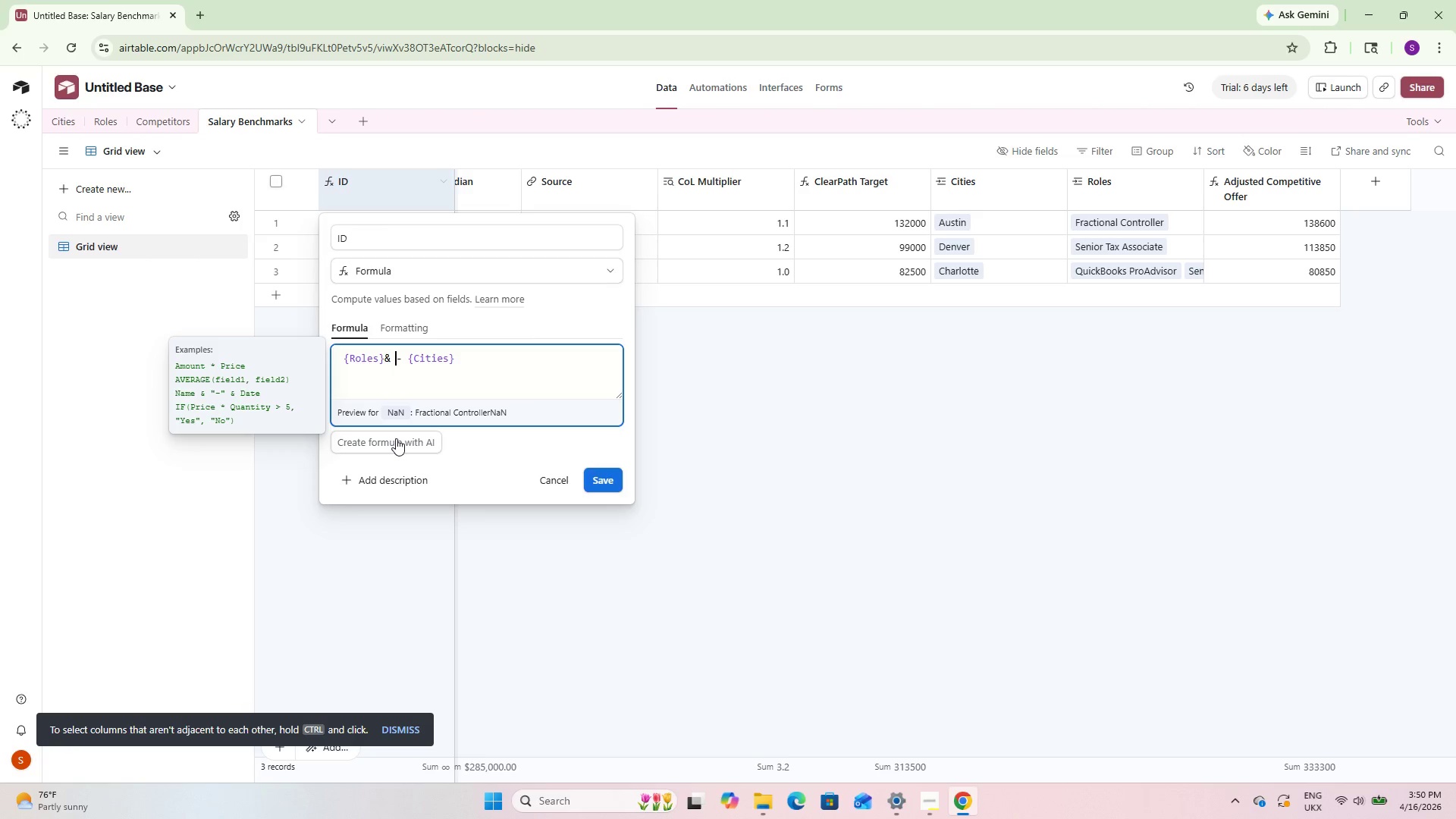 
key(Shift+2)
 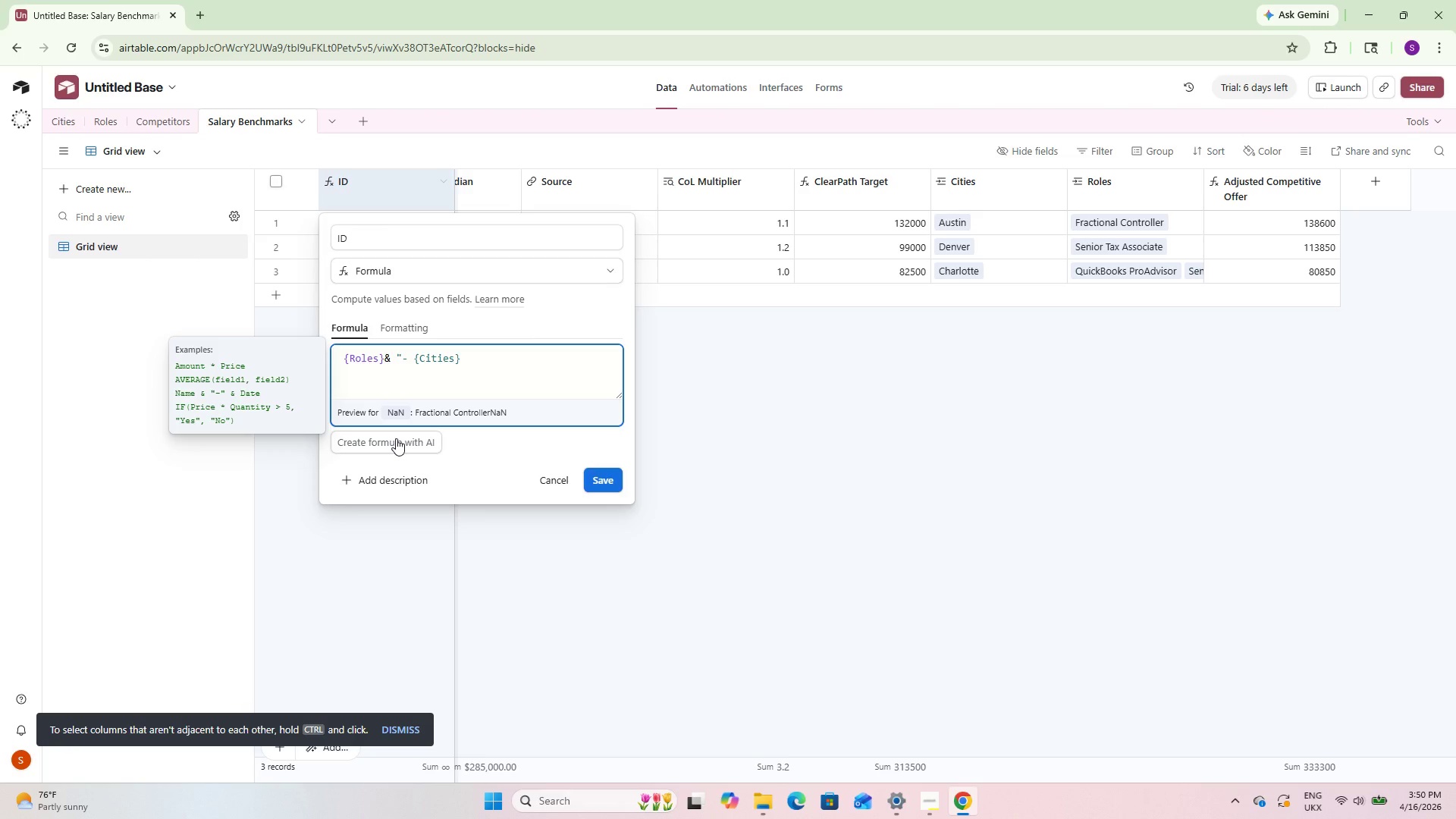 
key(ArrowRight)
 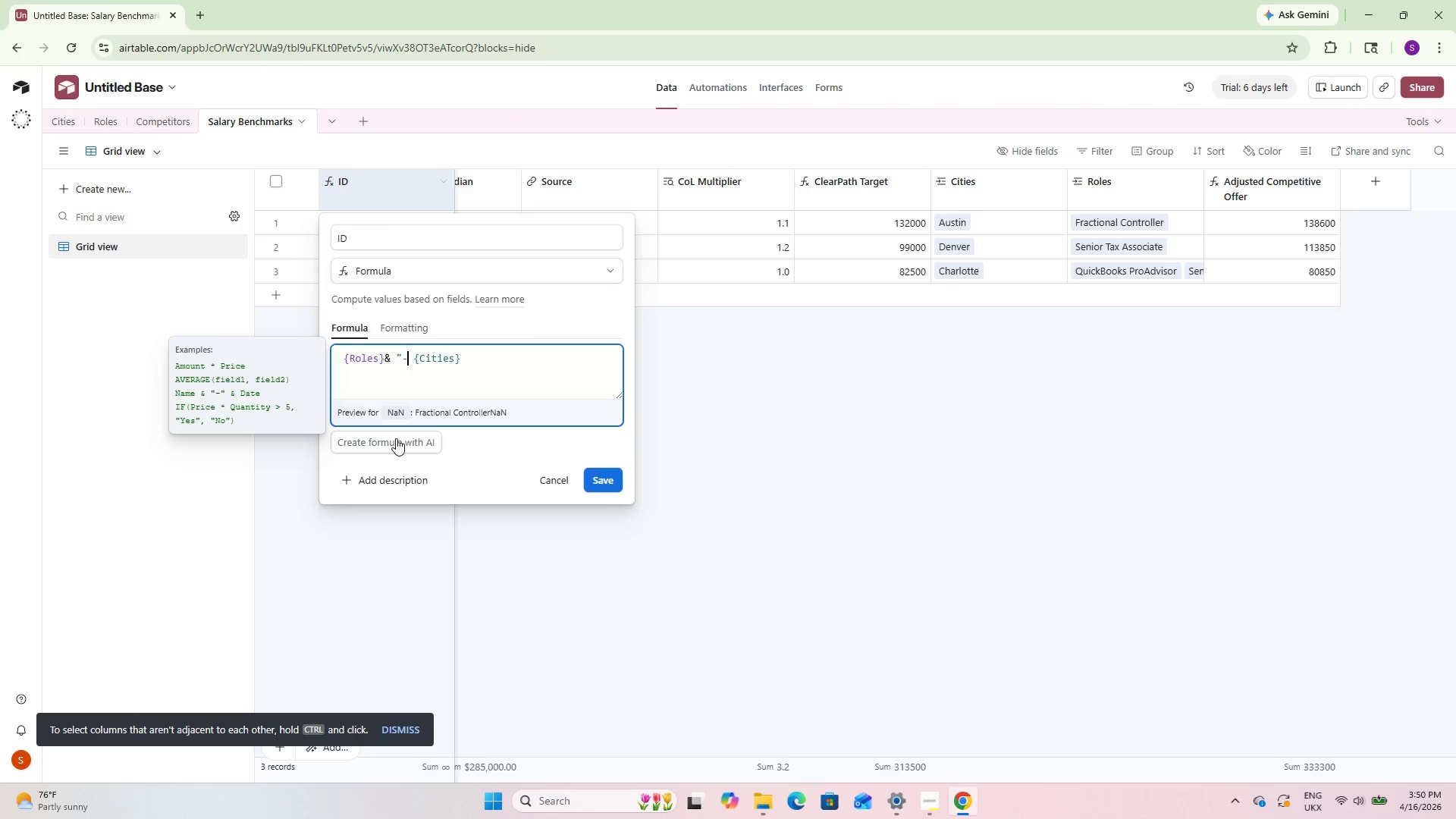 
type(@)
key(Backspace)
type(@@)
key(Backspace)
 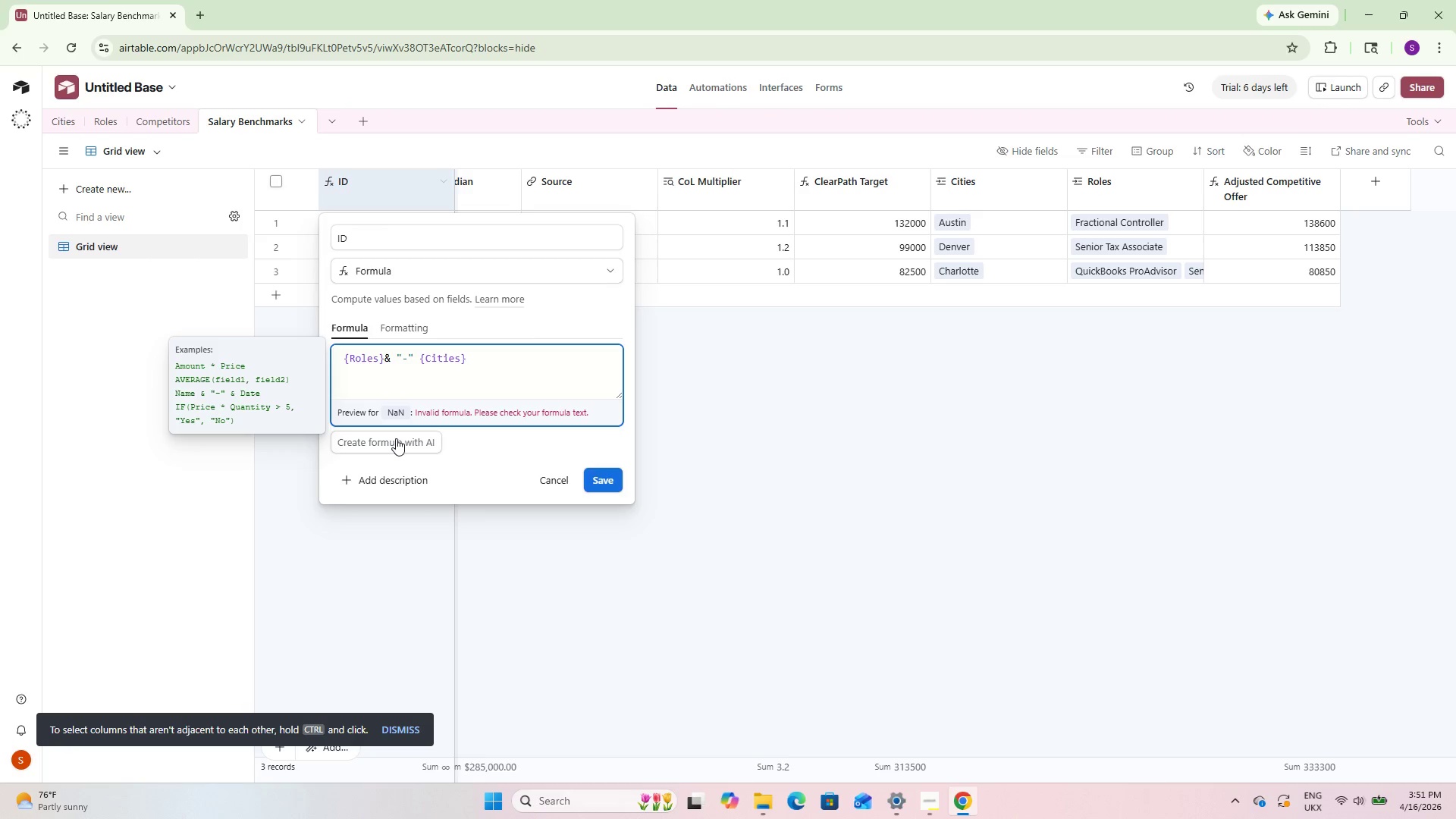 
key(Space)
 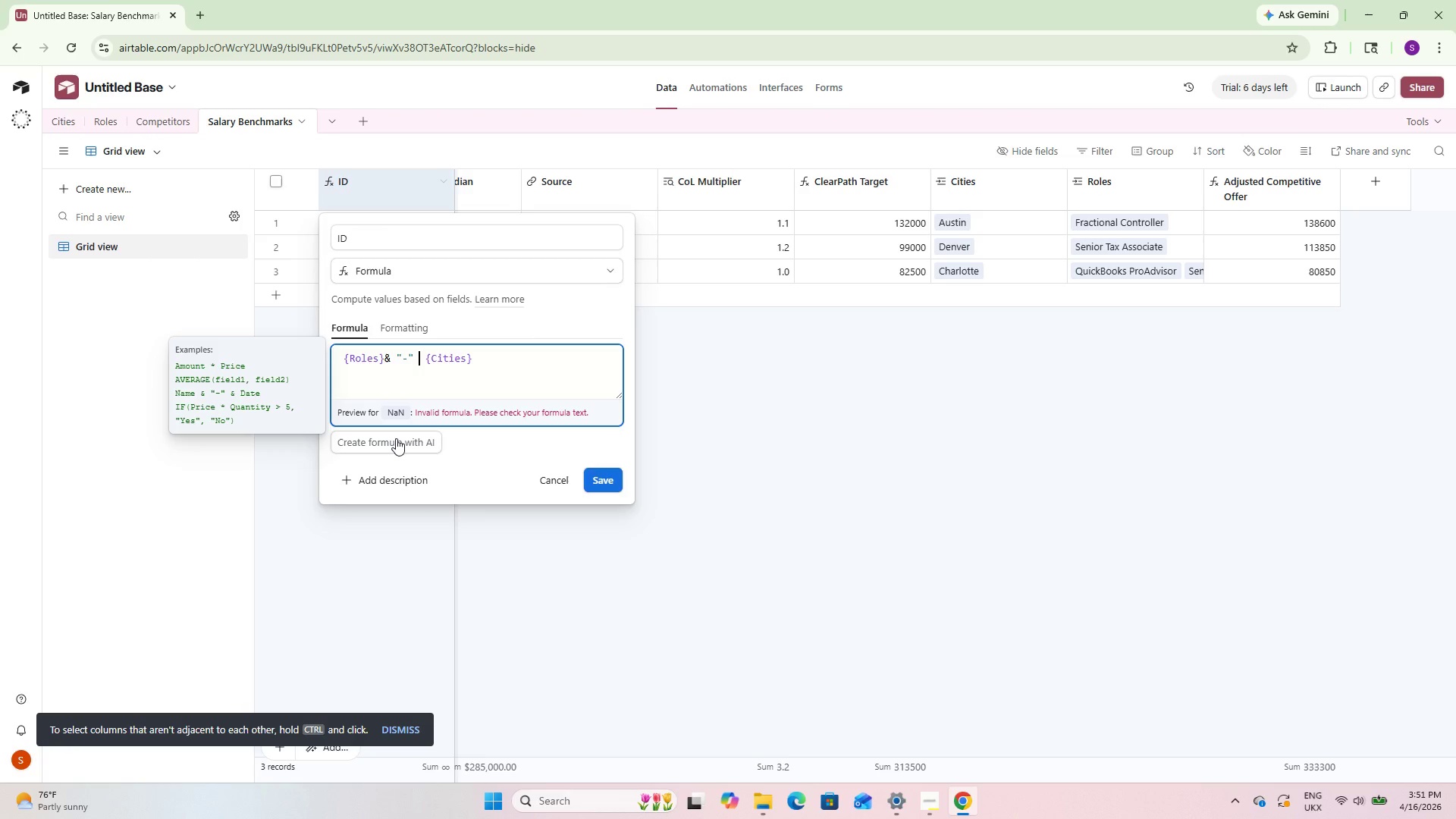 
key(Shift+7)
 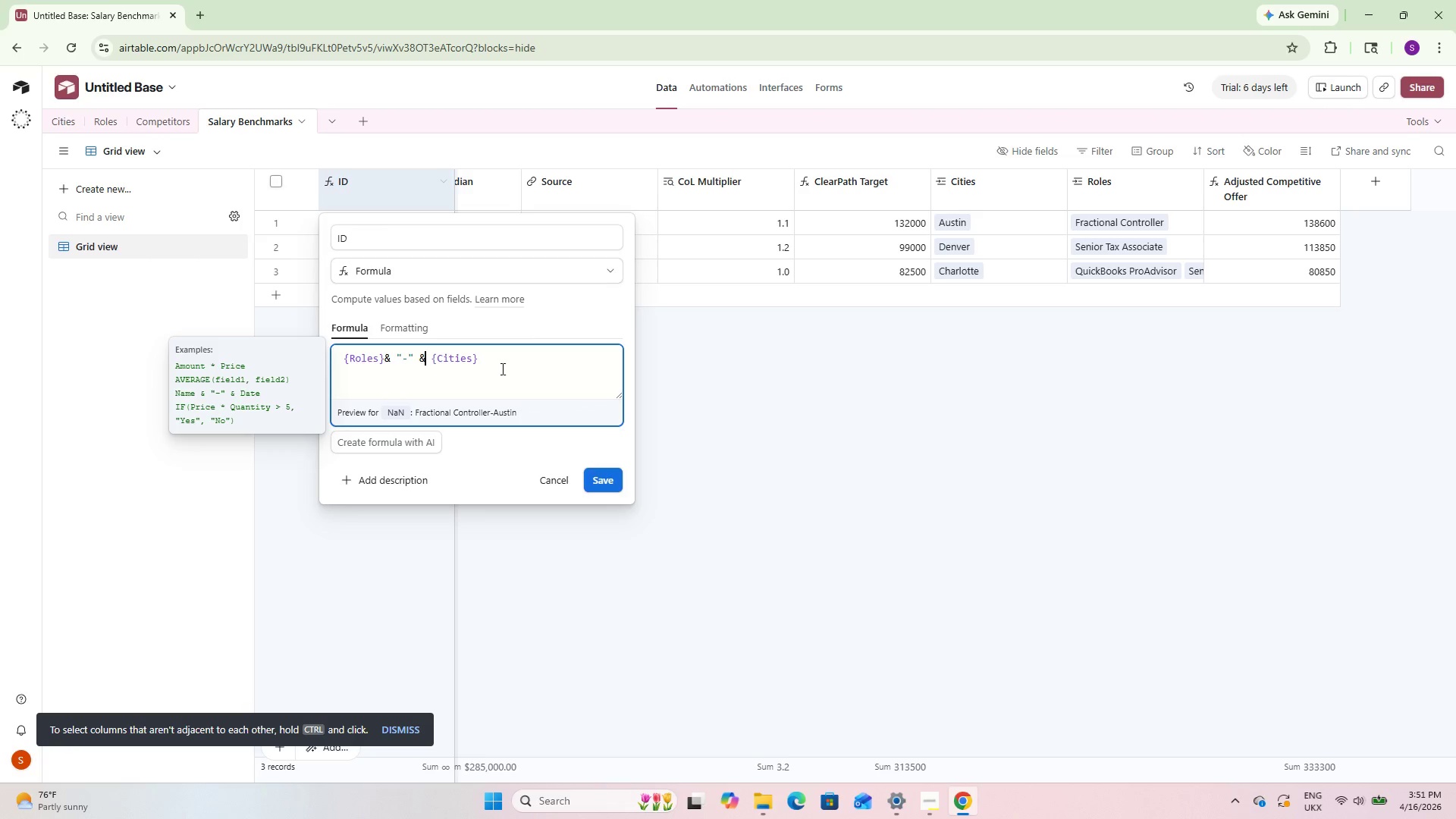 
left_click([510, 378])
 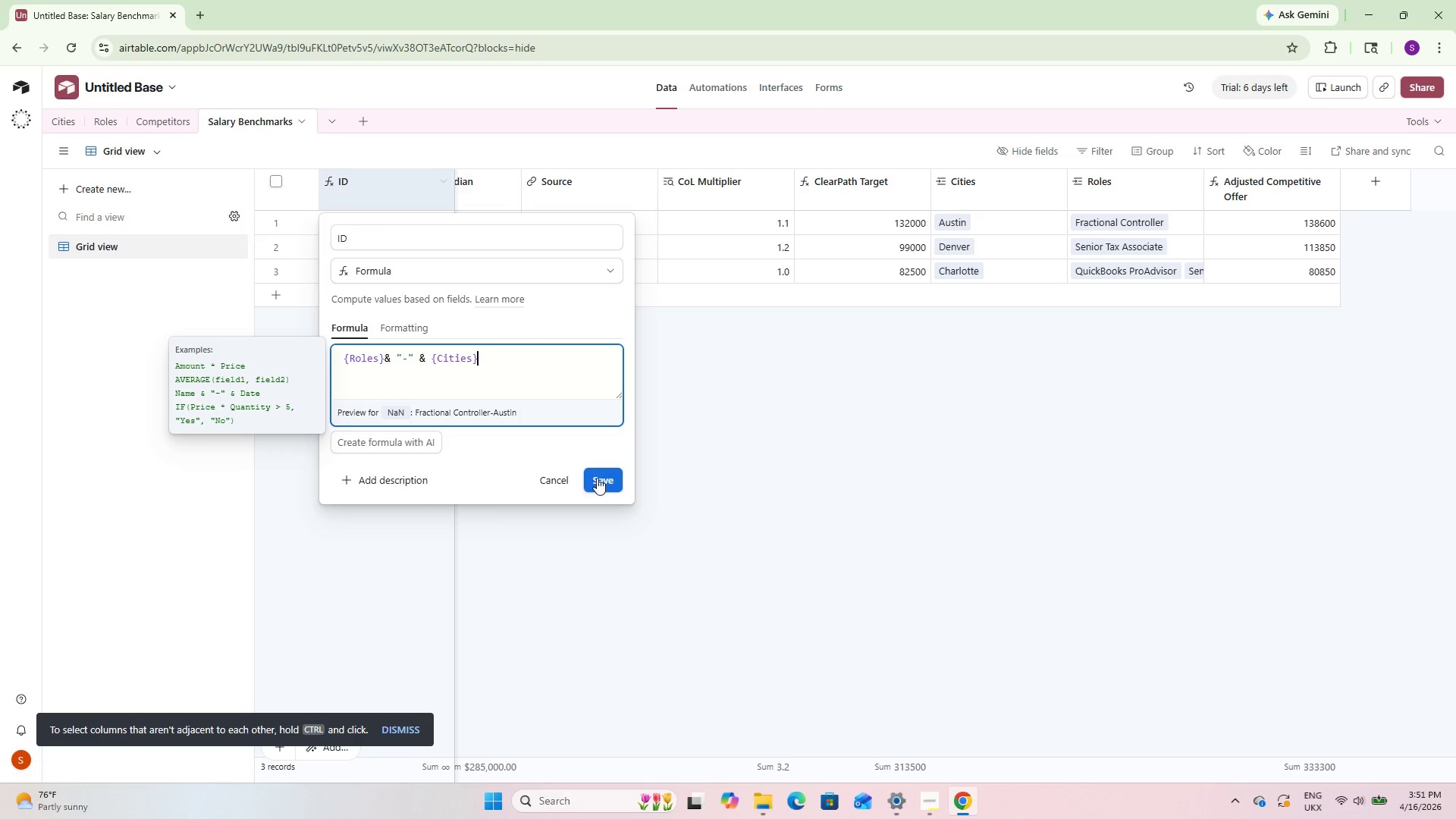 
left_click([602, 480])
 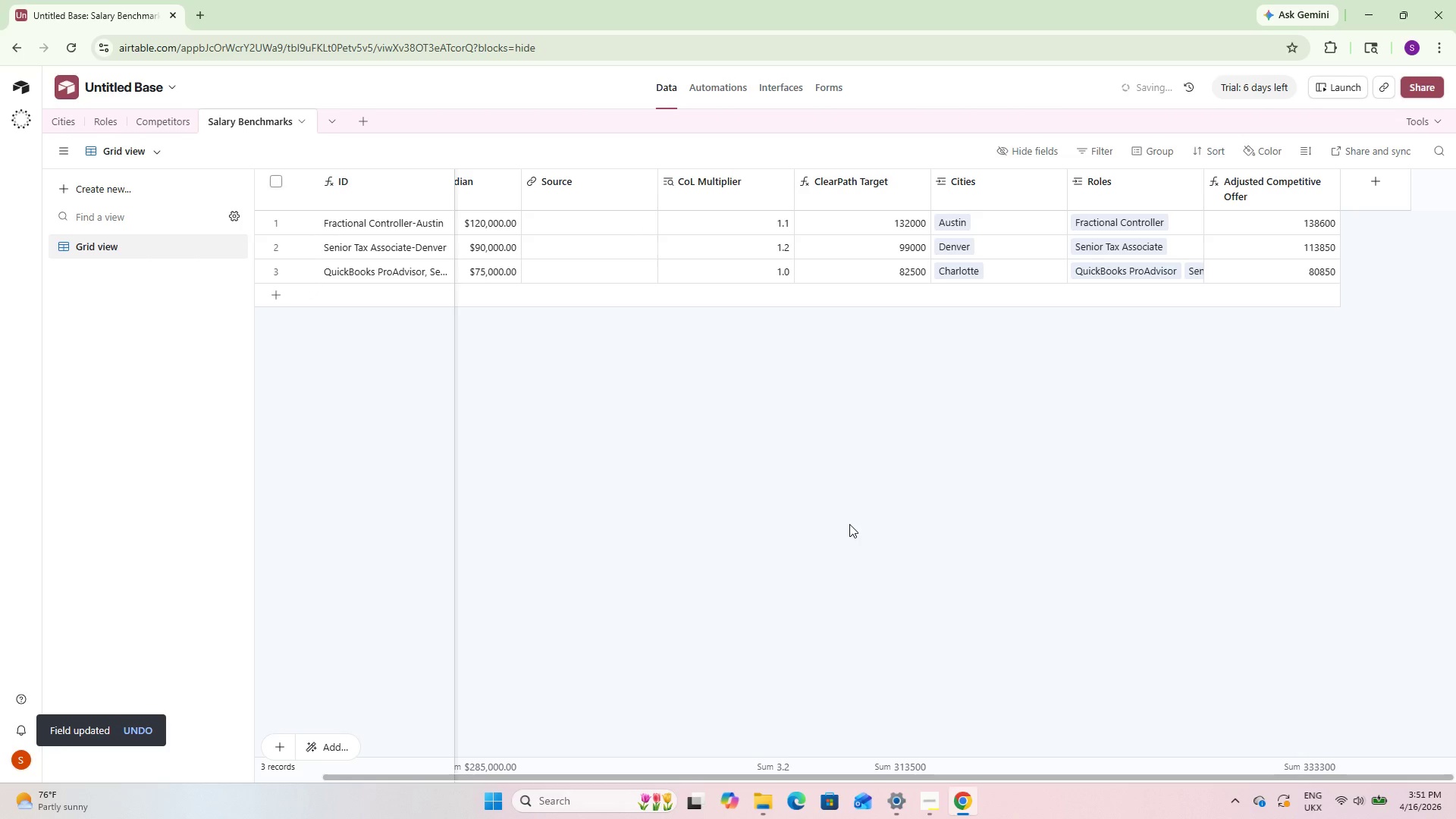 
wait(8.22)
 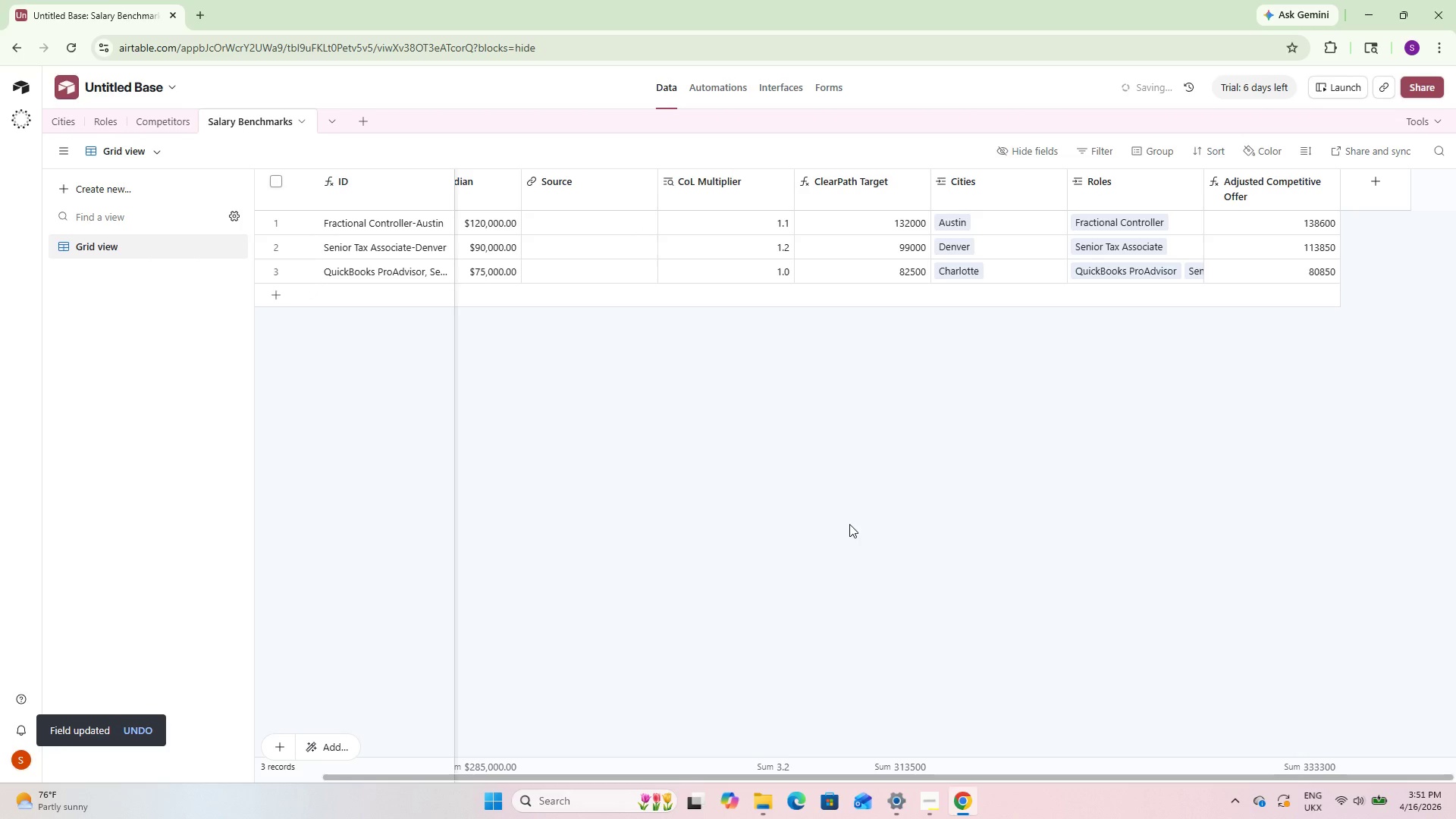 
left_click_drag(start_coordinate=[455, 312], to_coordinate=[478, 313])
 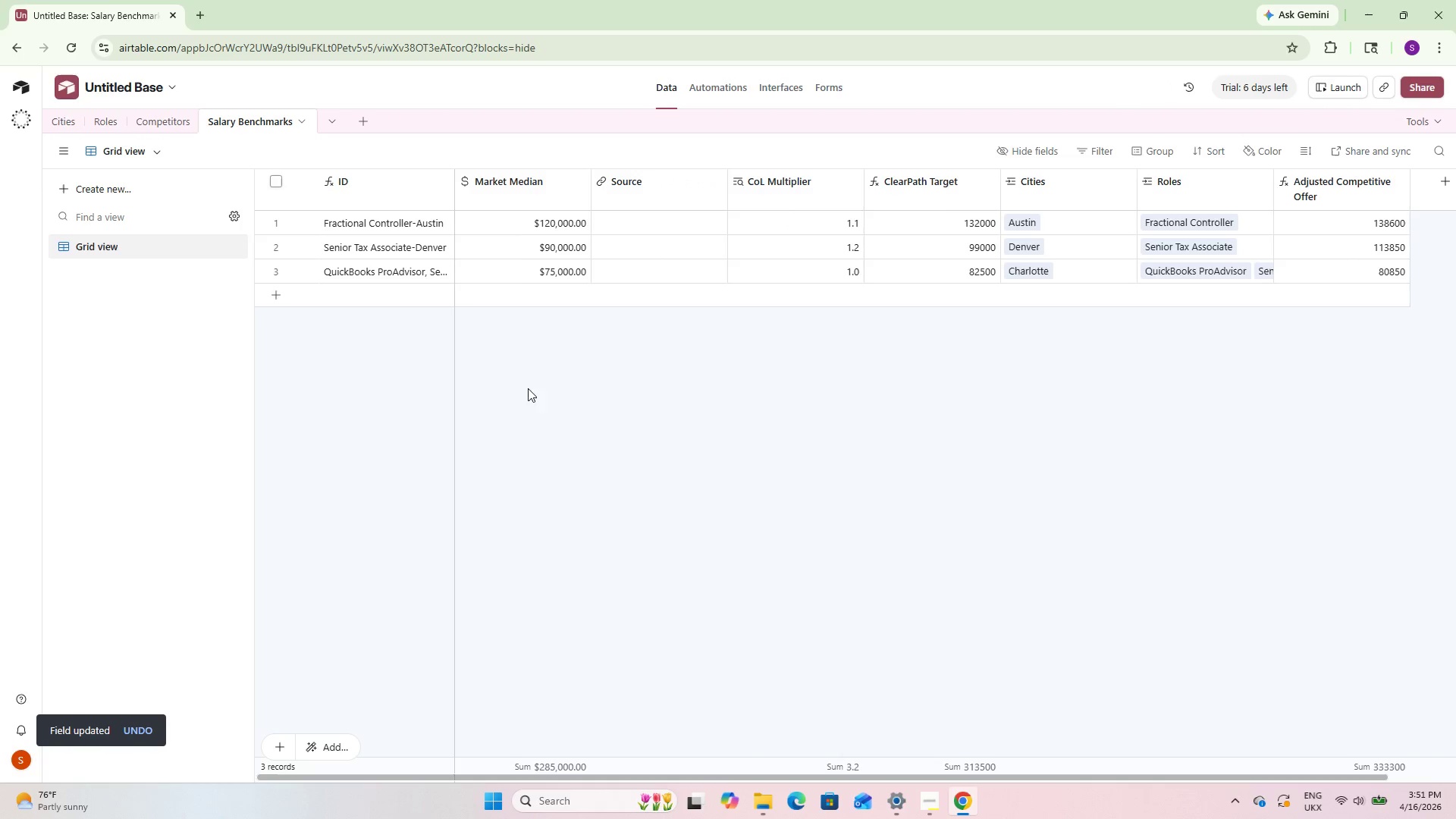 
left_click([537, 388])
 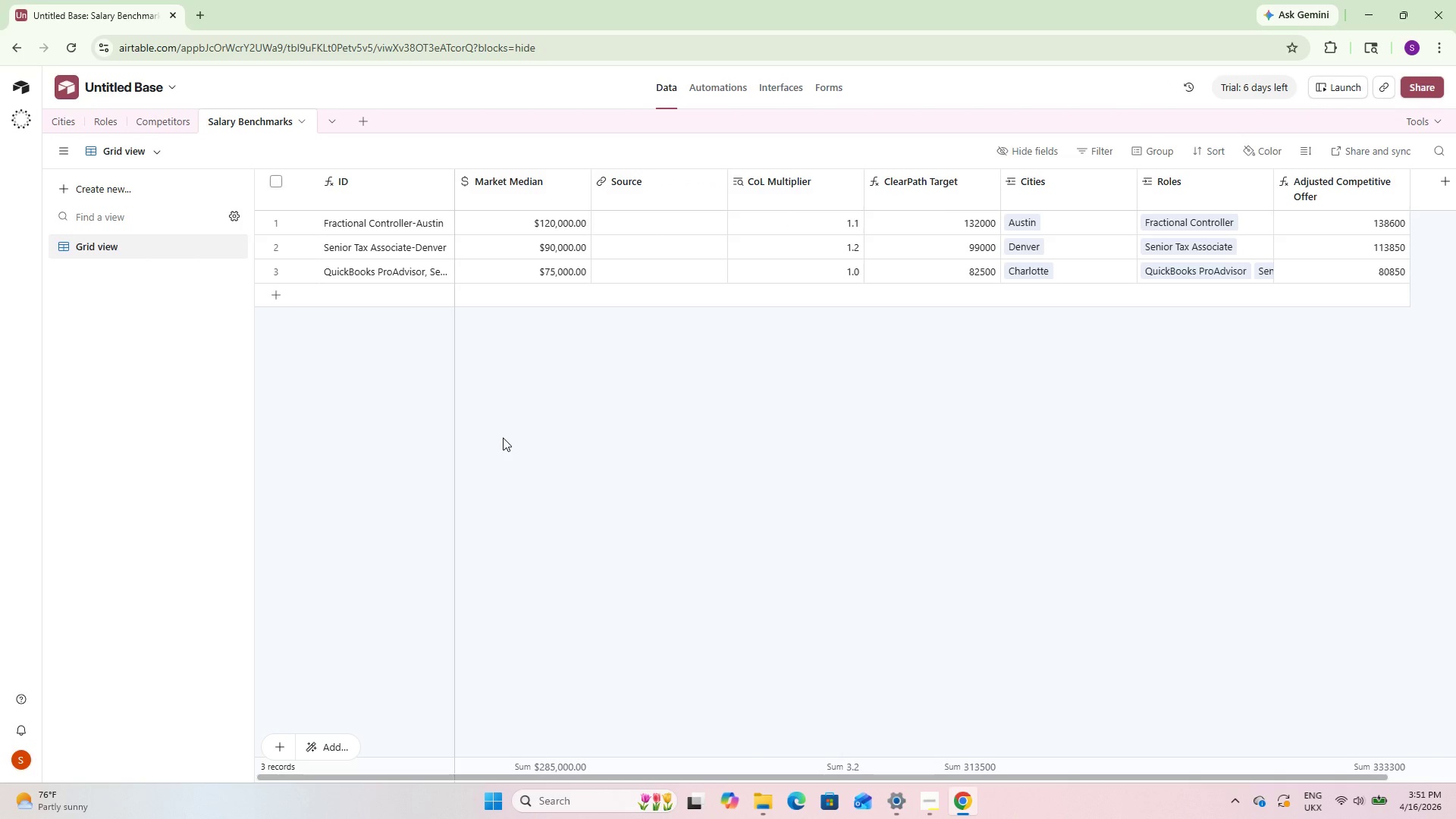 
scroll: coordinate [502, 438], scroll_direction: up, amount: 2.0
 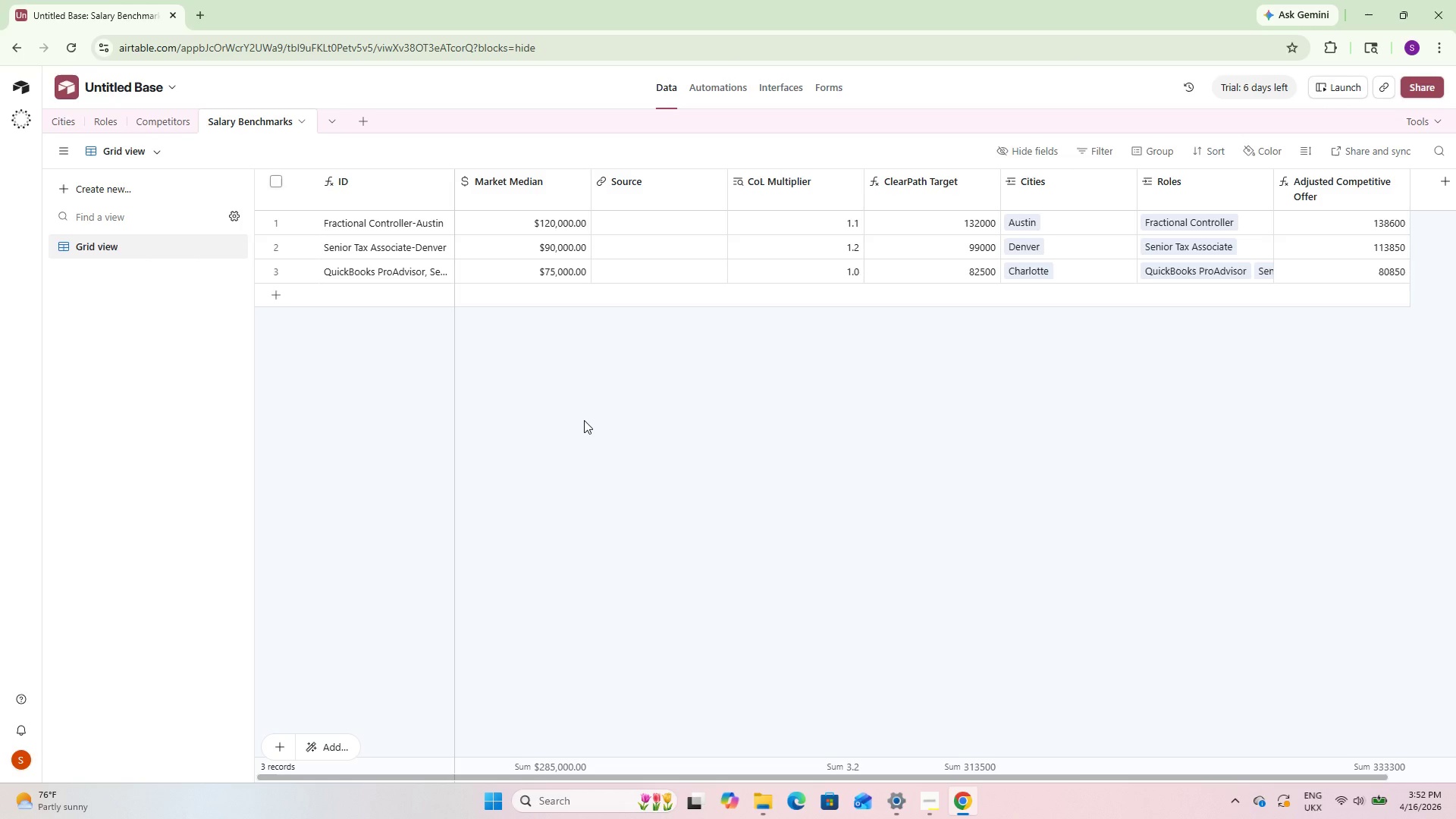 
wait(46.02)
 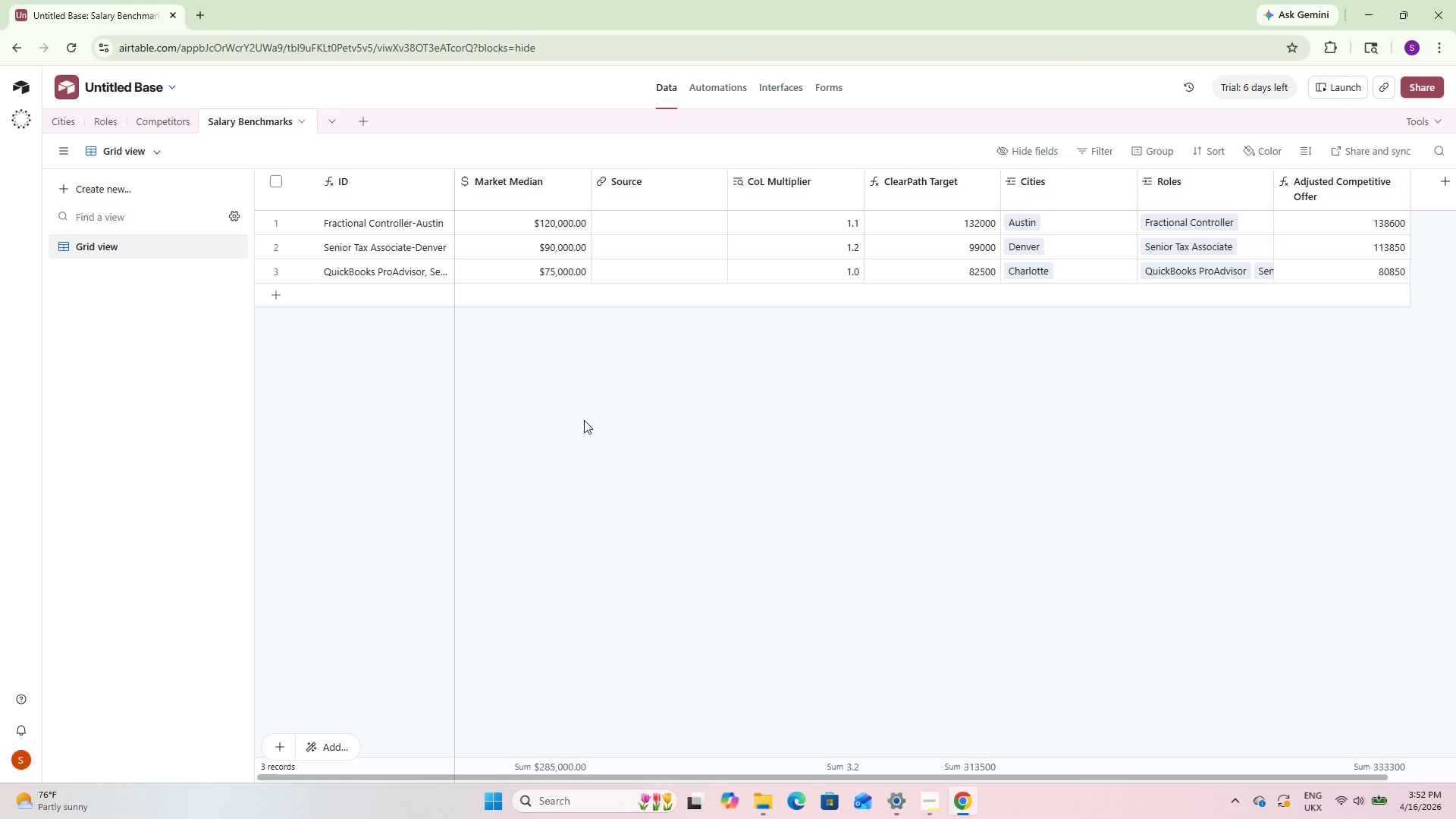 
left_click([172, 129])
 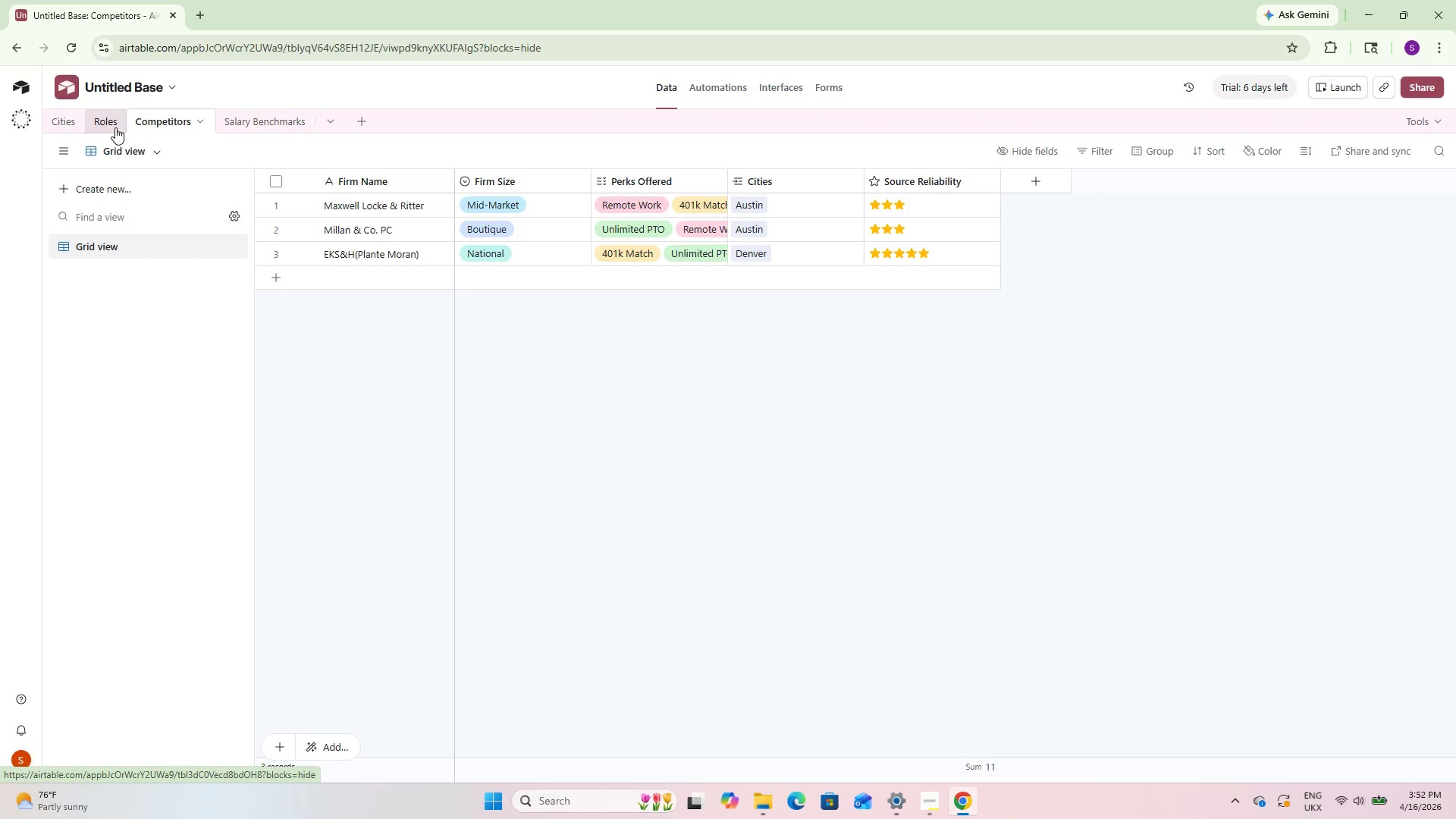 
left_click([108, 126])
 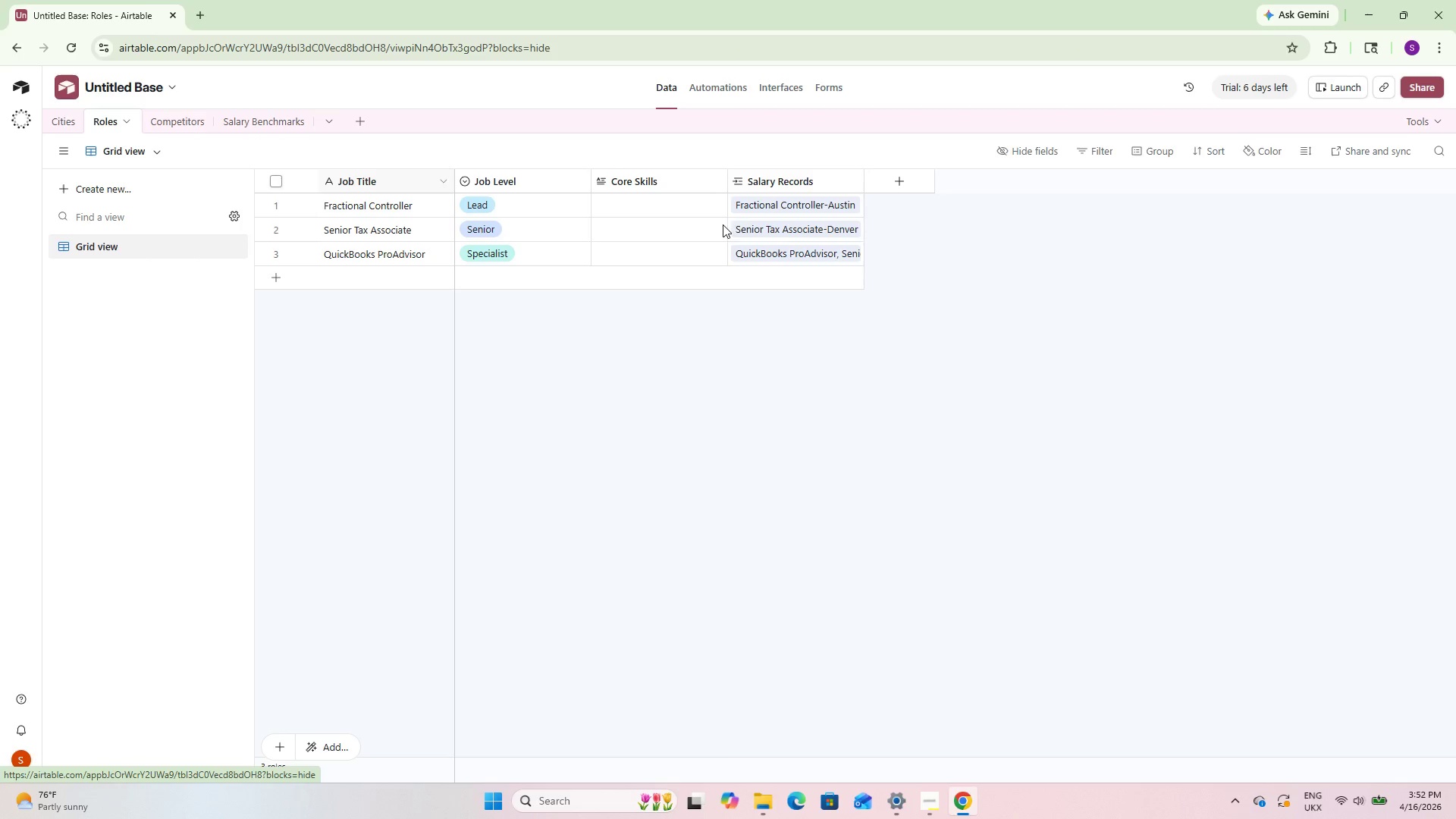 
left_click([629, 194])
 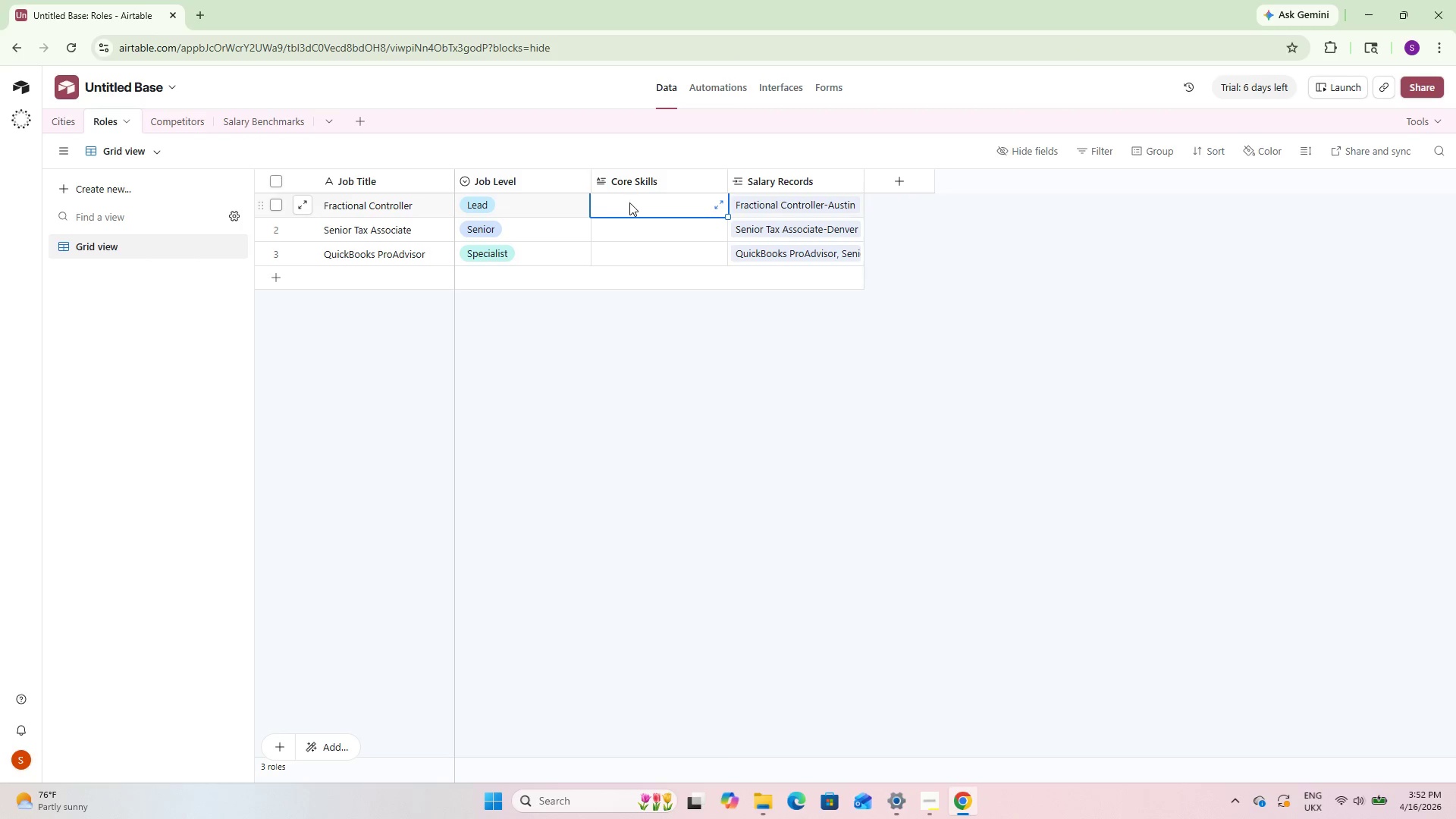 
left_click([629, 202])
 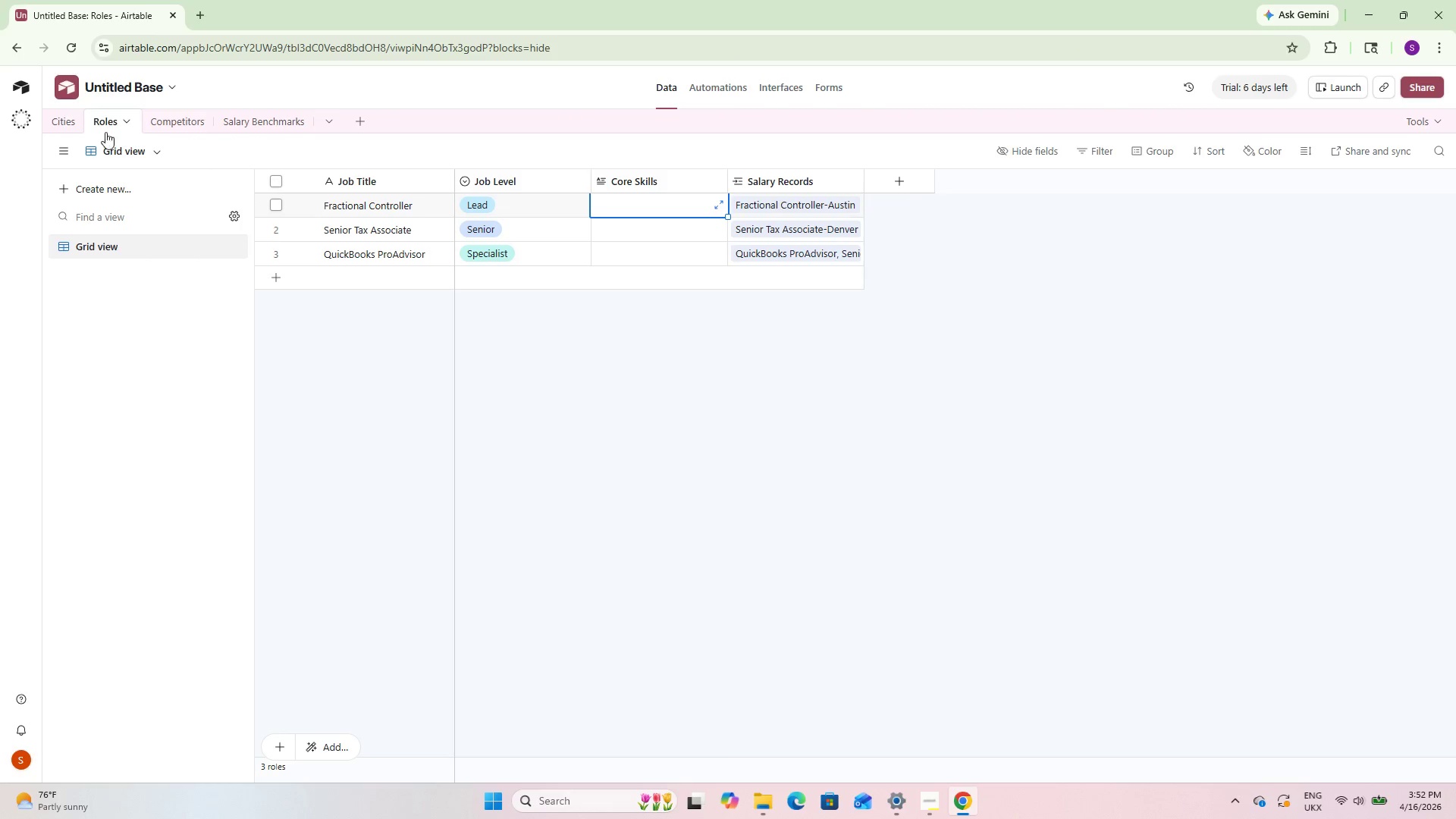 
left_click([63, 130])
 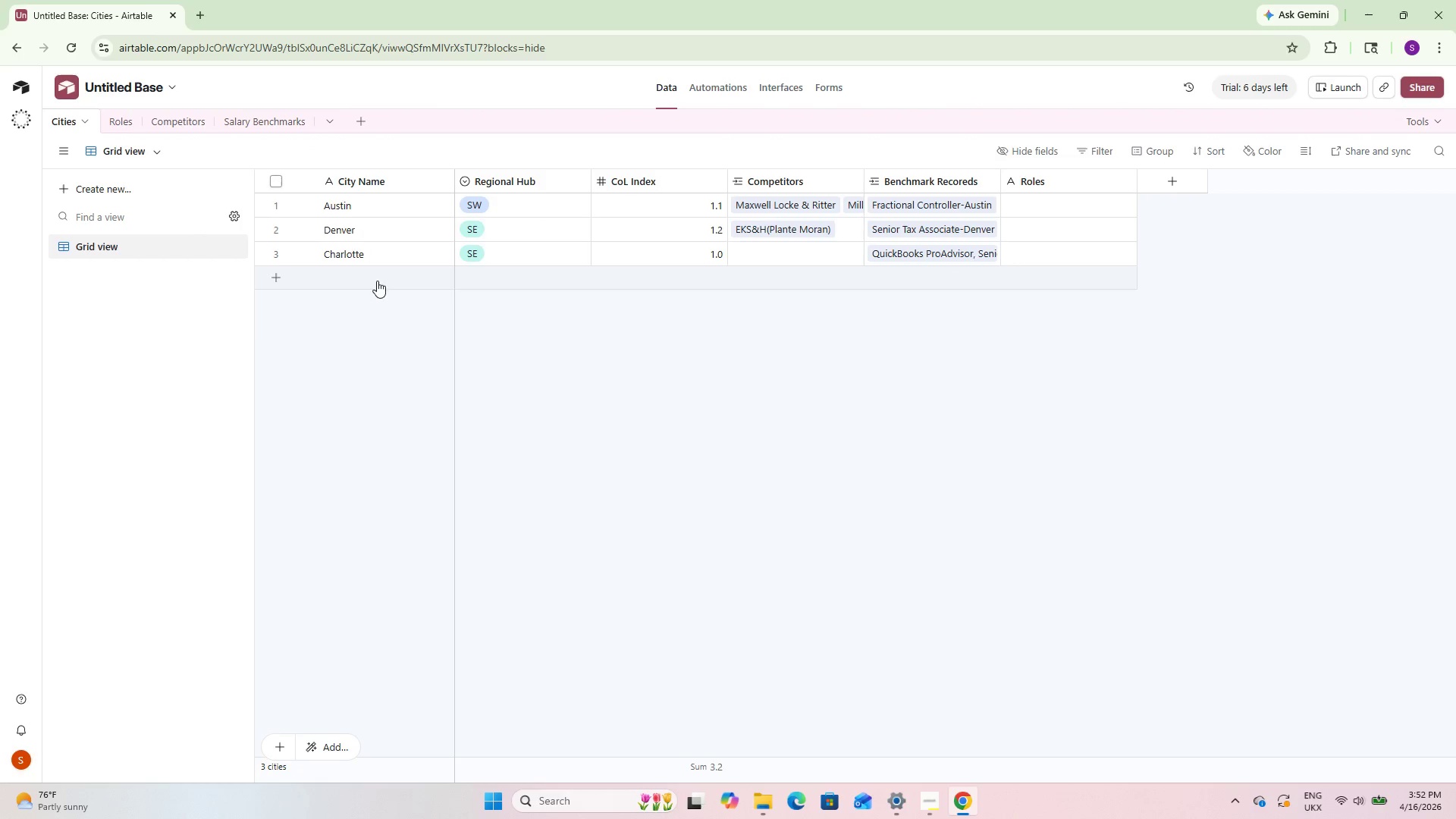 
left_click([1044, 200])
 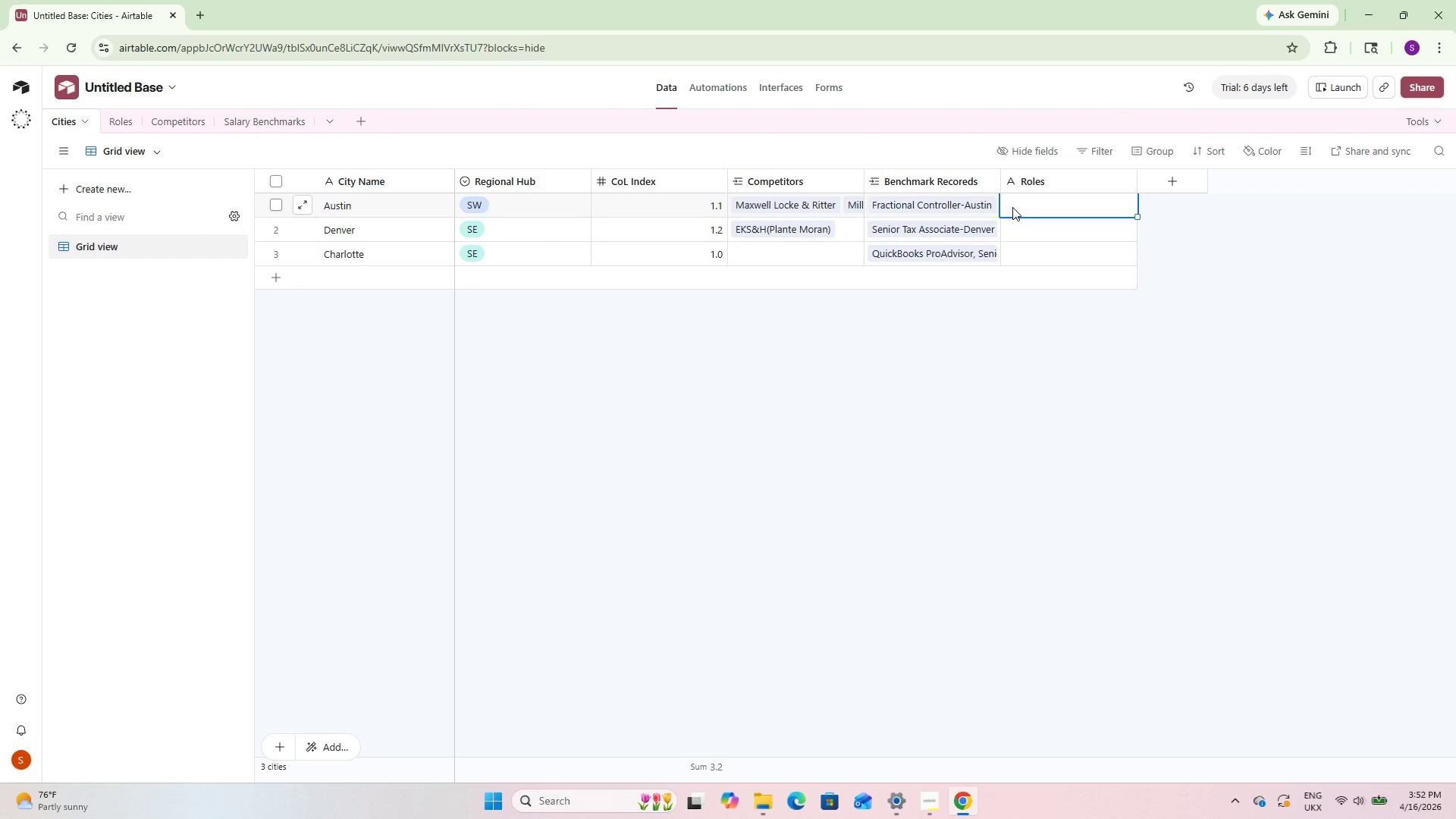 
double_click([1012, 207])
 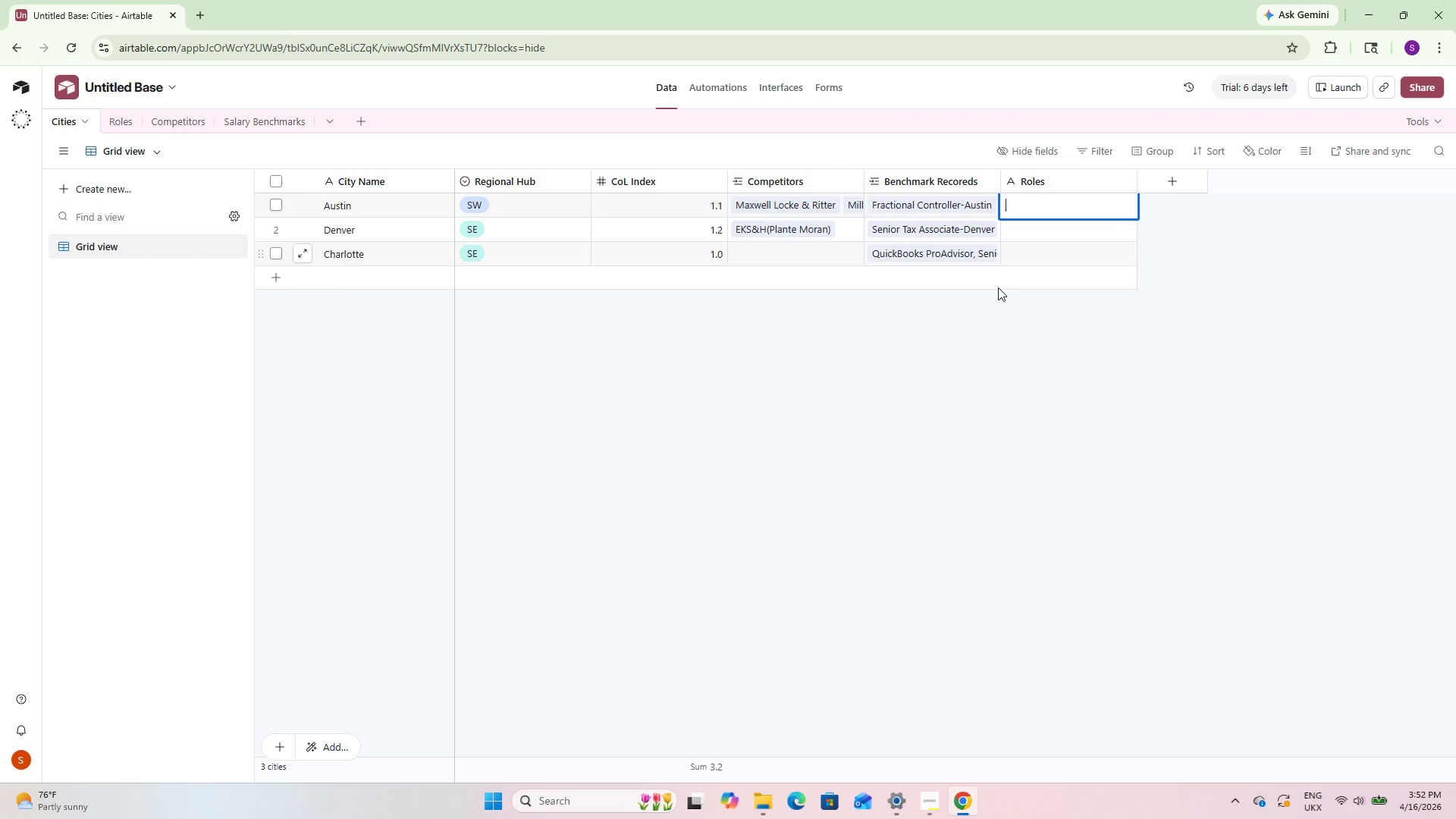 
left_click([943, 394])
 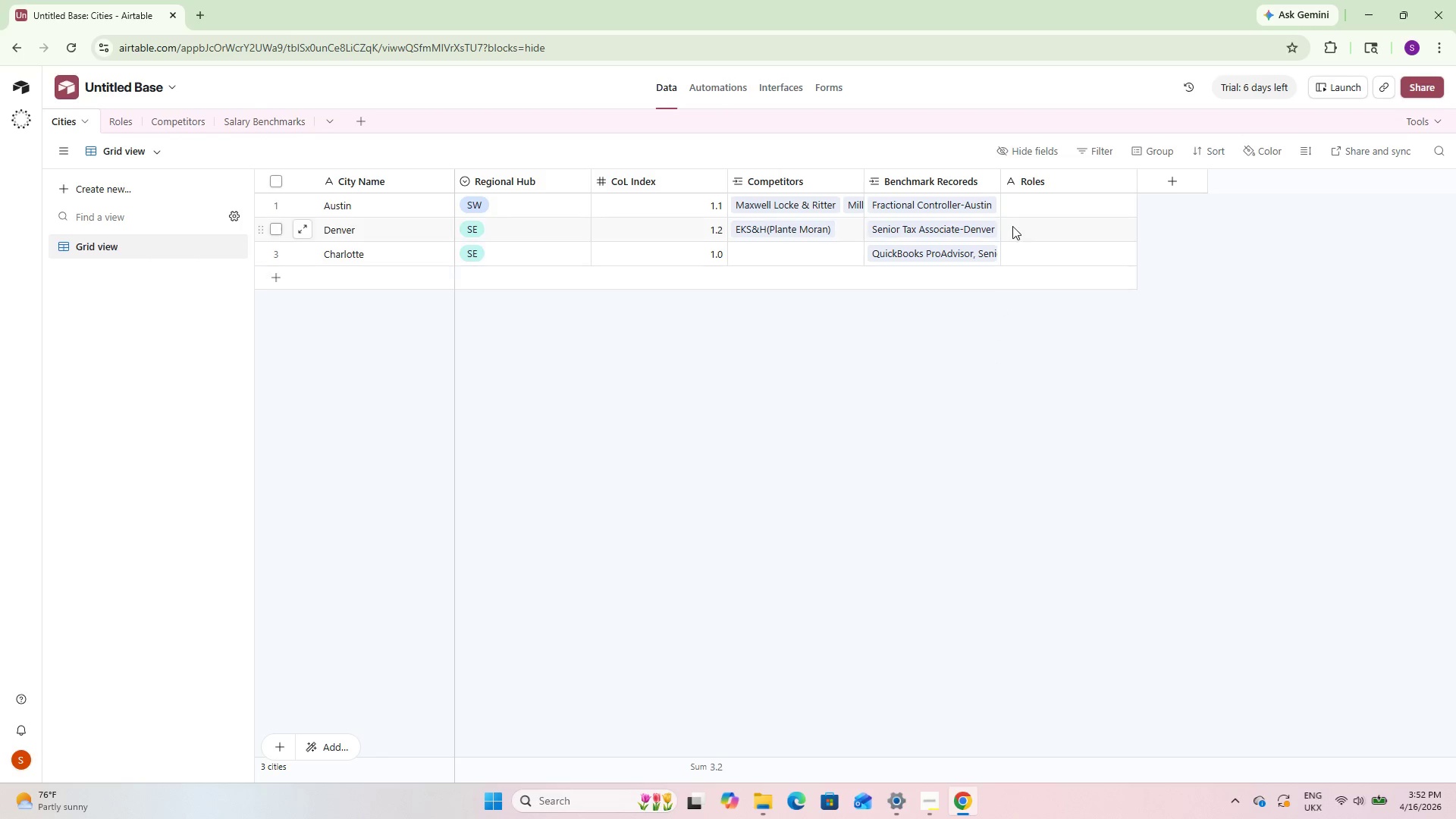 
left_click([1040, 184])
 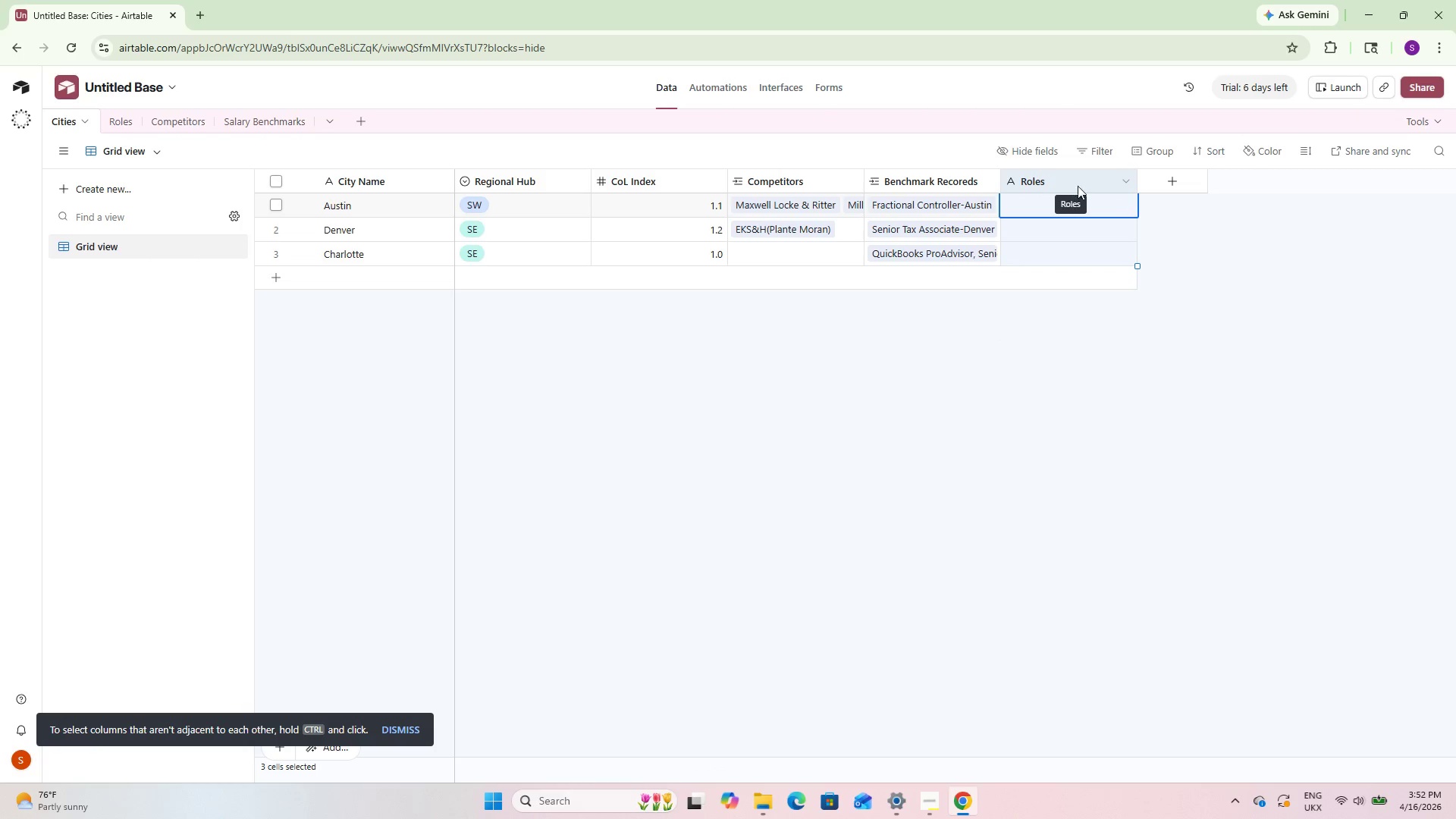 
double_click([1087, 184])
 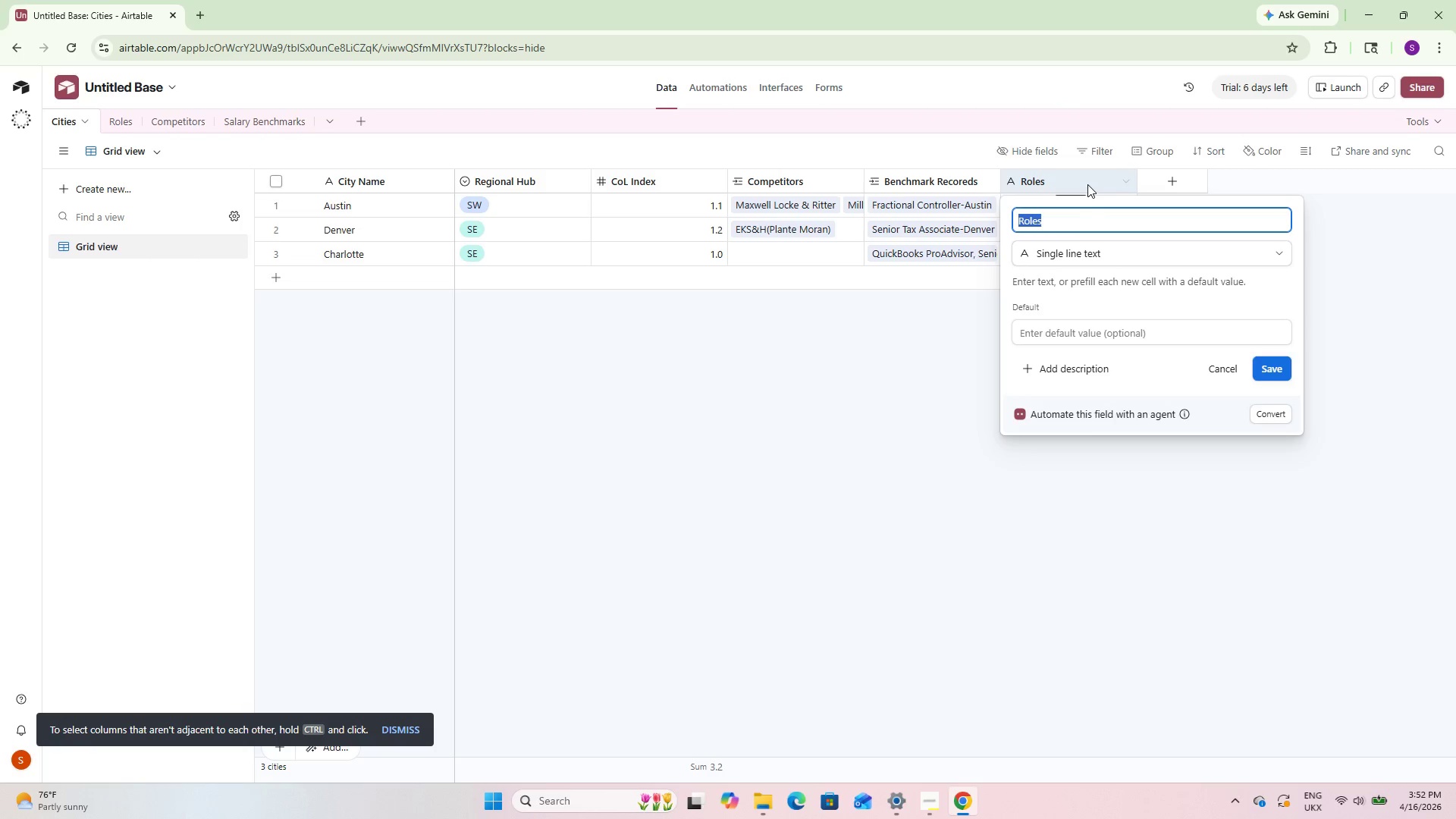 
right_click([1087, 184])
 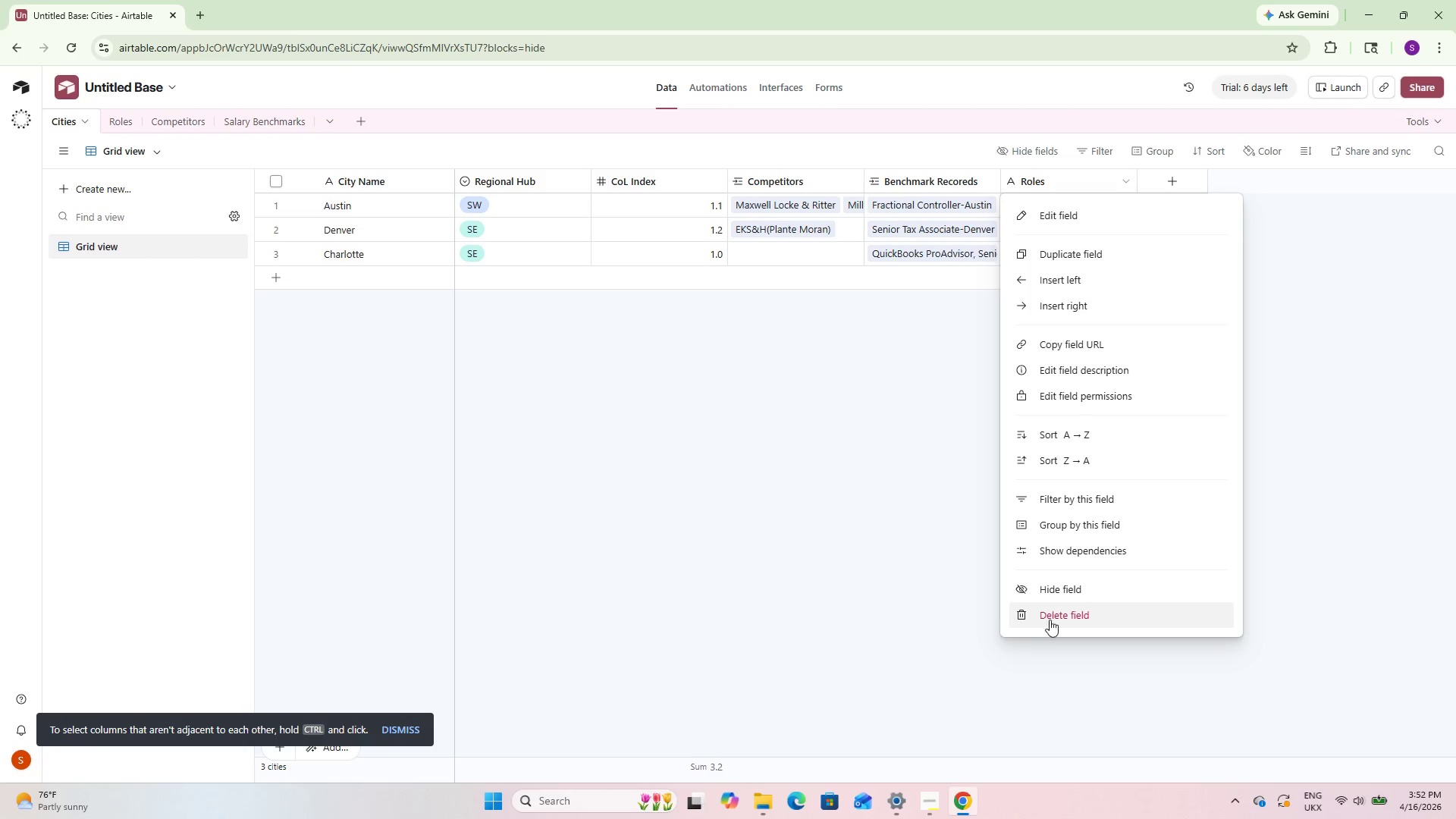 
left_click([1052, 623])
 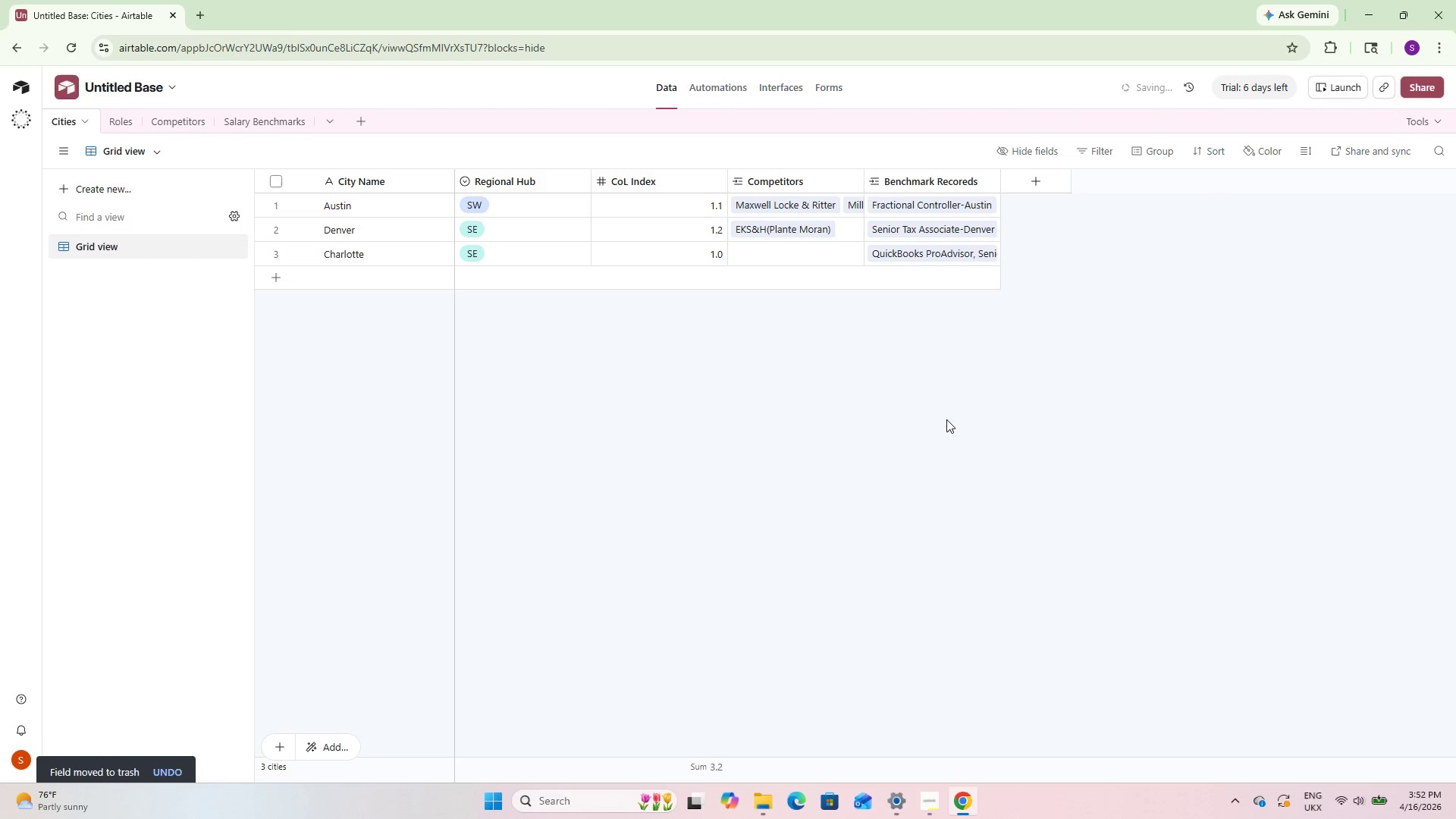 
left_click([804, 480])
 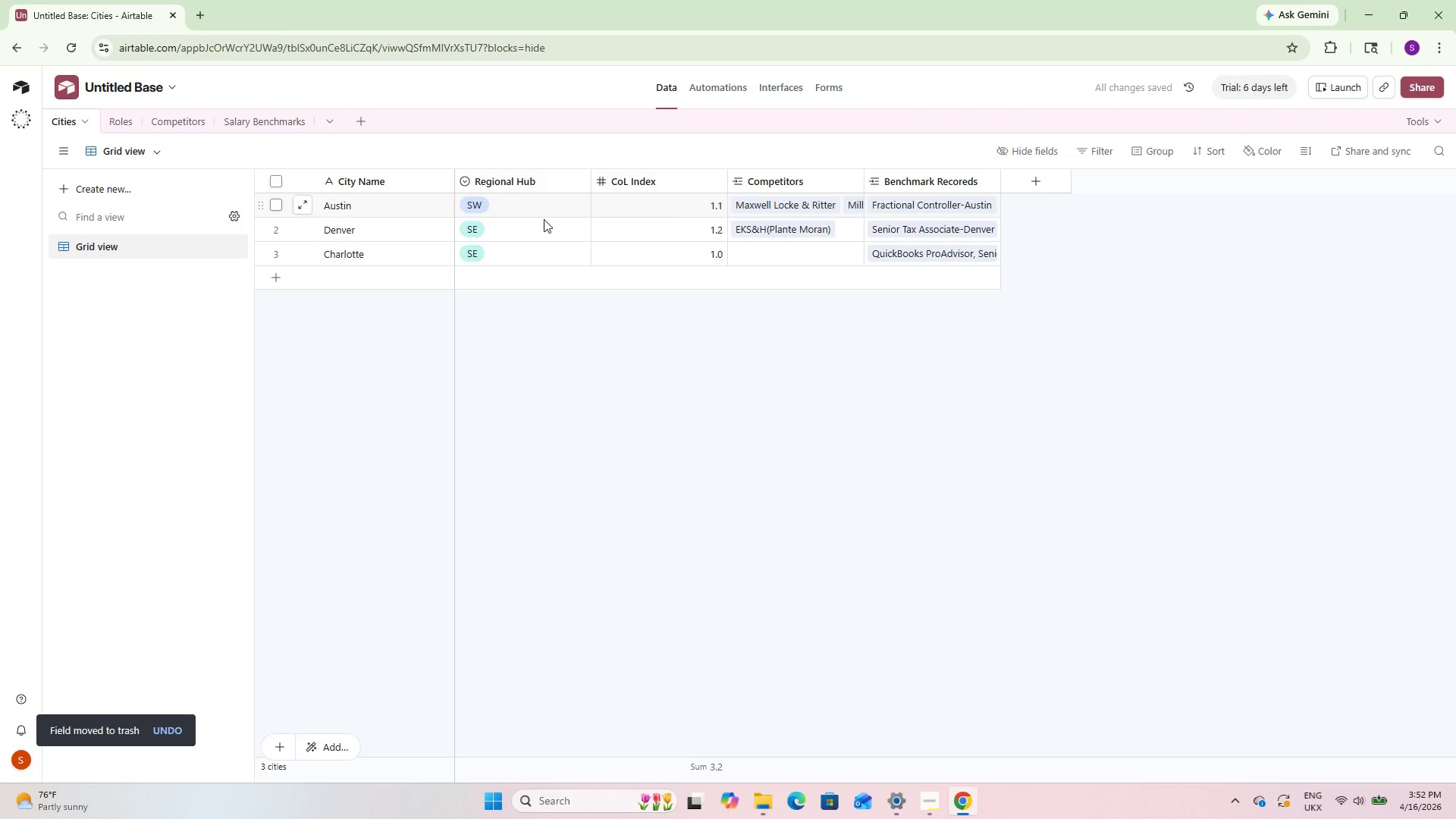 
left_click([765, 249])
 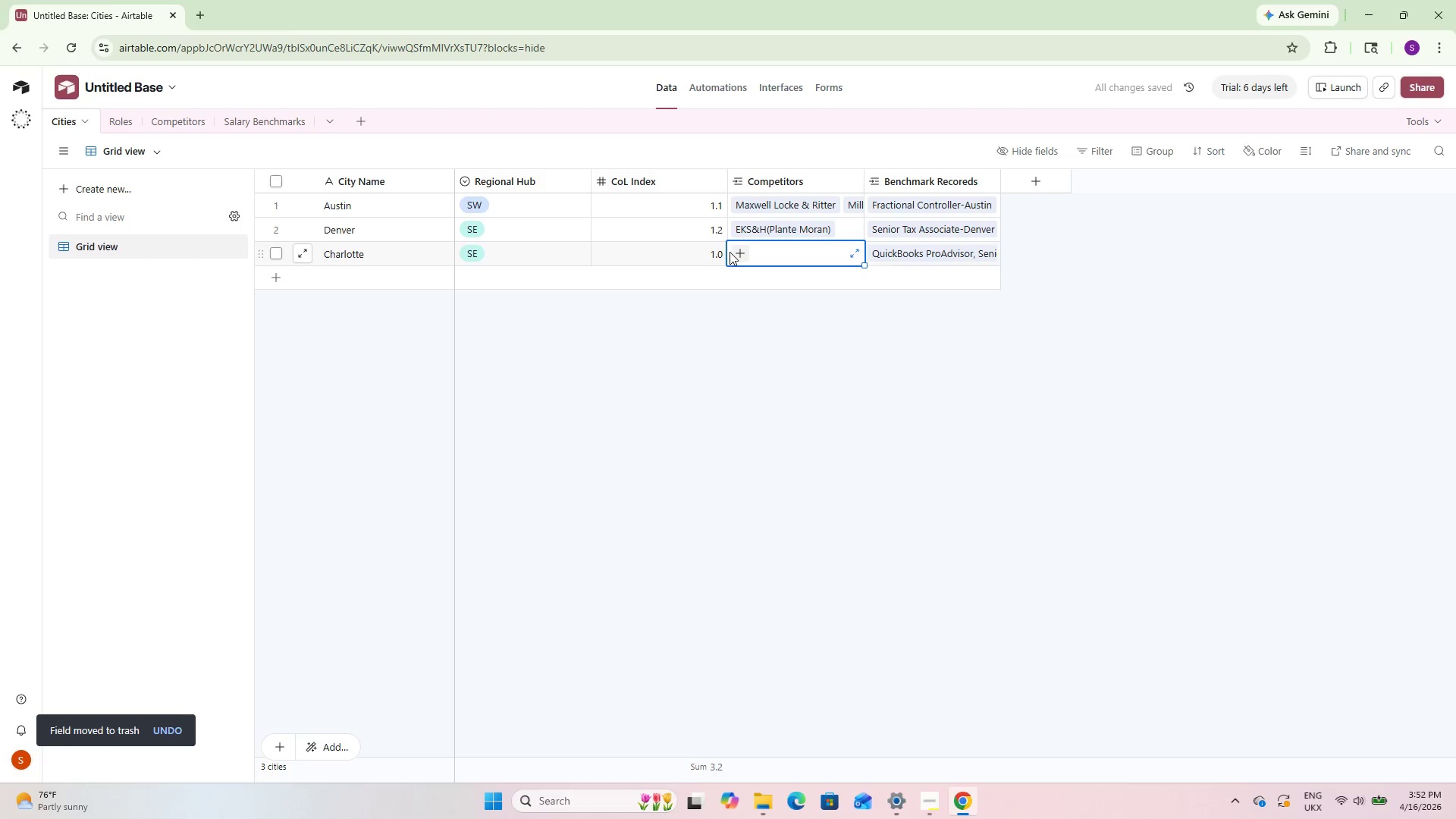 
double_click([733, 252])
 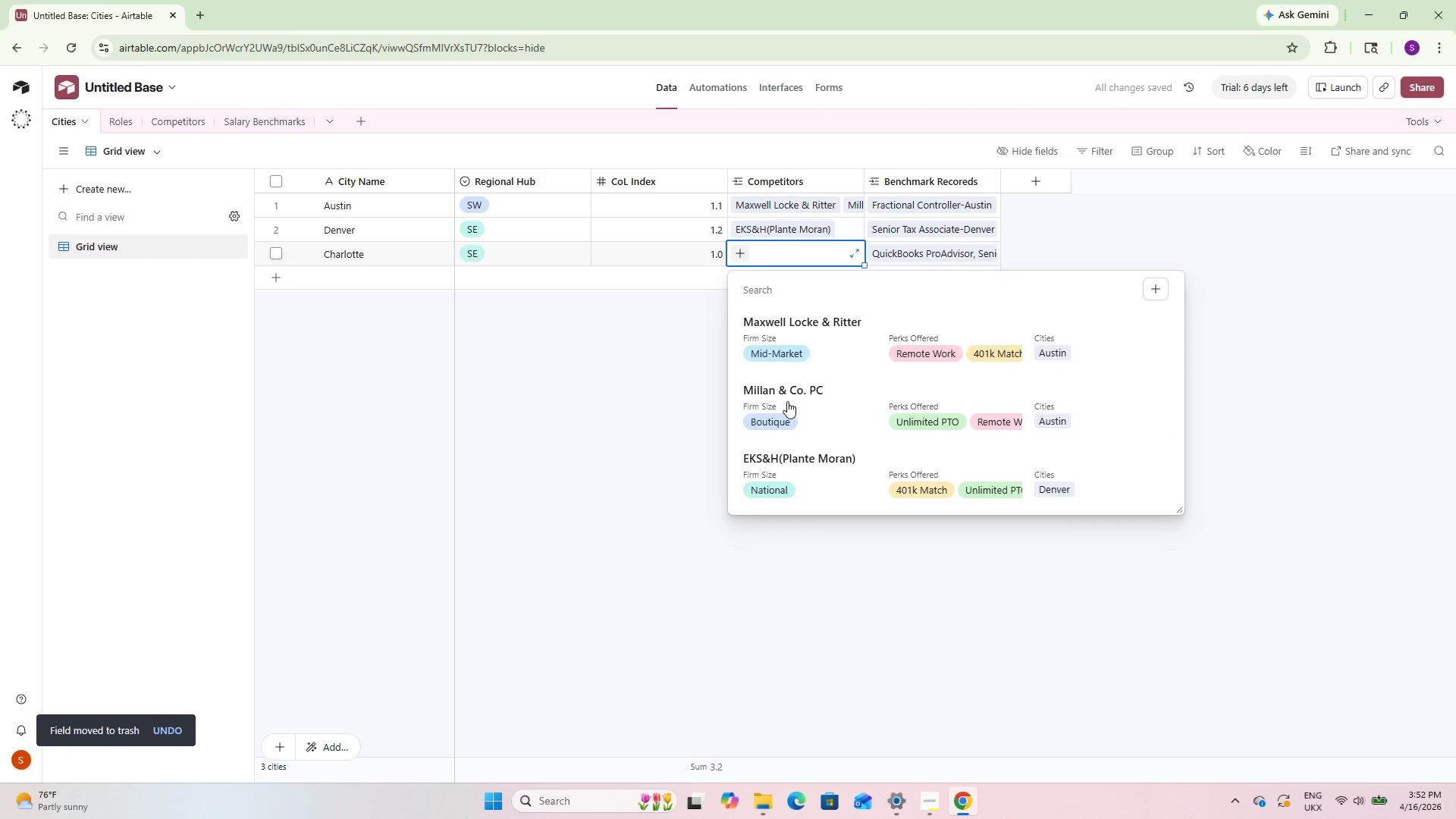 
left_click([788, 401])
 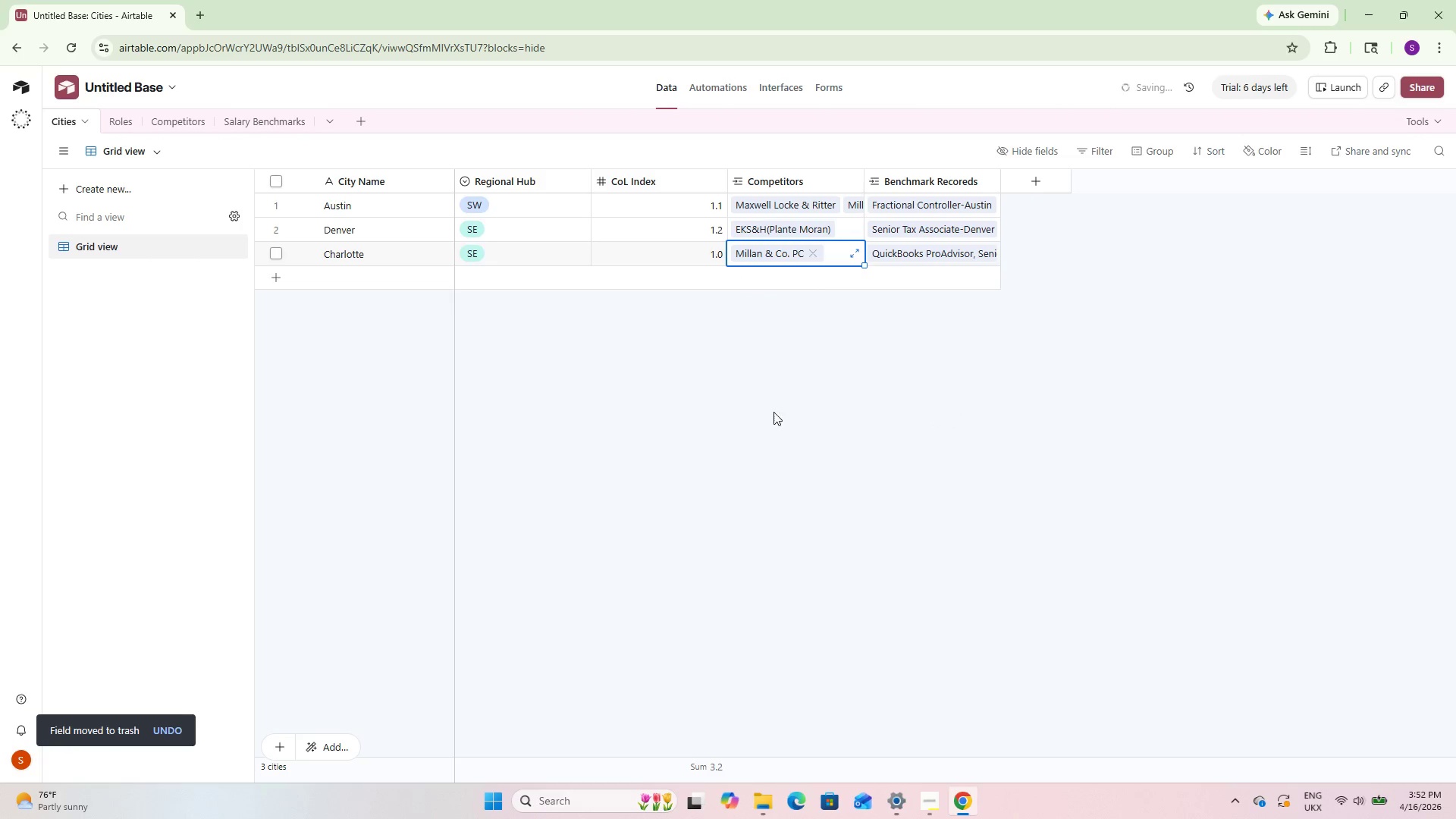 
left_click([746, 420])
 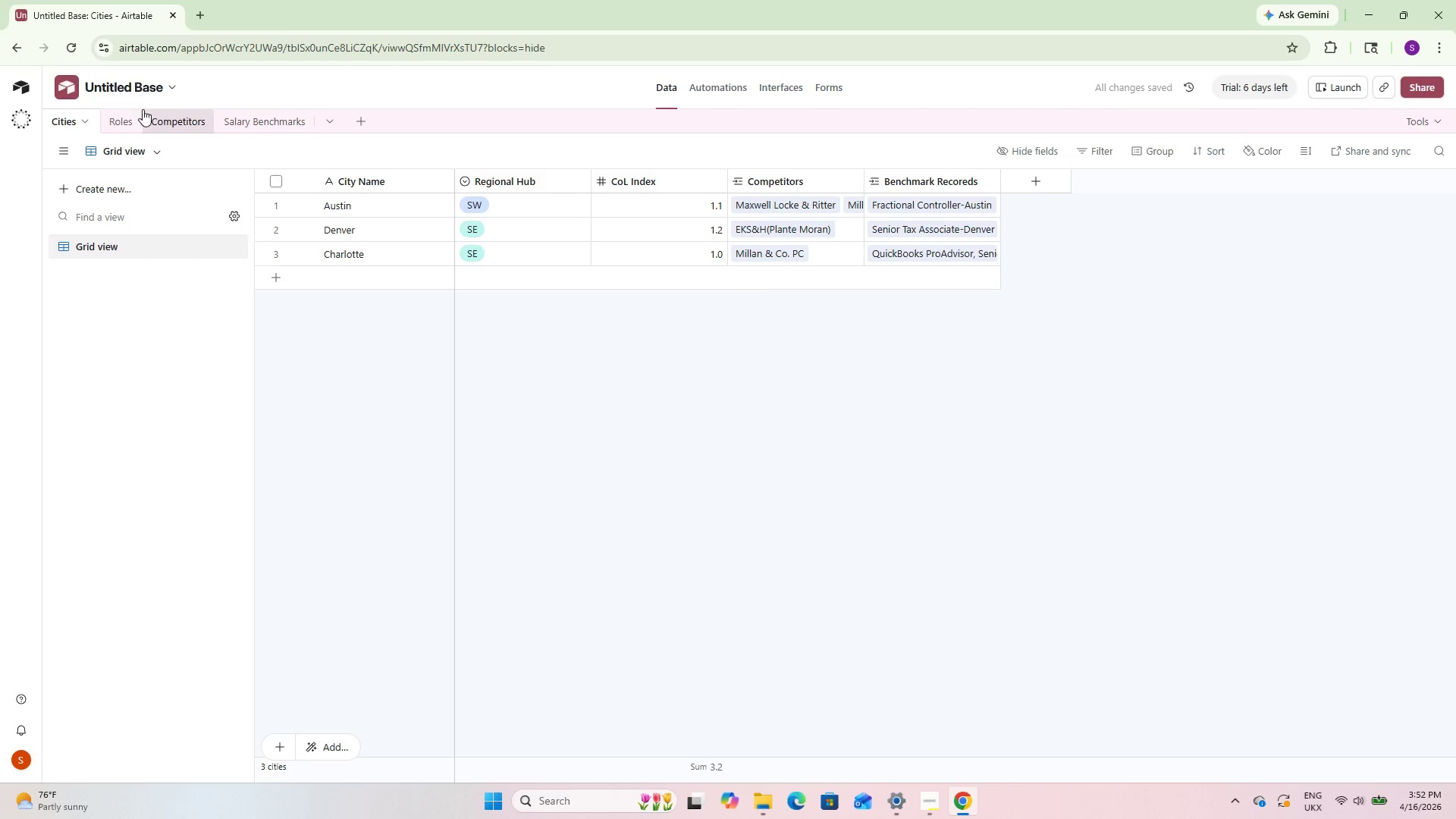 
left_click([129, 116])
 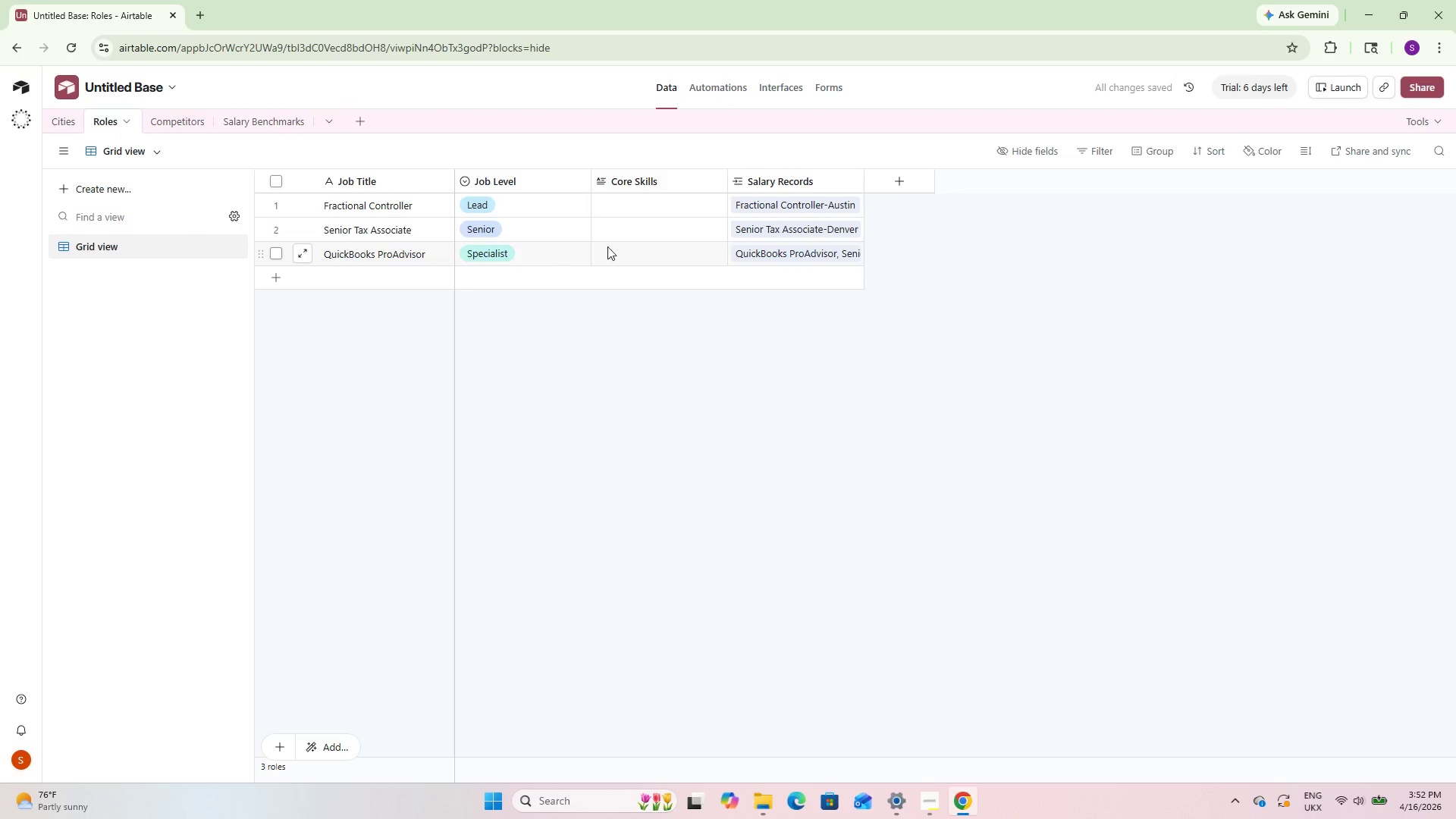 
double_click([629, 206])
 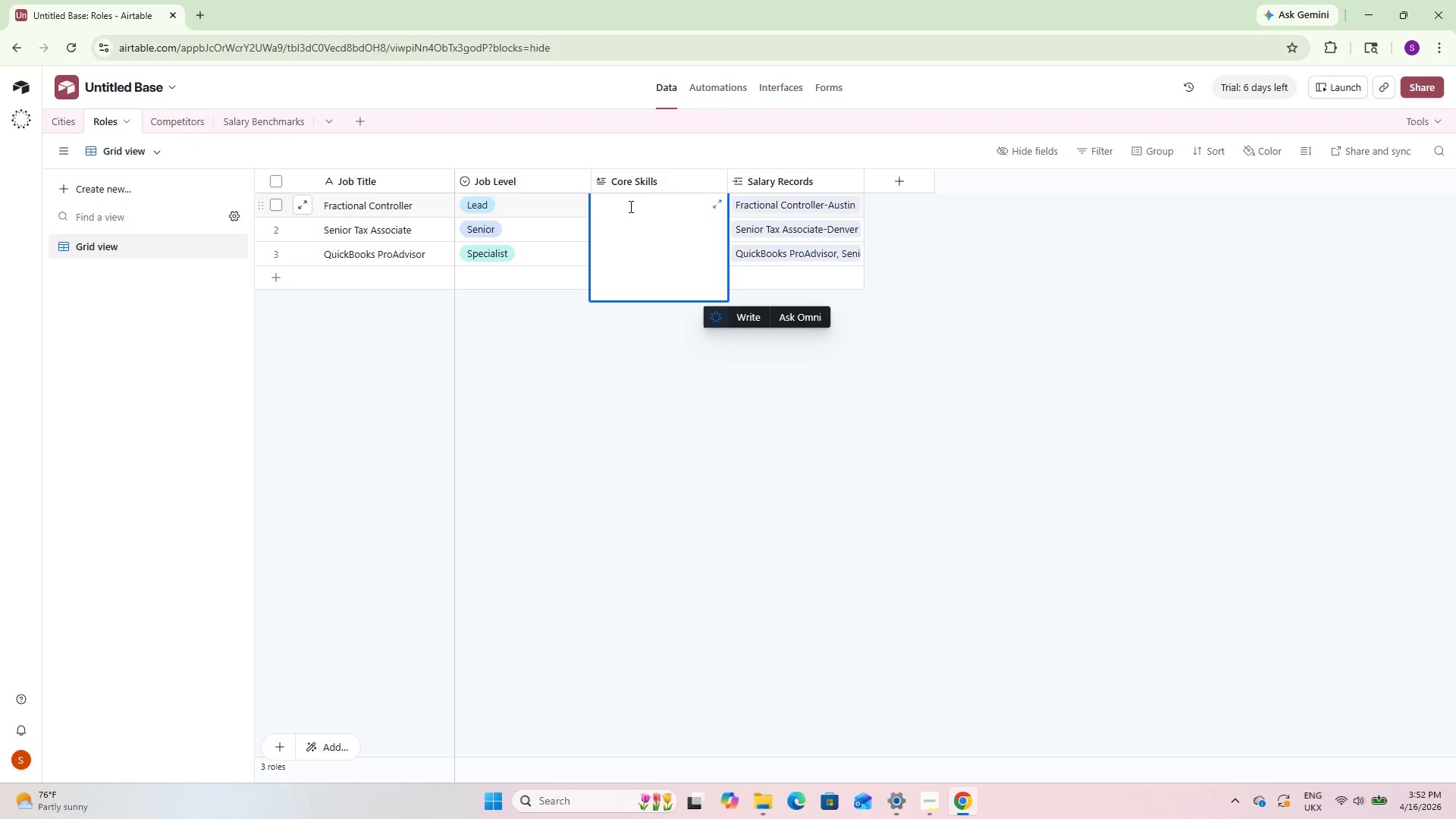 
wait(5.48)
 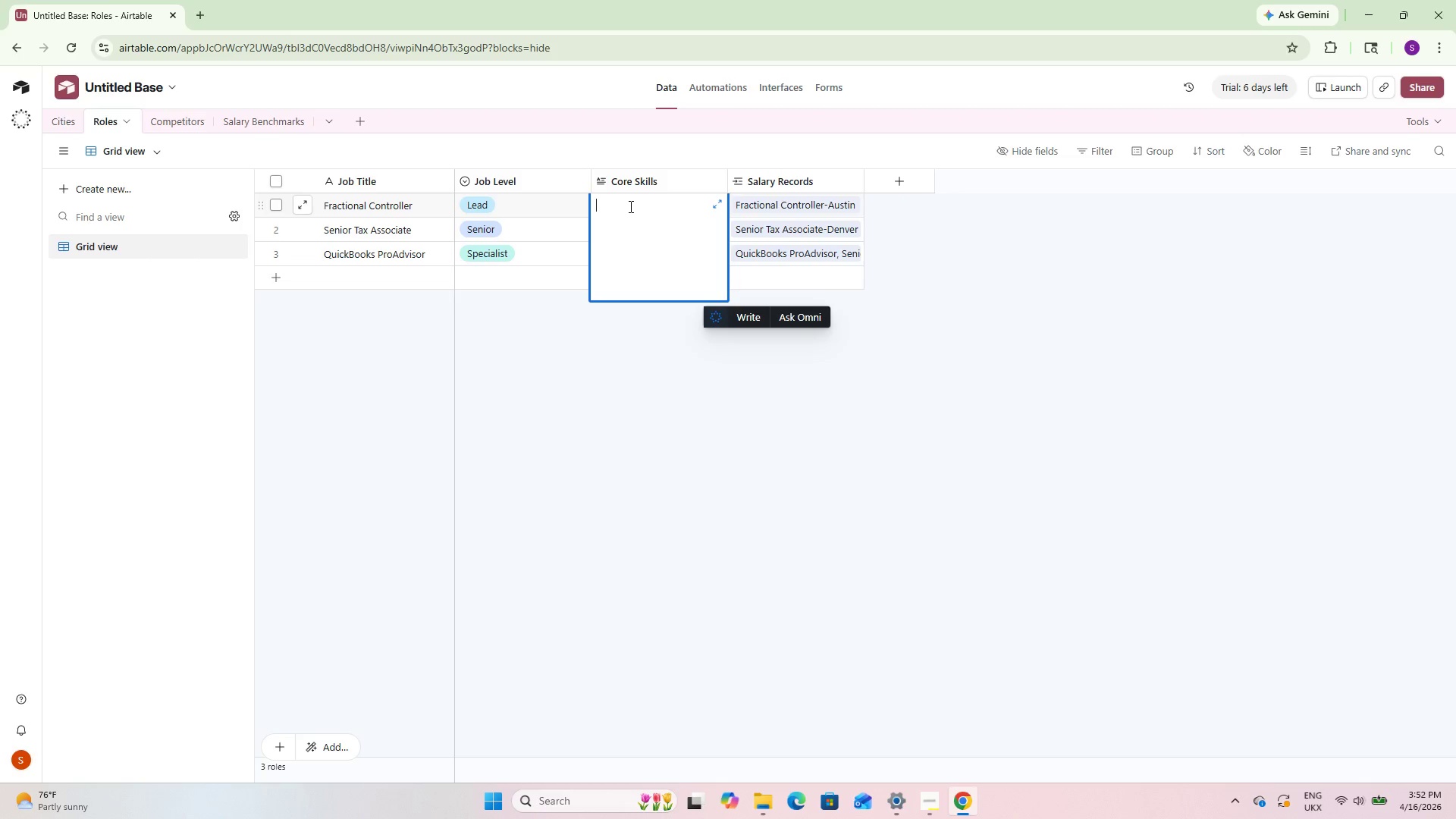 
hold_key(key=ShiftLeft, duration=1.36)
 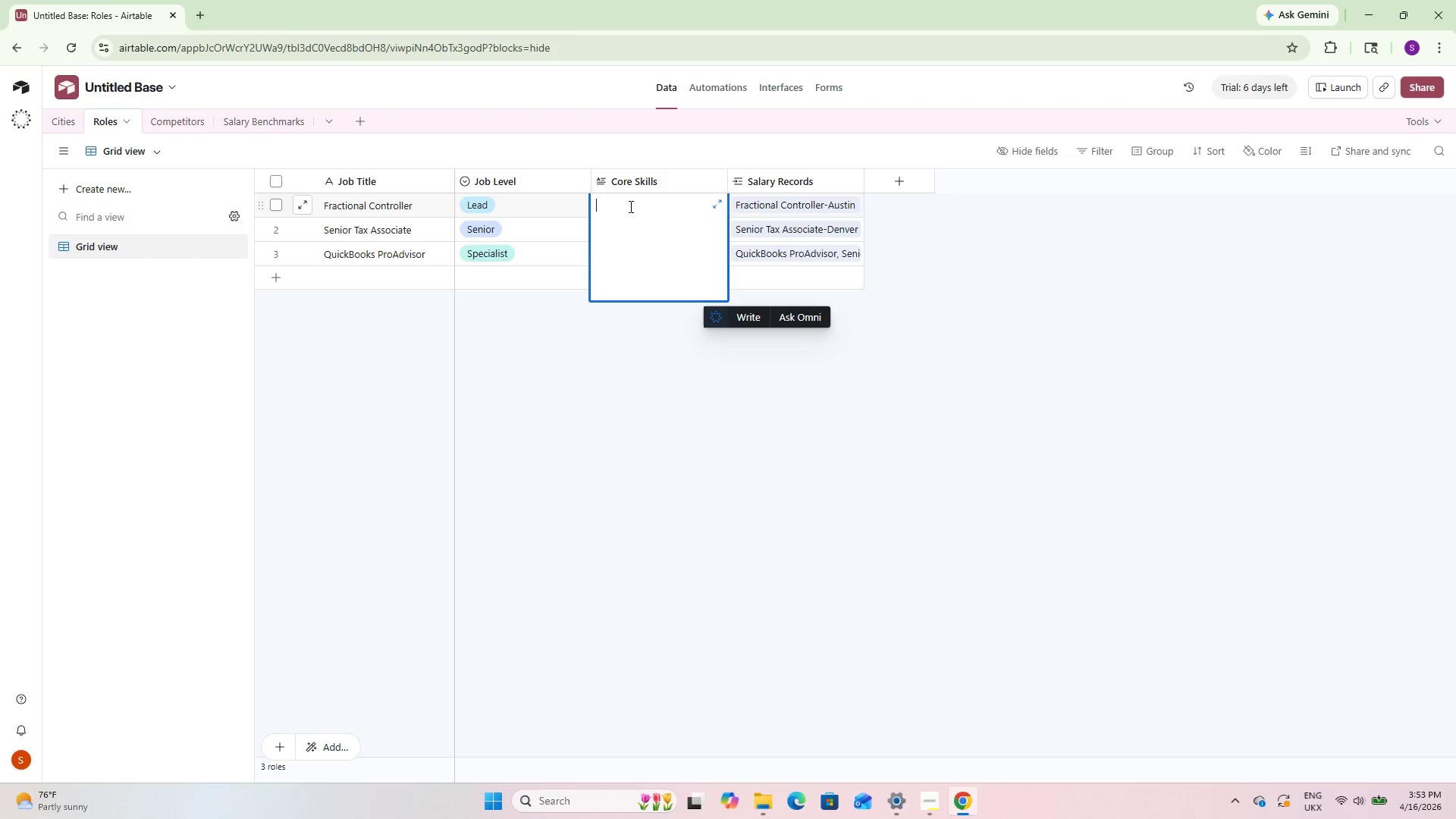 
wait(31.48)
 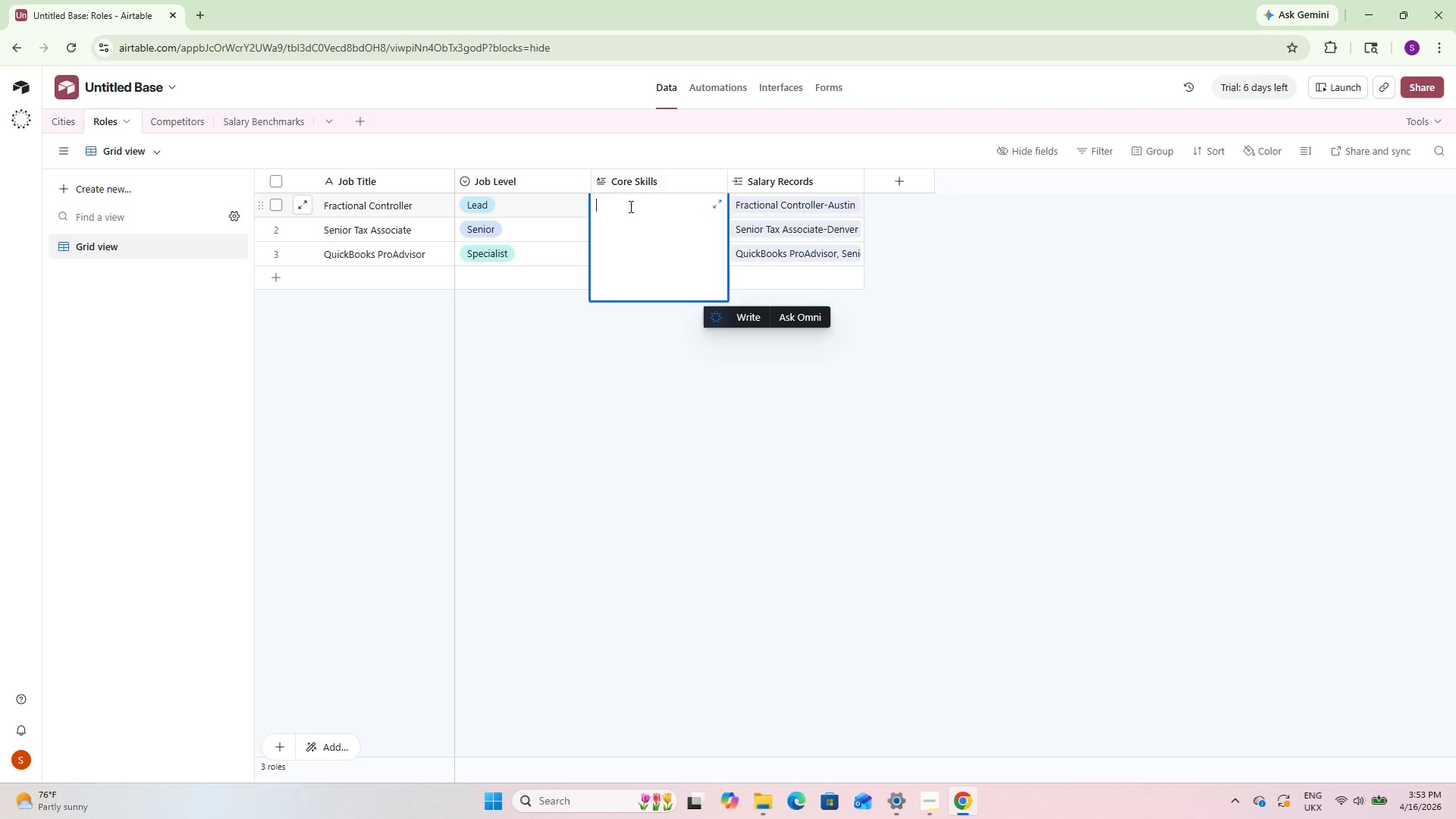 
type(Provides high-level fiancial oversight on a part-time or contract basis , typically for growing )
 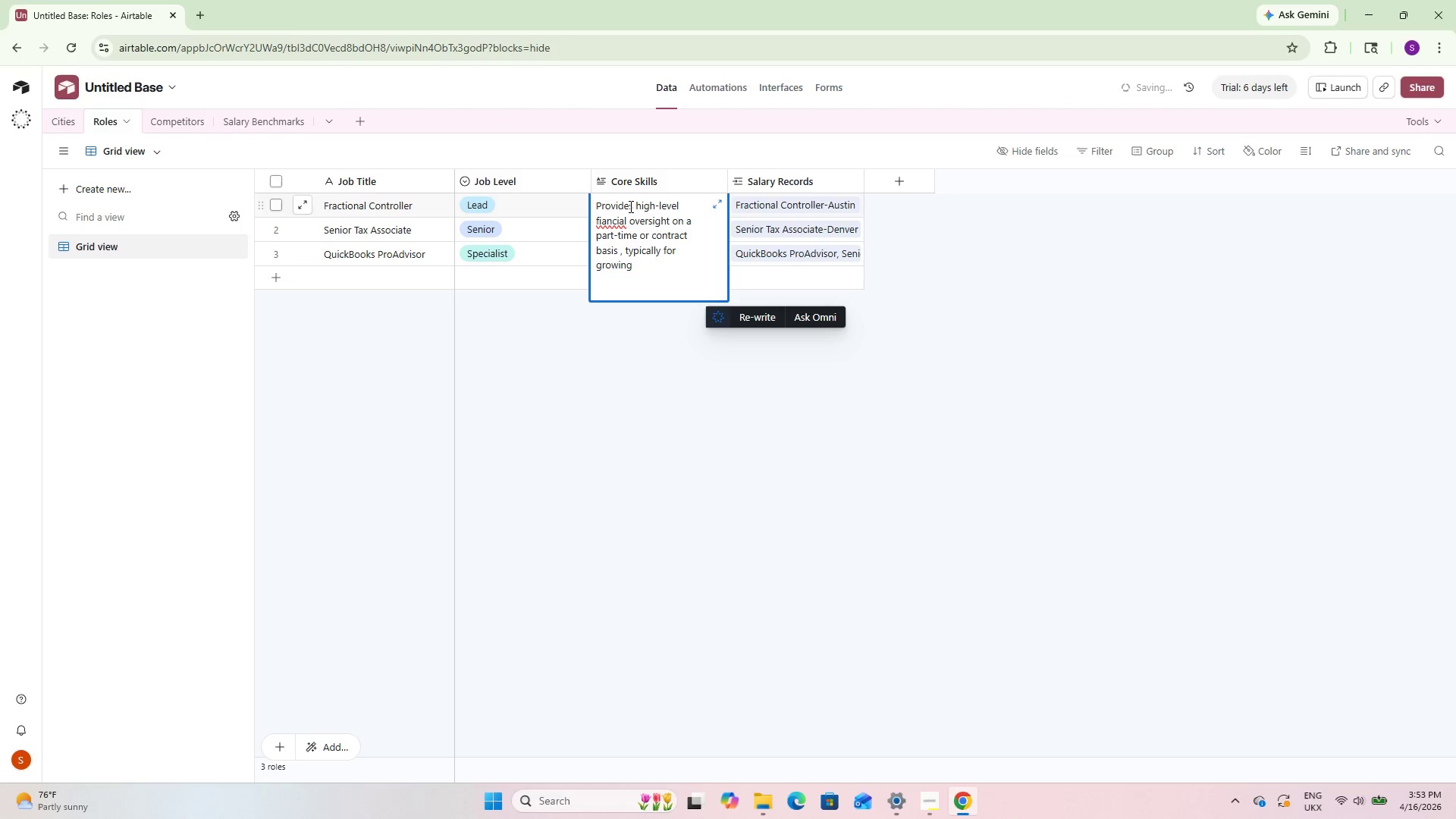 
type(strtups or mid-sized businesses that dont yet need a full-time executive but have outgtown basic book )
key(Backspace)
type(keepng)
 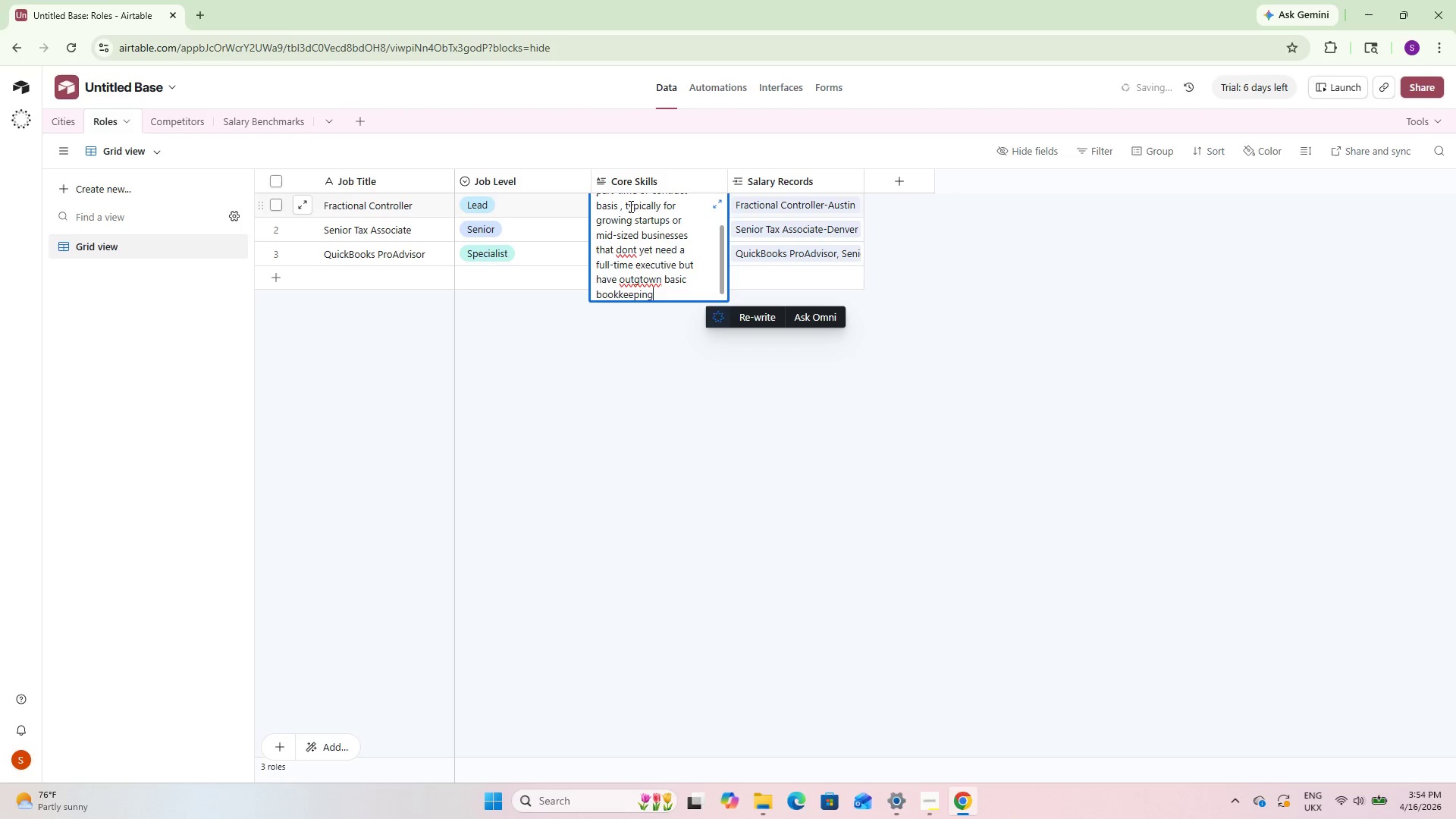 
key(Enter)
 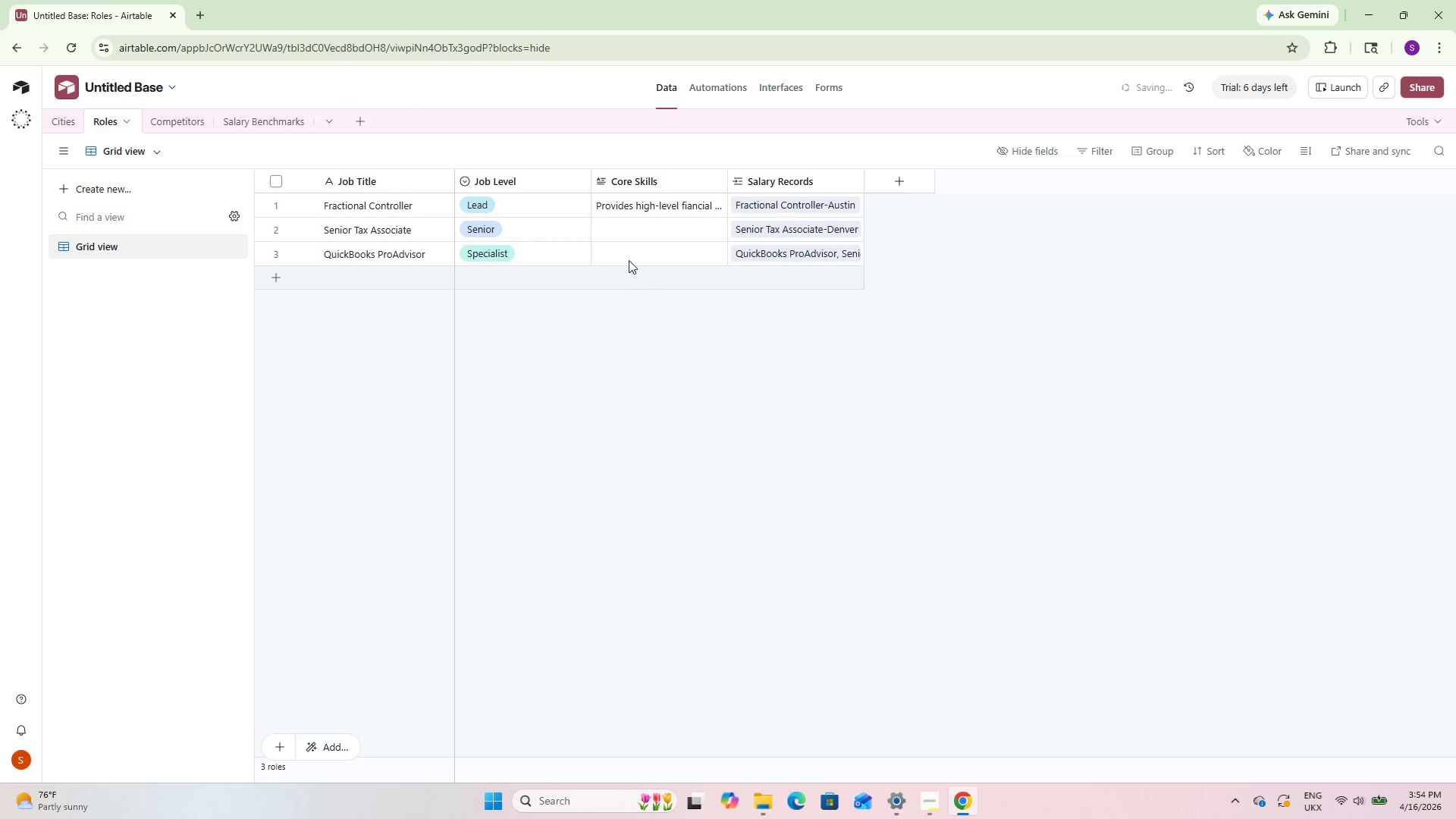 
double_click([629, 231])
 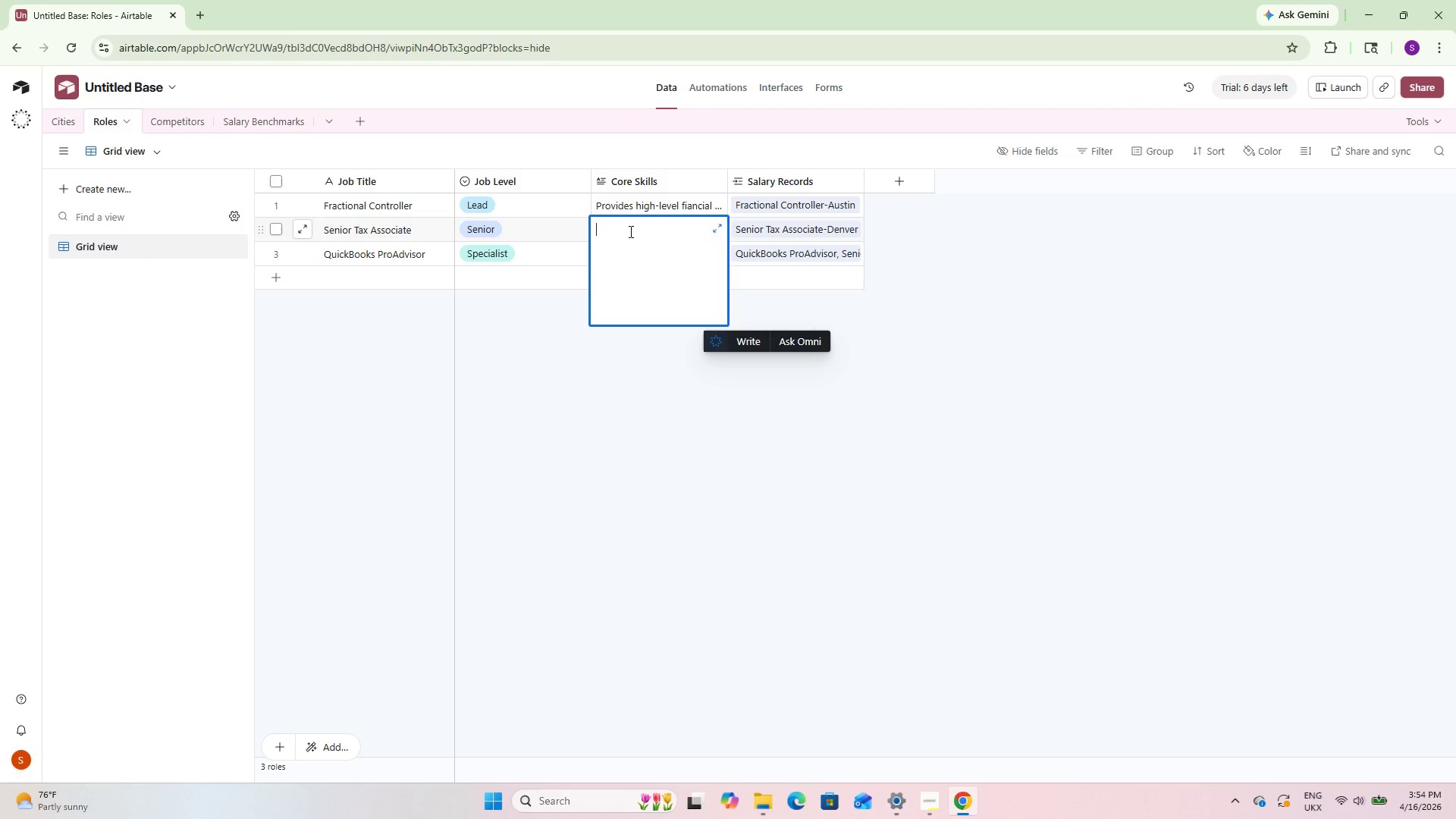 
wait(14.66)
 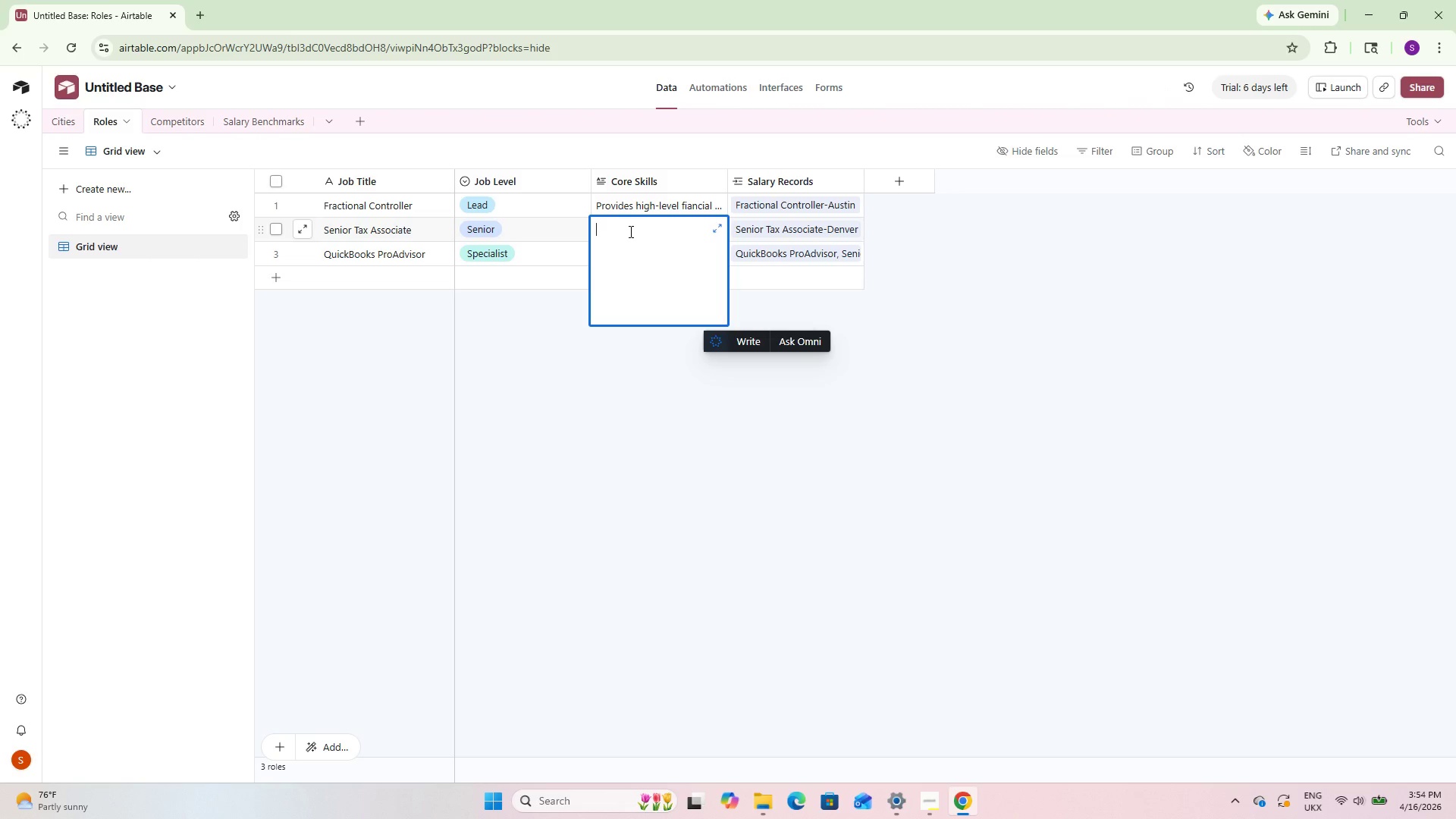 
type(Link between ju)
key(Backspace)
type(unior staff and management. at this level the role shifts from simple )
 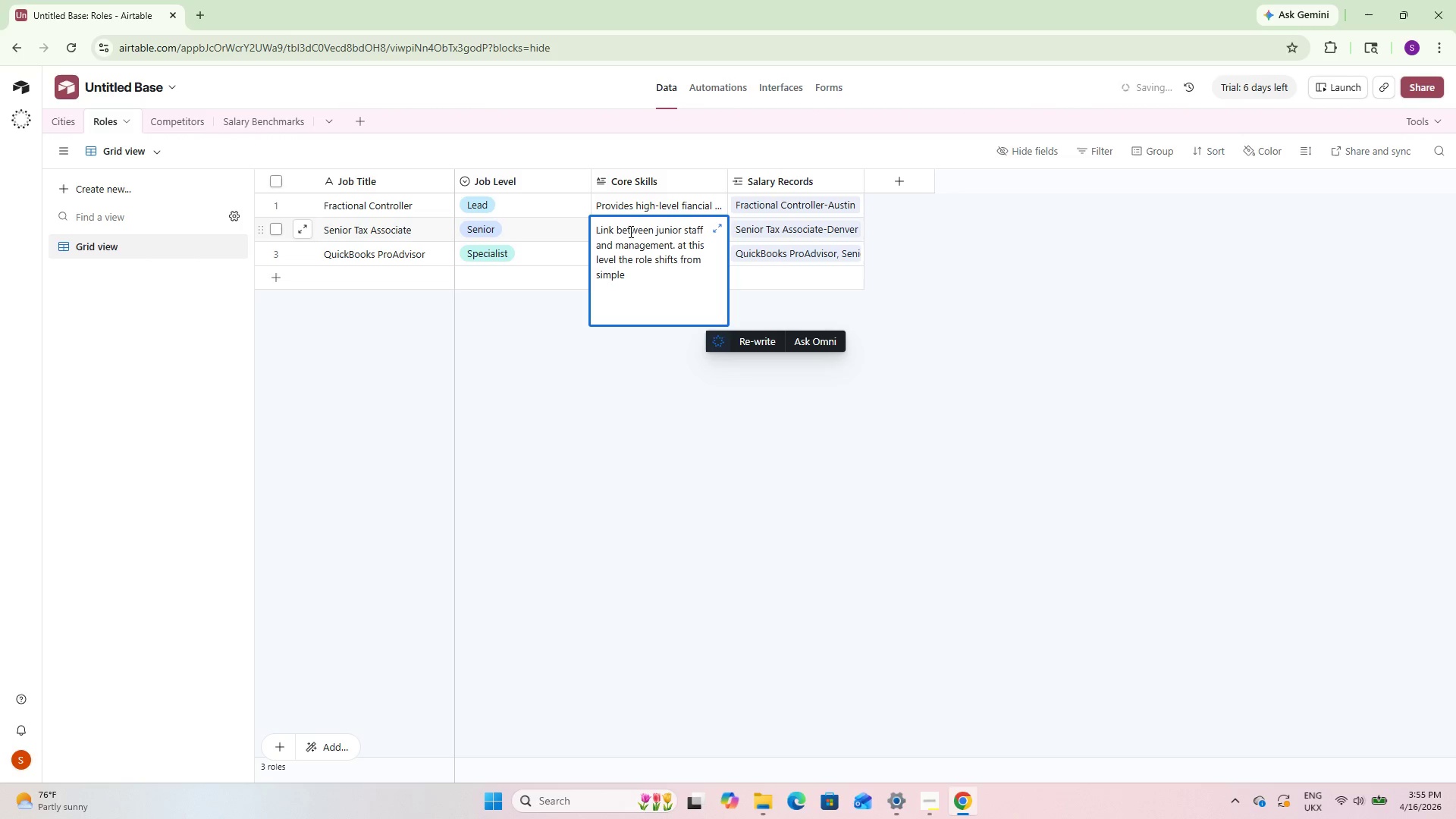 
type(data entry to complex techinical analysis, client relatonship management and the sue)
key(Backspace)
type(pervison of tax return preparaton)
 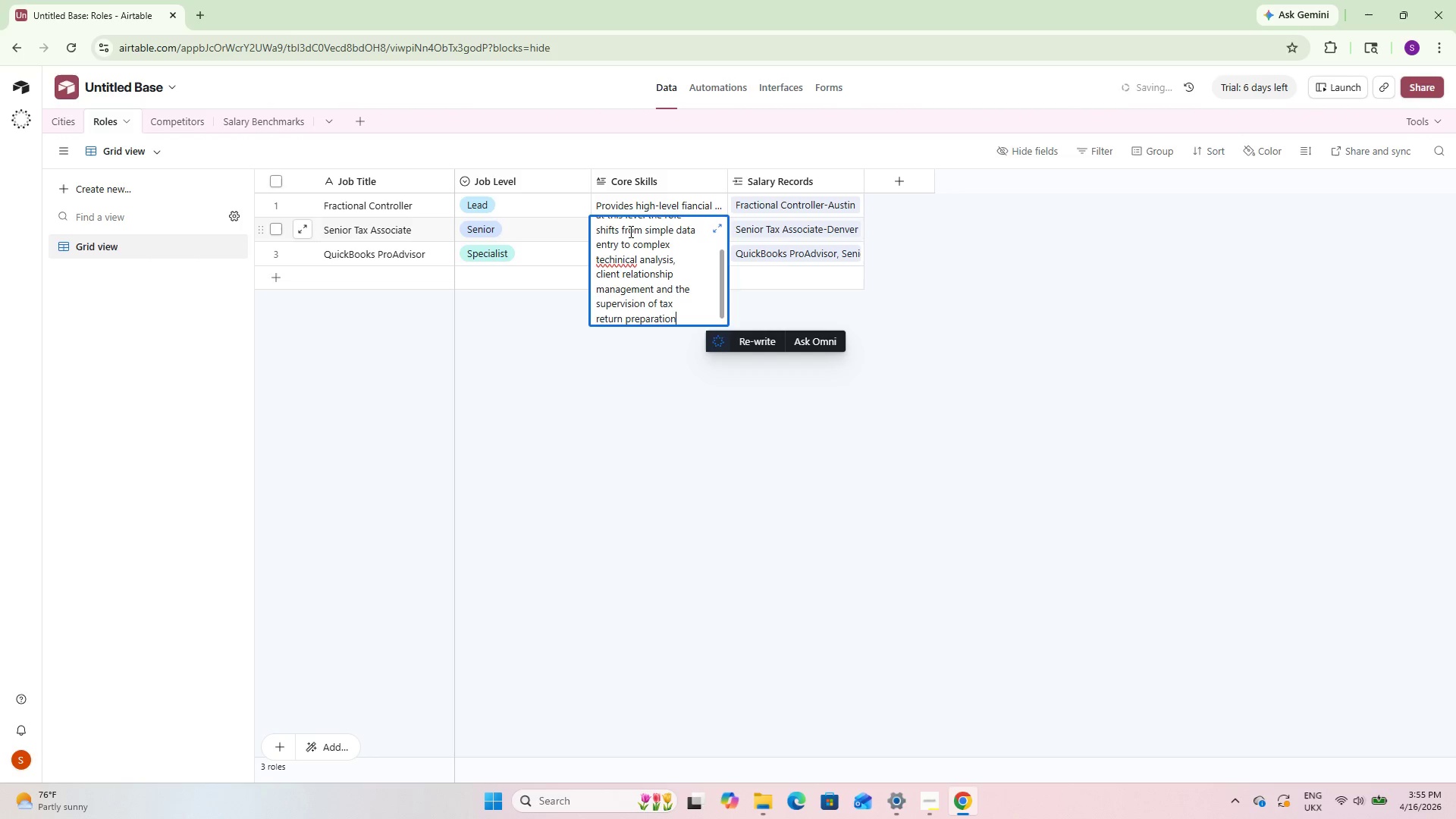 
hold_key(key=I, duration=0.38)
 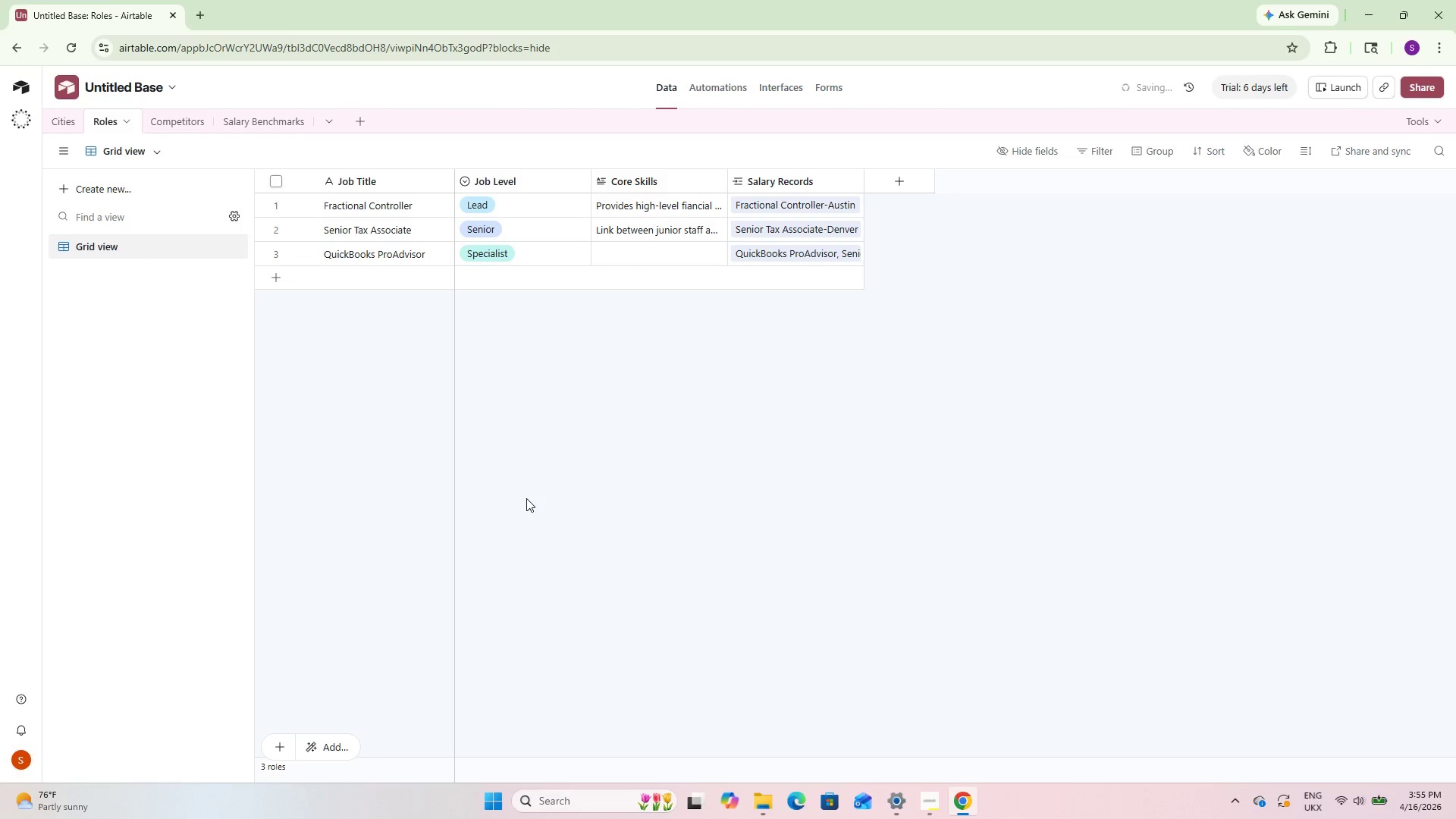 
left_click([654, 249])
 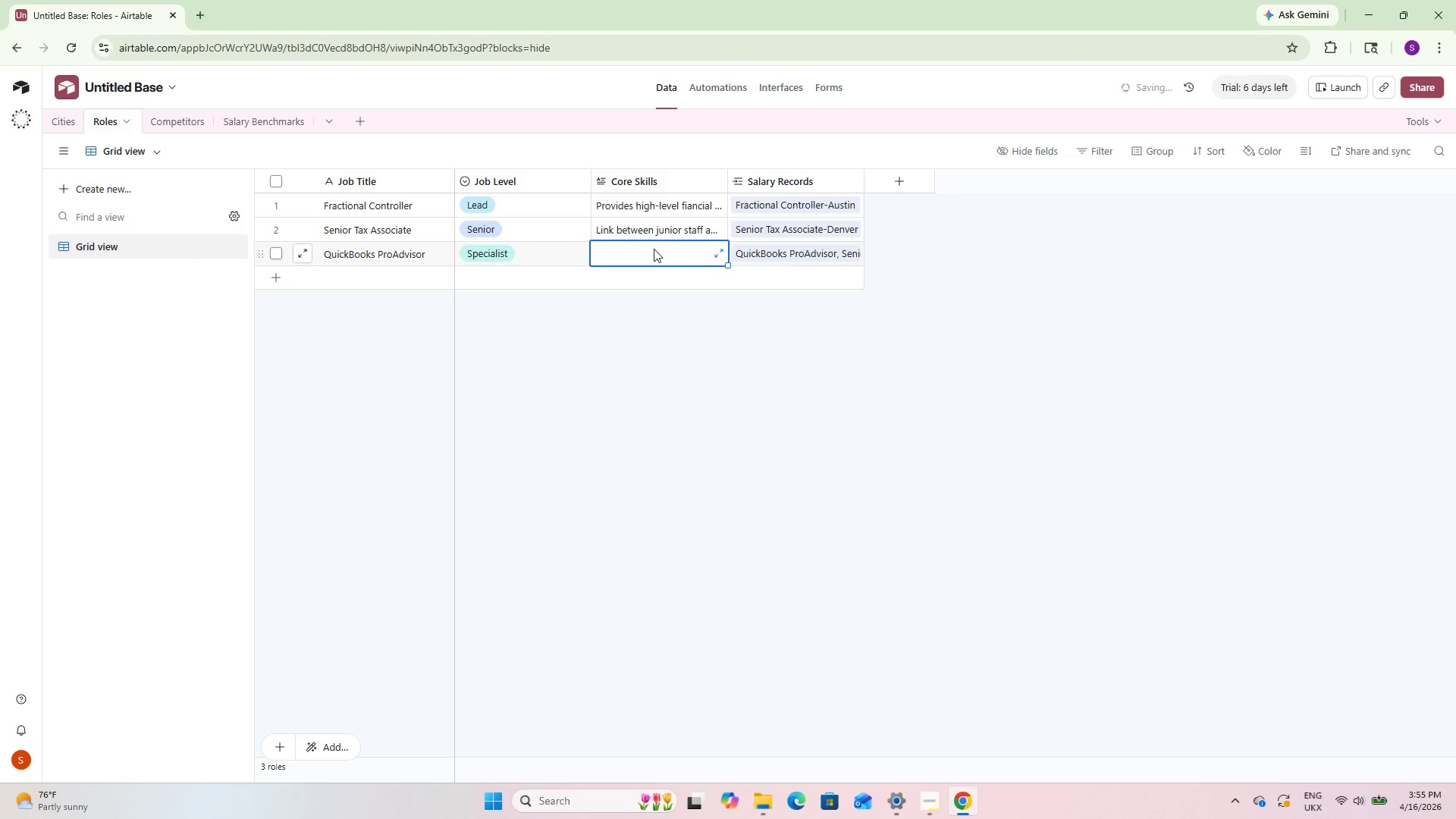 
double_click([654, 249])
 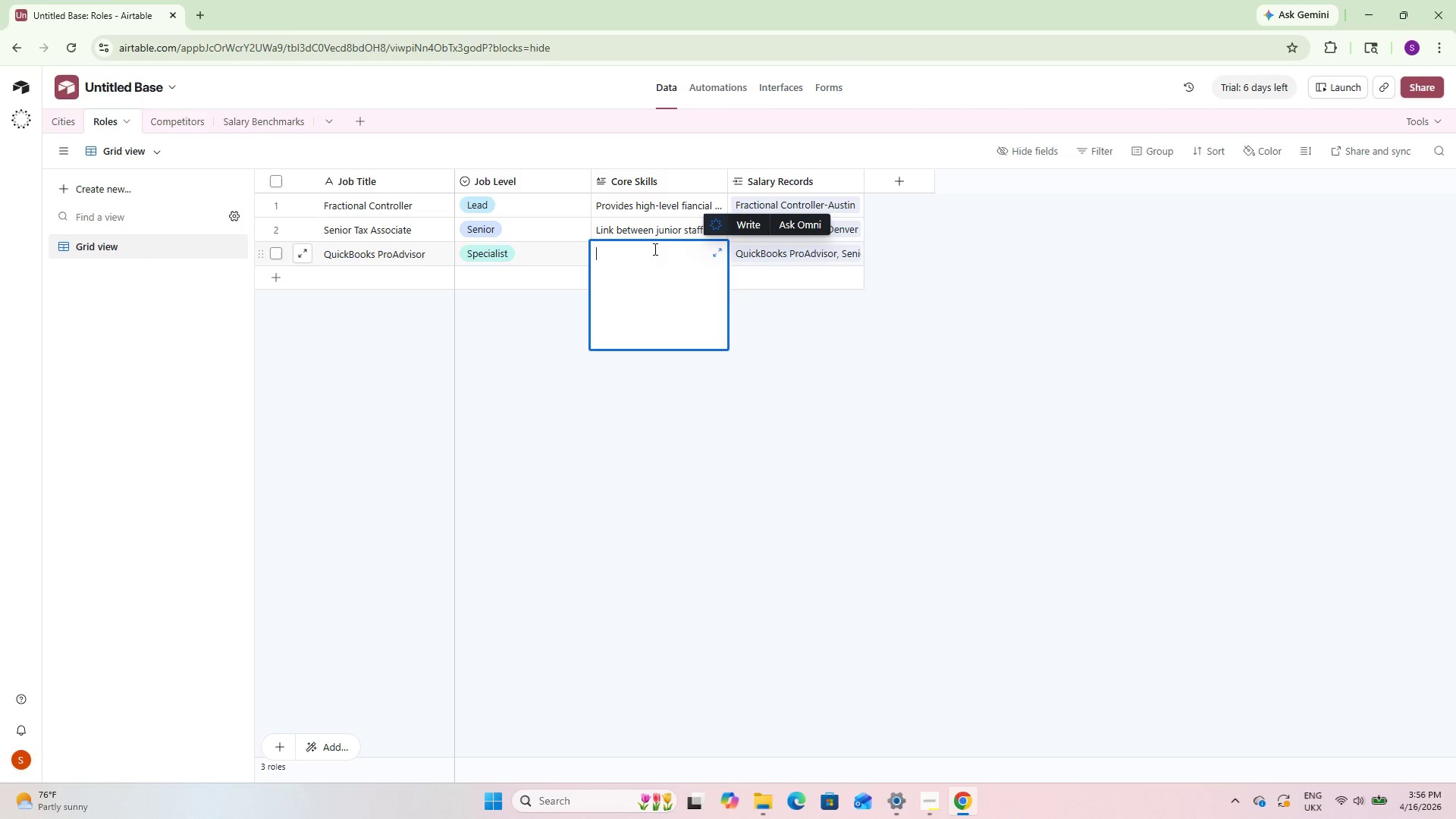 
wait(25.2)
 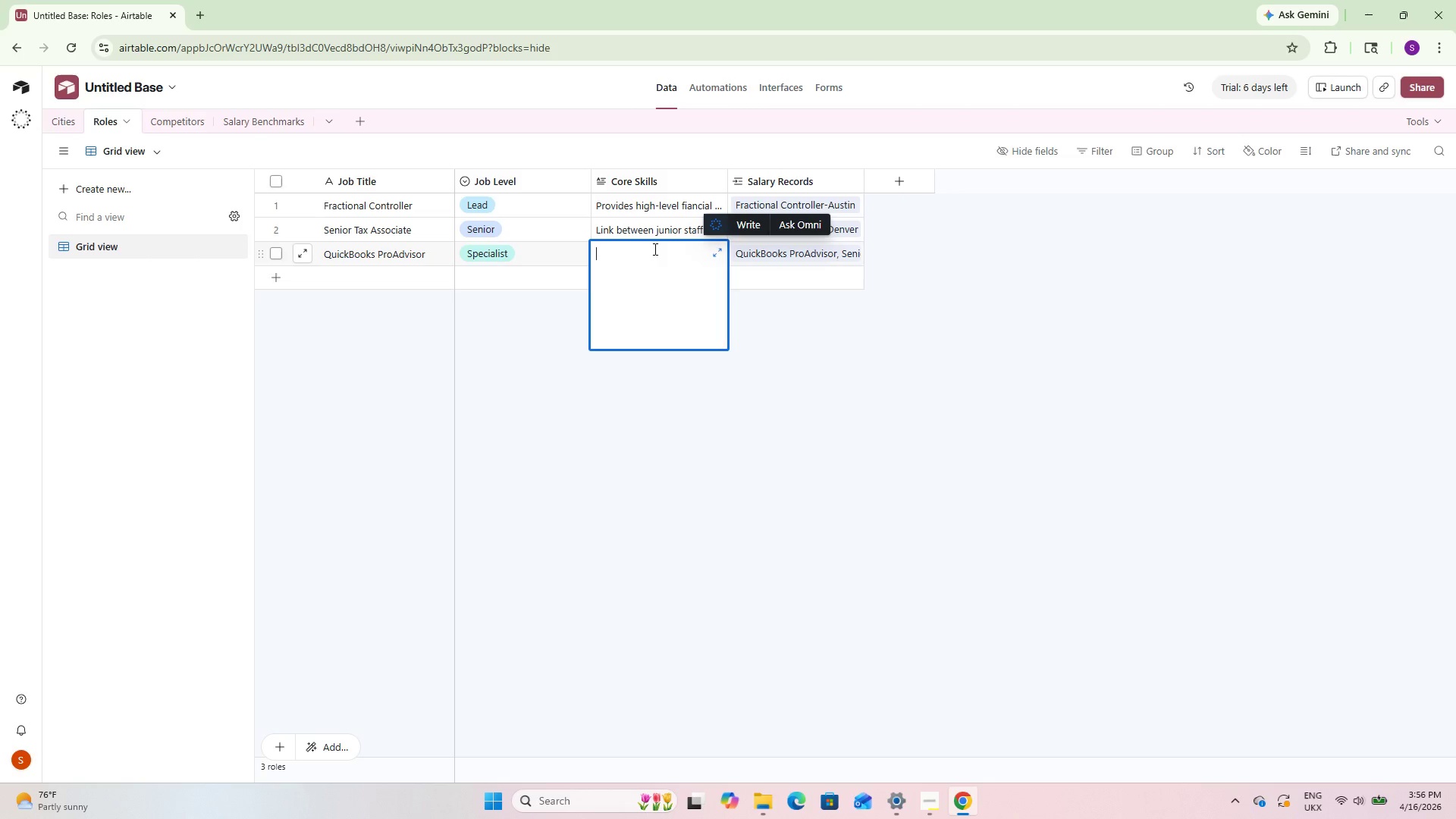 
type(accounting professional, bookkeeper , consultant )
 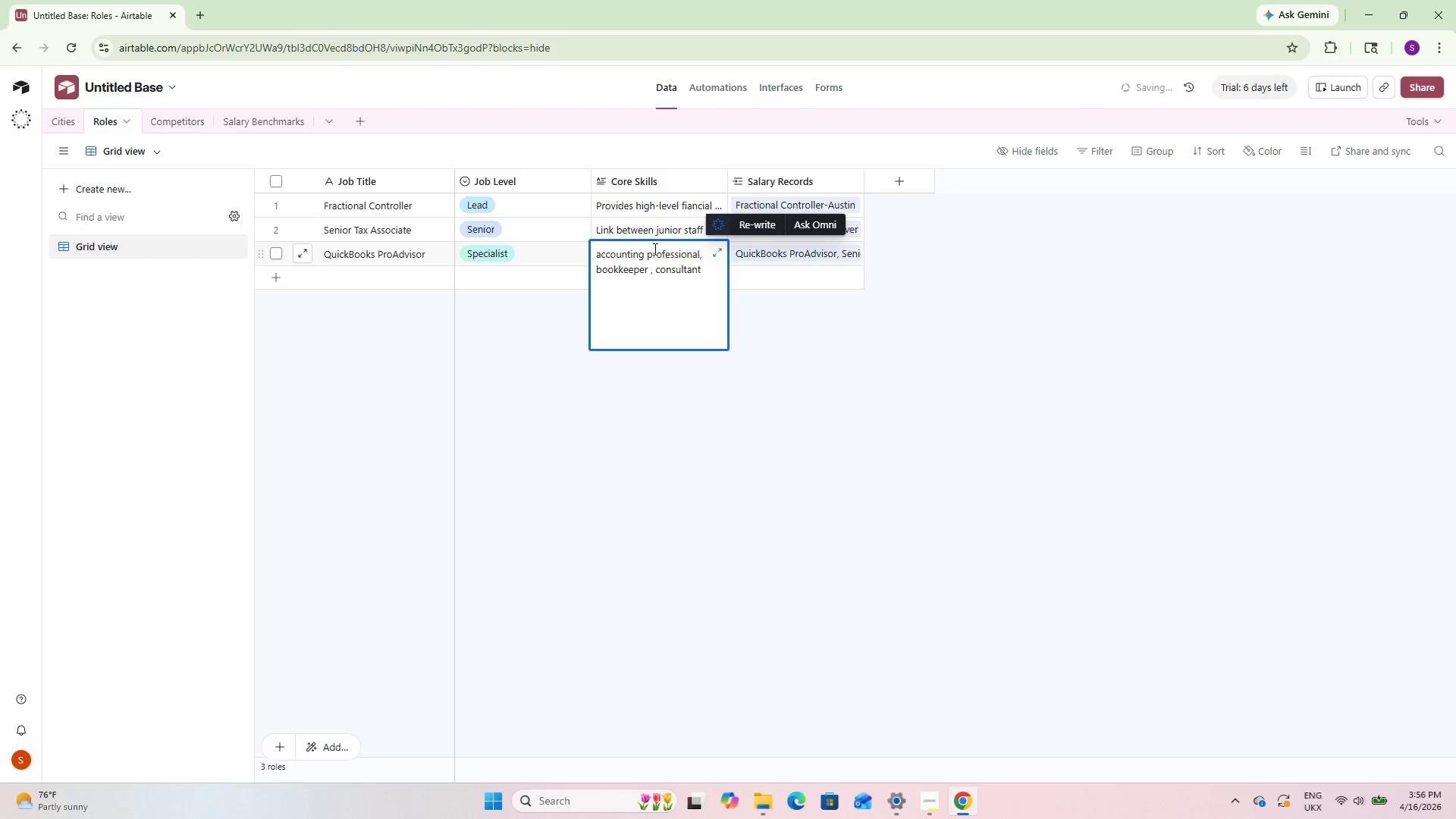 
type(, setting up troubleshooting and optimizing the software for various business types)
 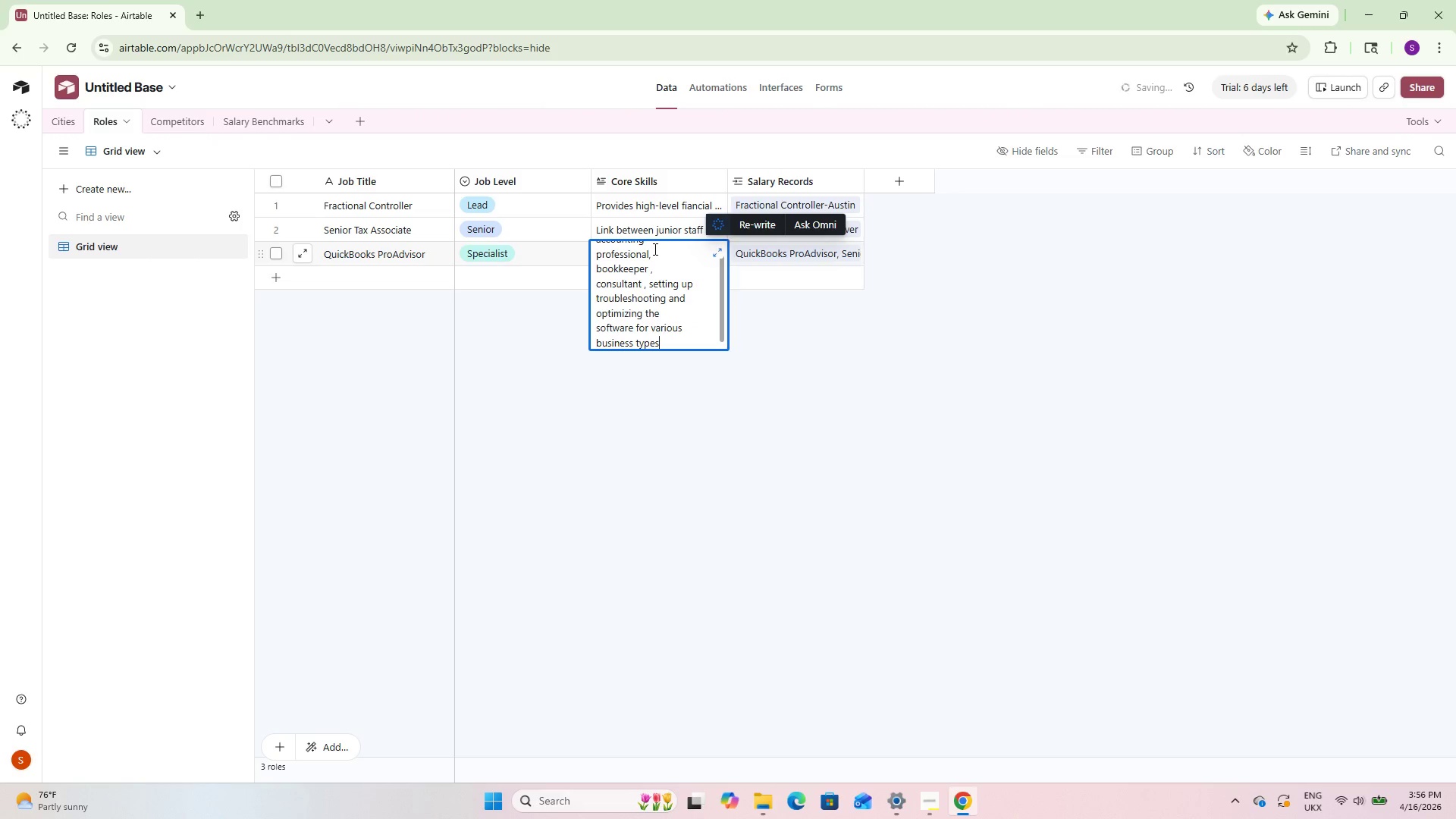 
left_click([612, 524])
 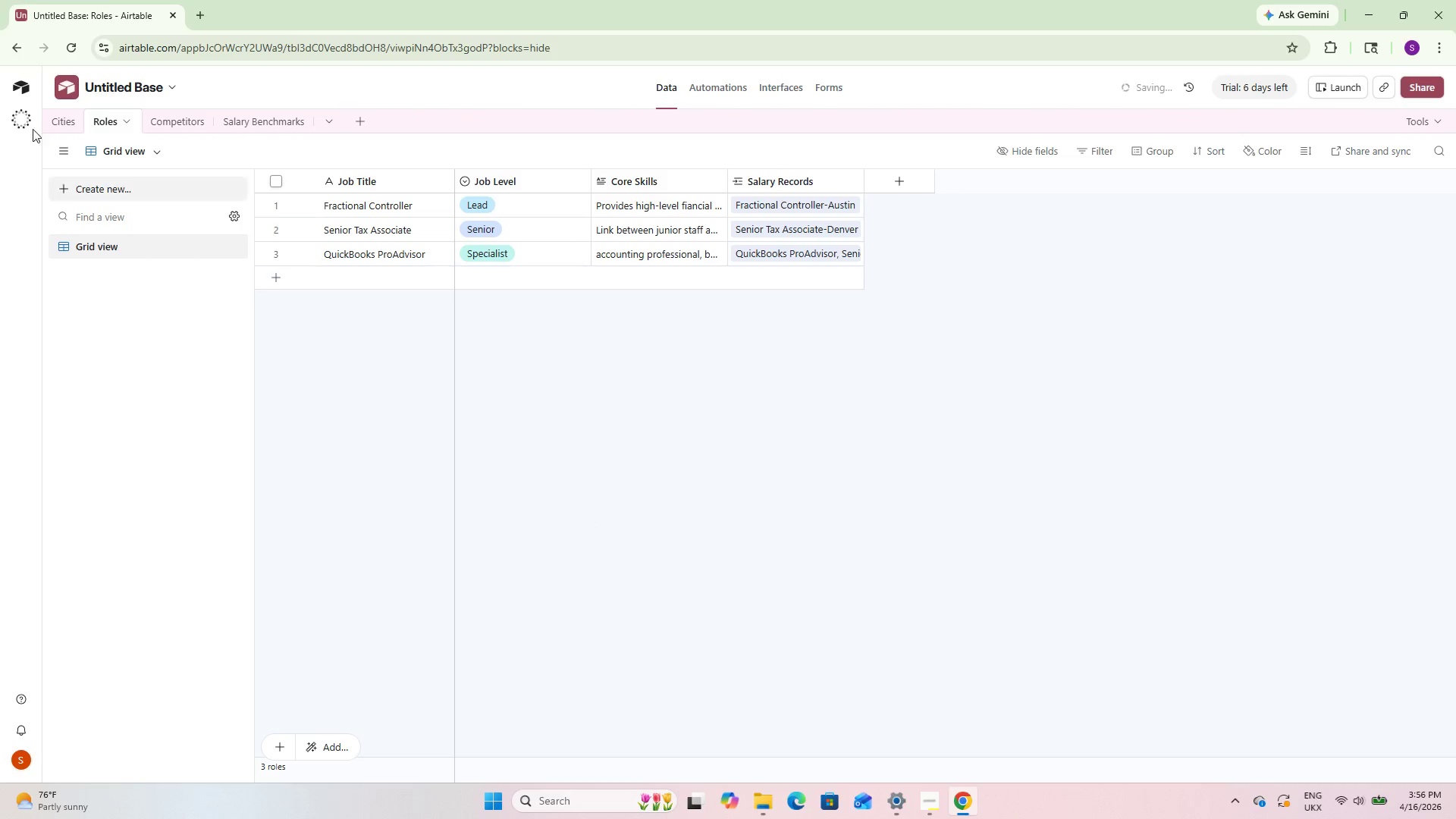 
left_click([54, 121])
 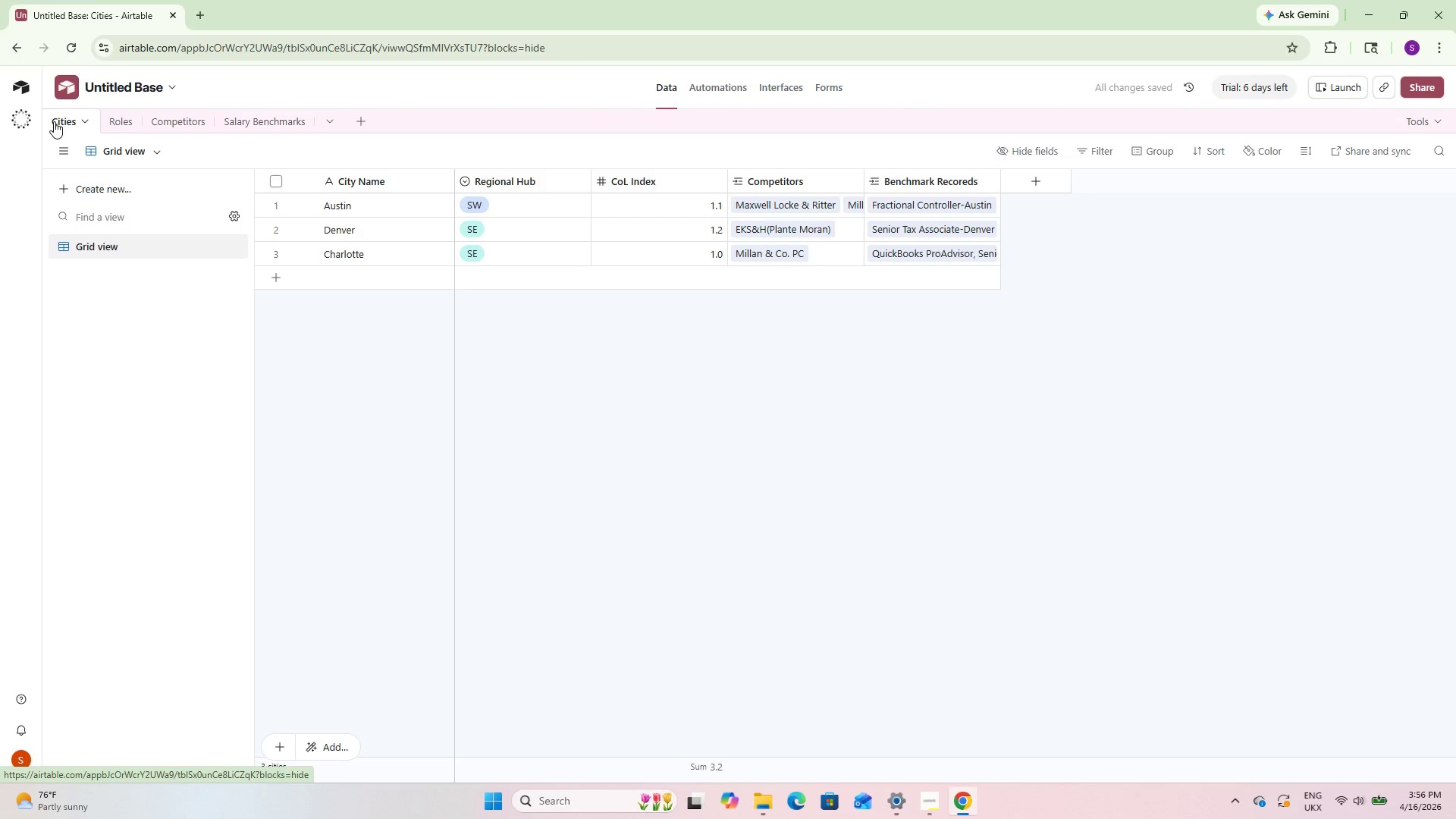 
left_click([118, 121])
 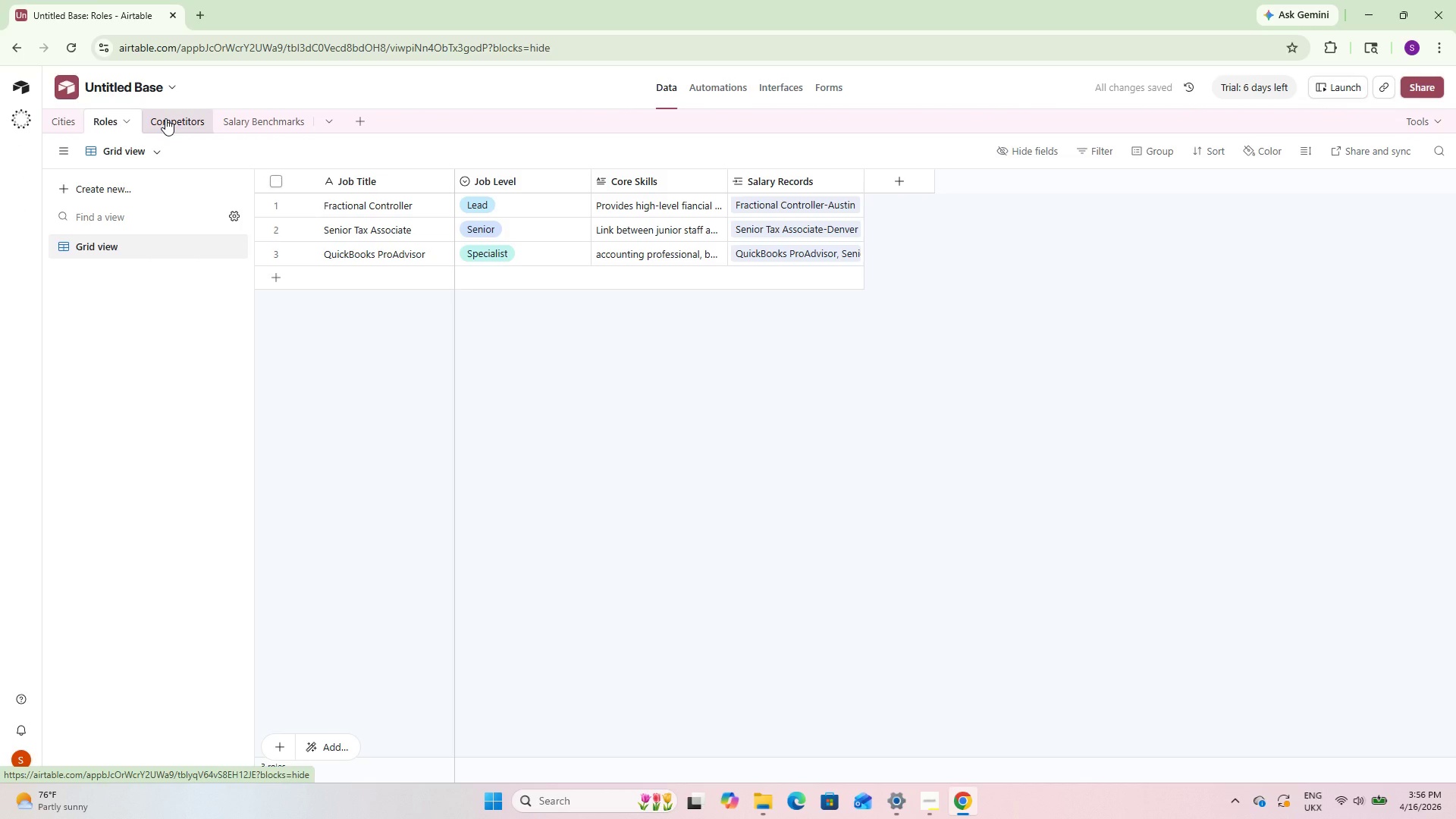 
left_click([165, 118])
 